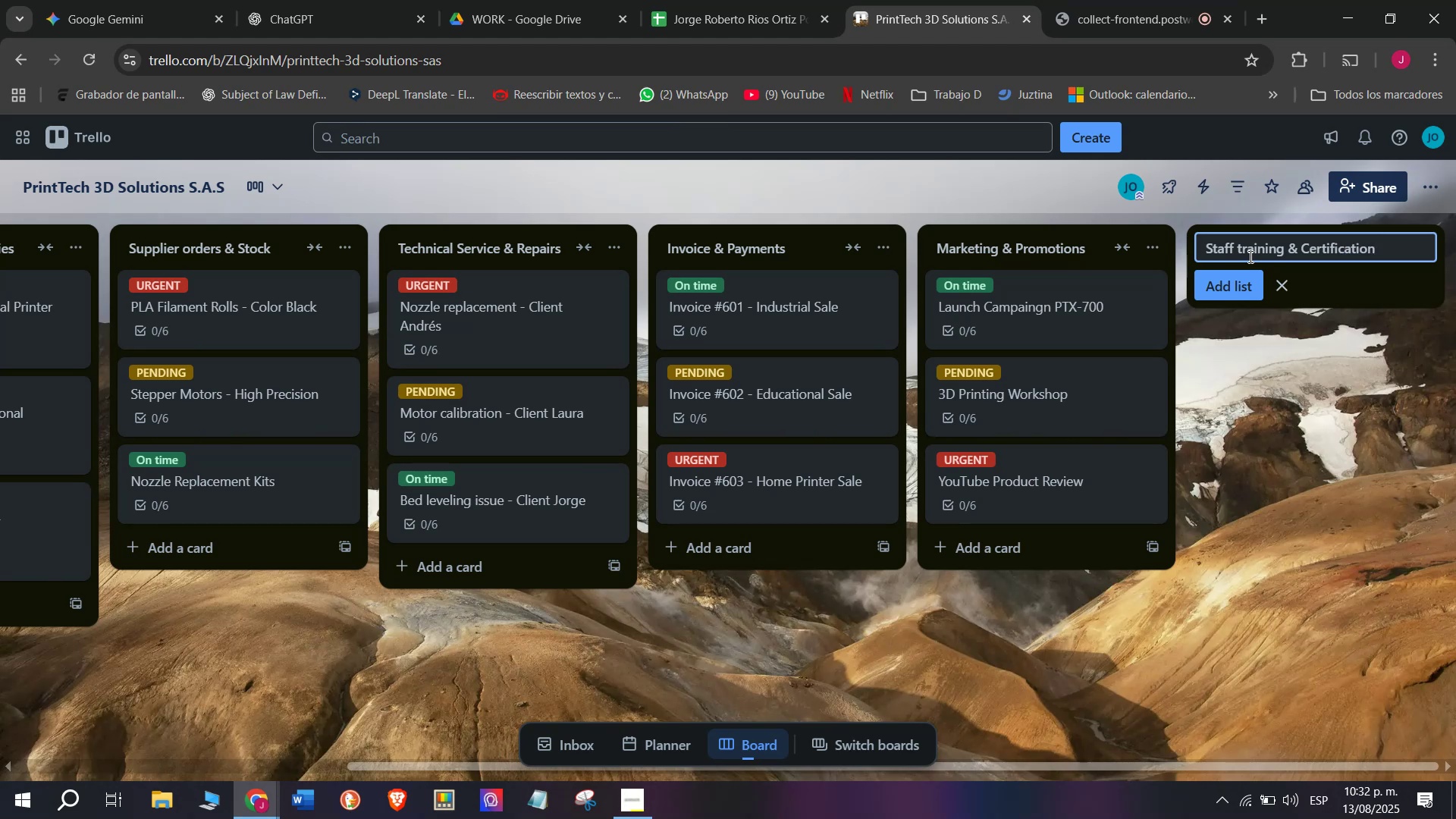 
key(S)
 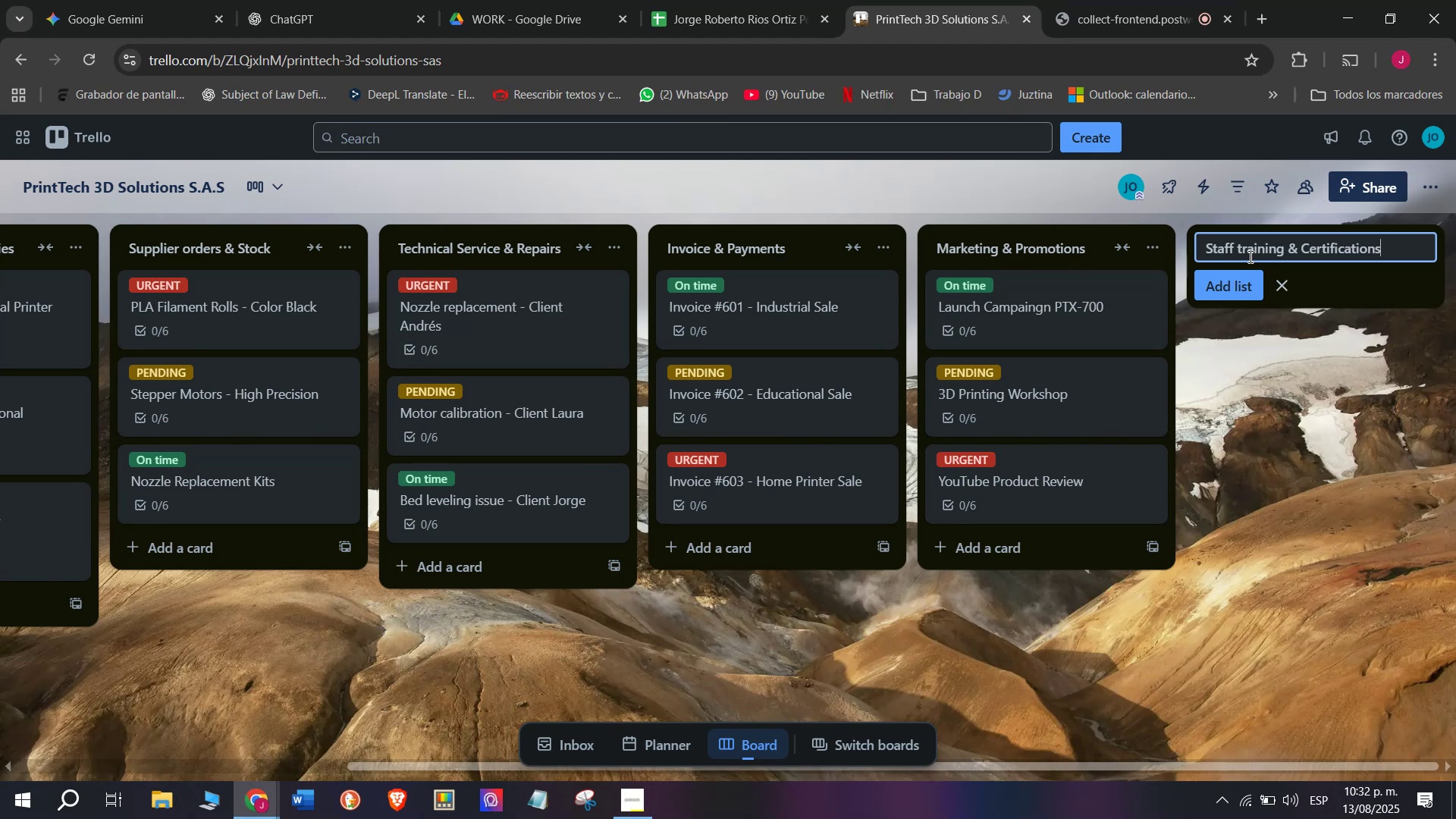 
key(Enter)
 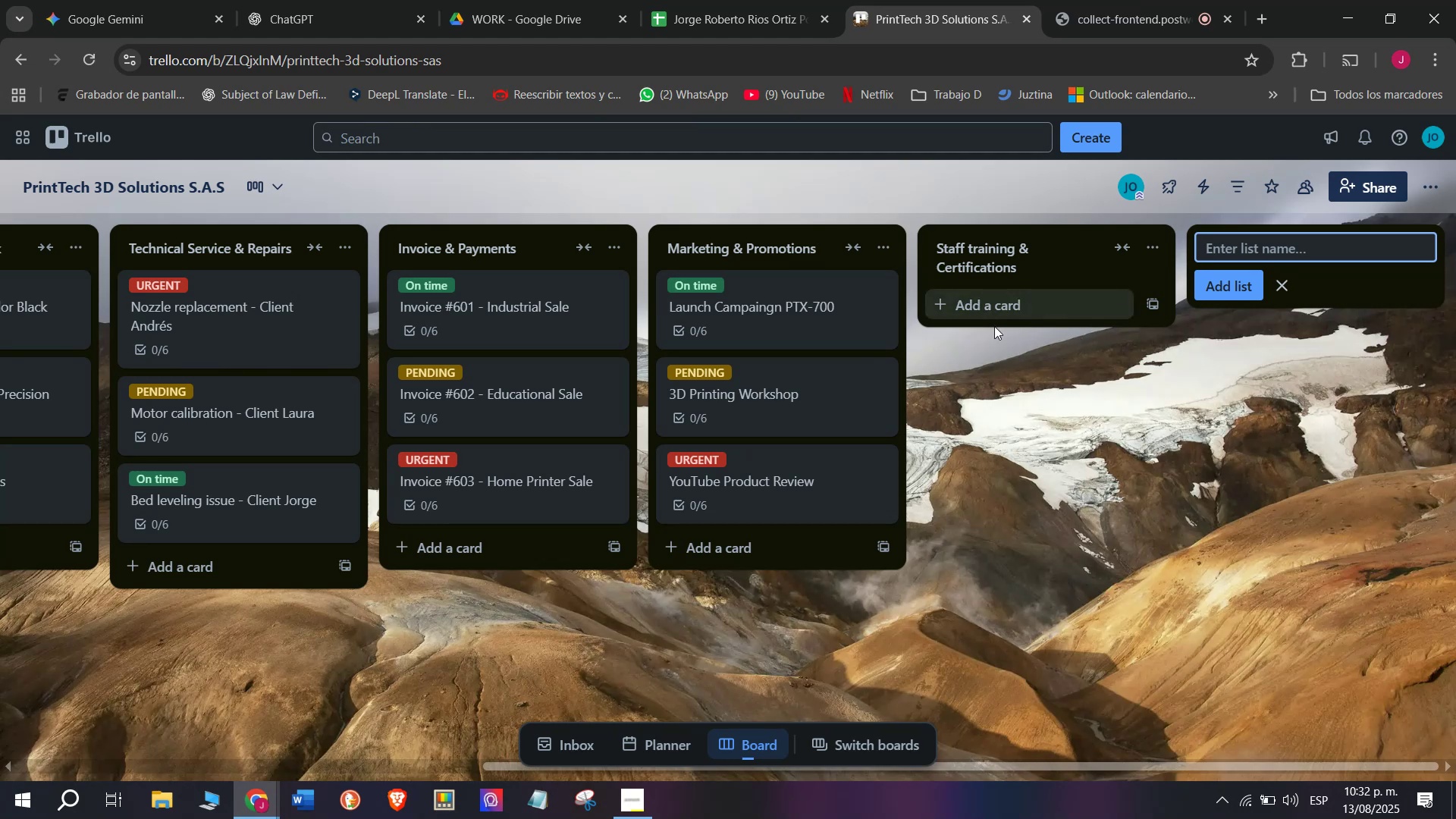 
left_click([993, 303])
 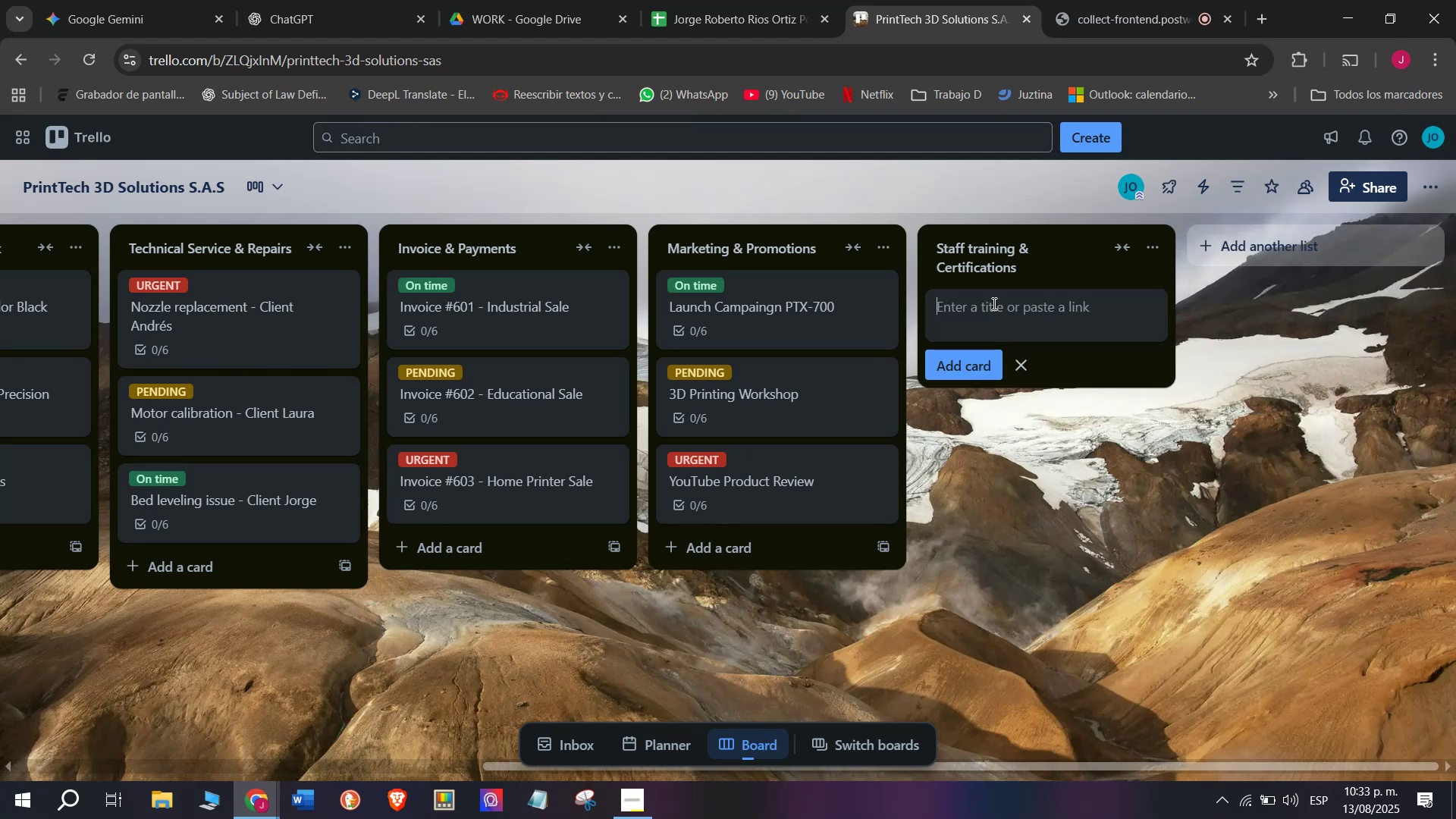 
type(Advanced)
 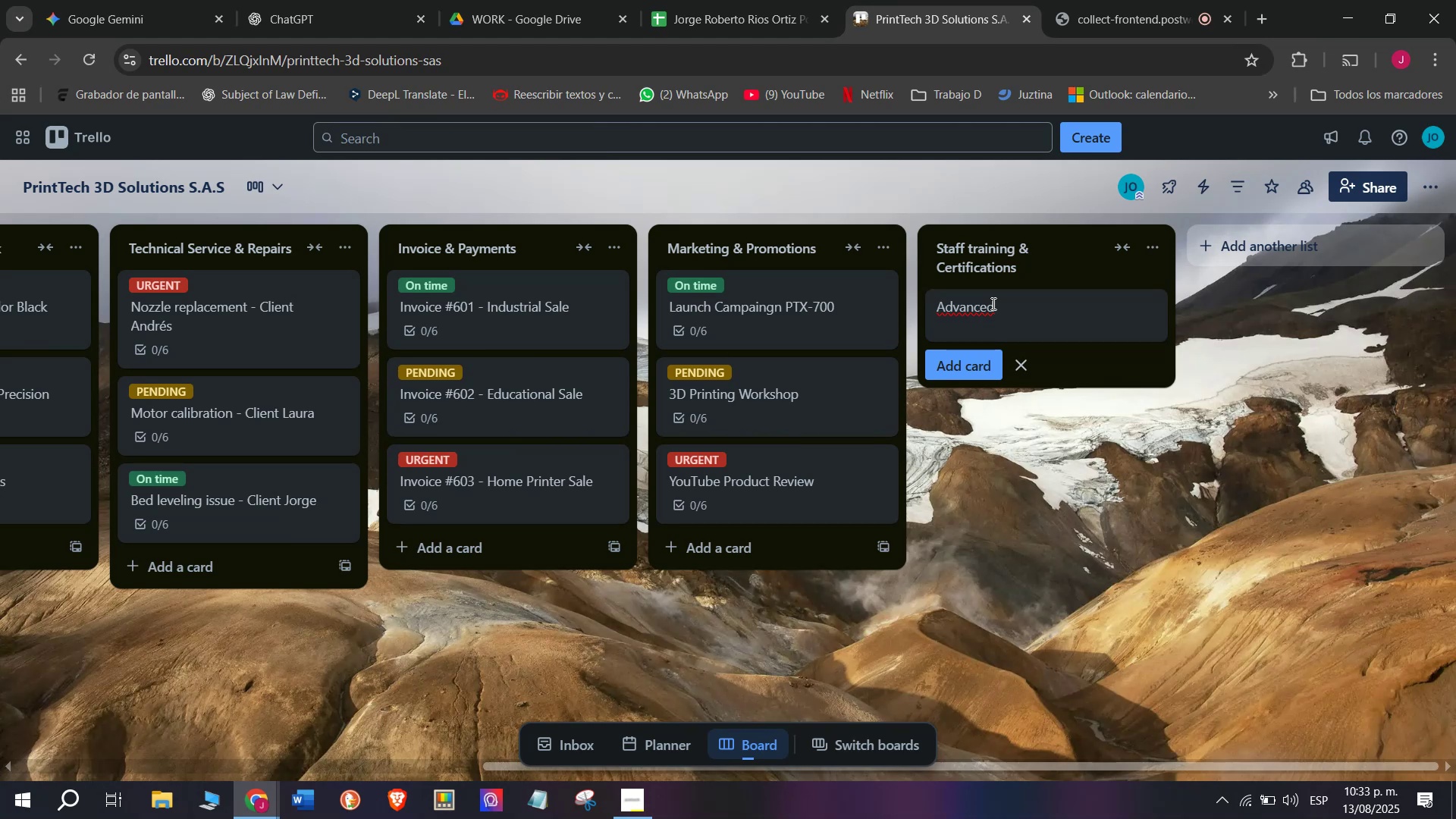 
wait(5.29)
 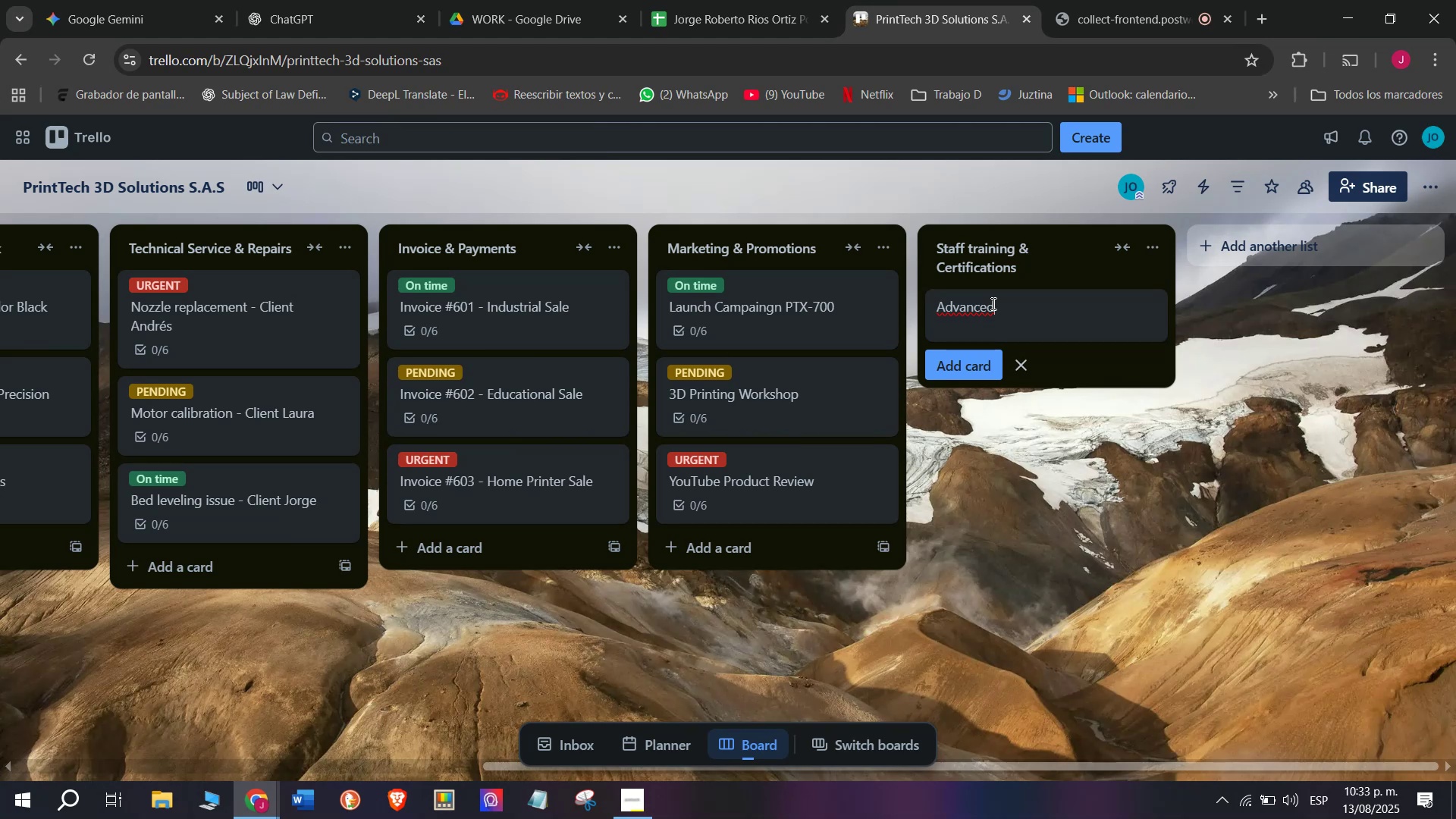 
key(Space)
 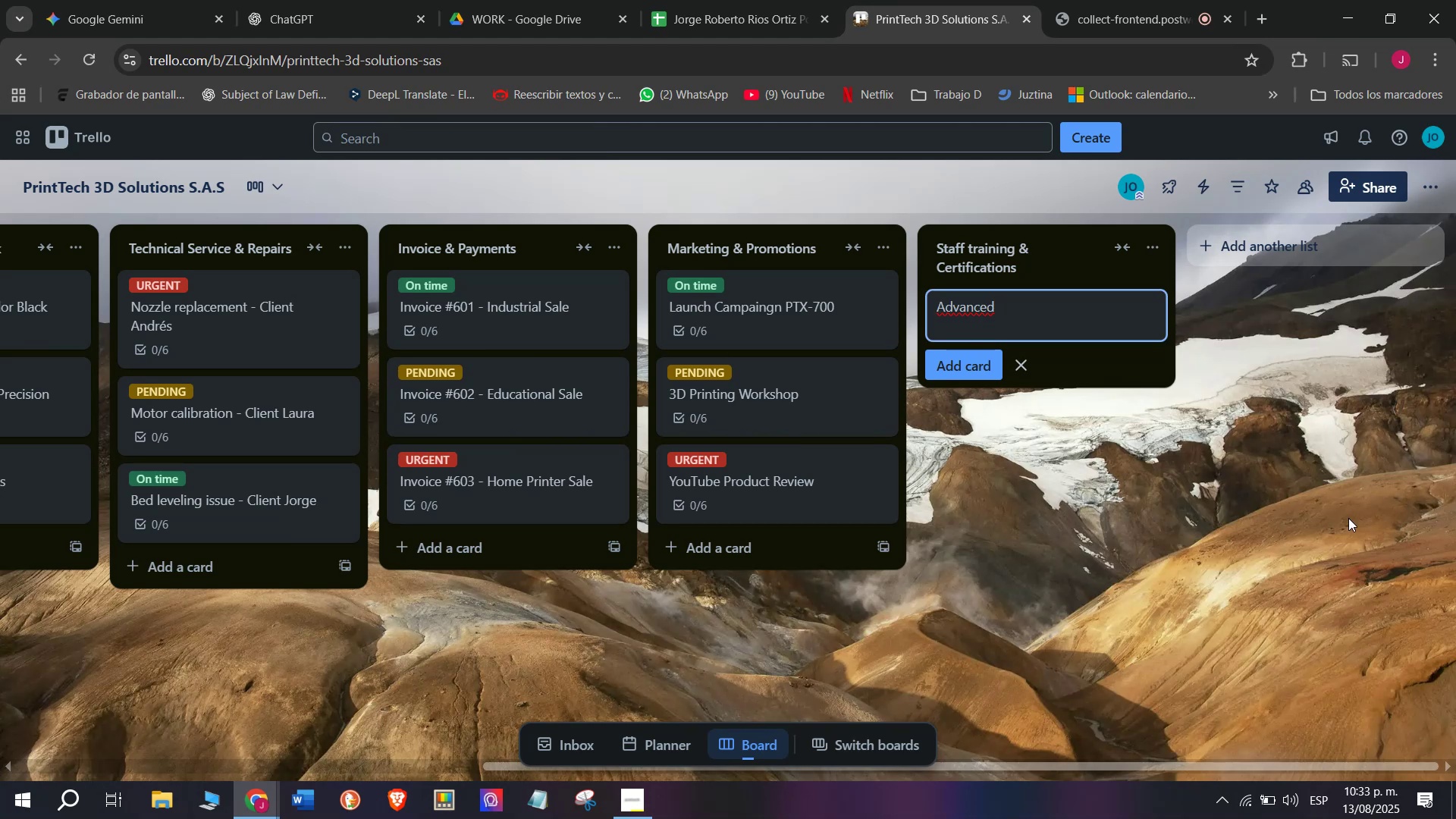 
type(printer )
 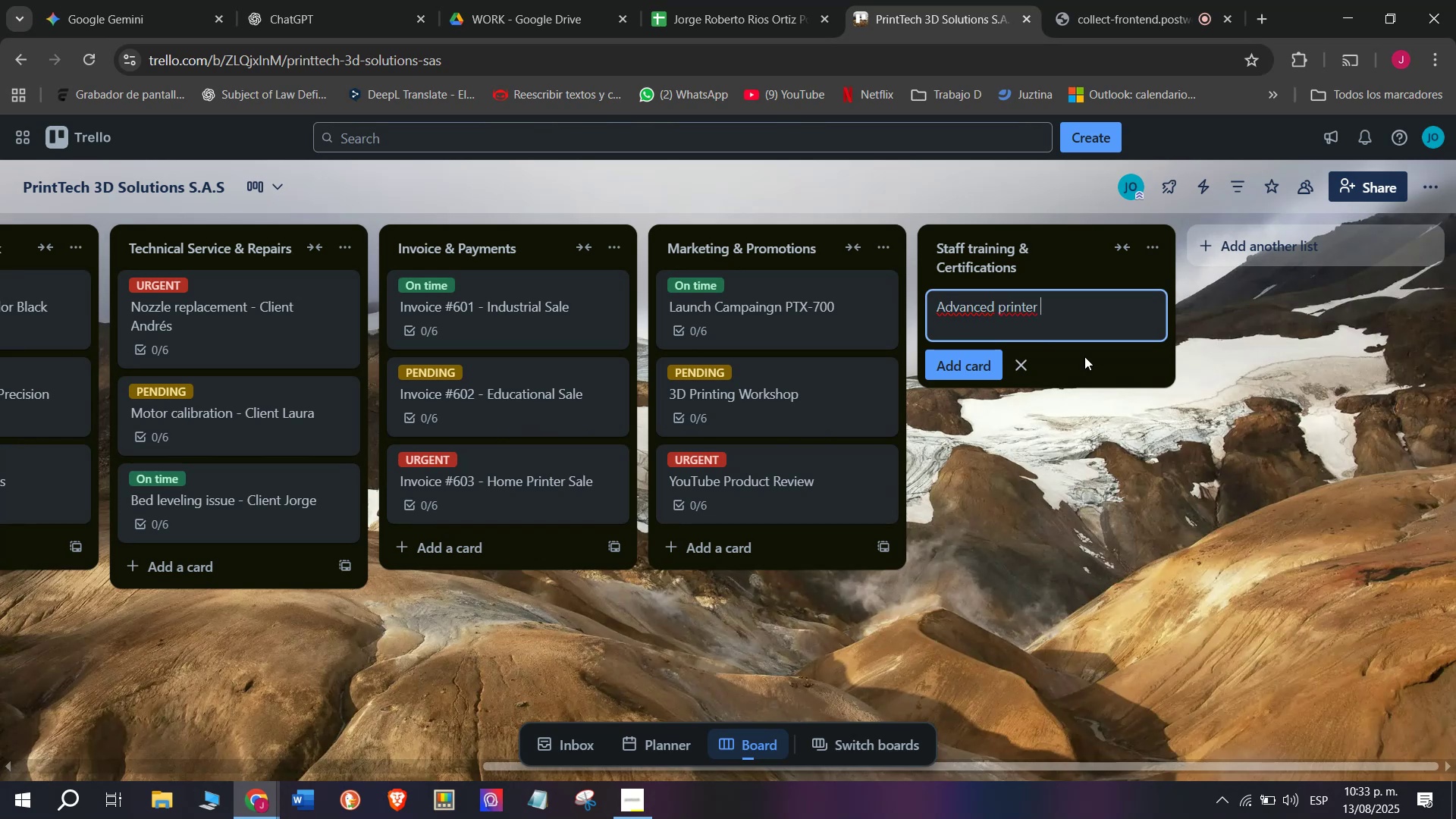 
left_click([1009, 311])
 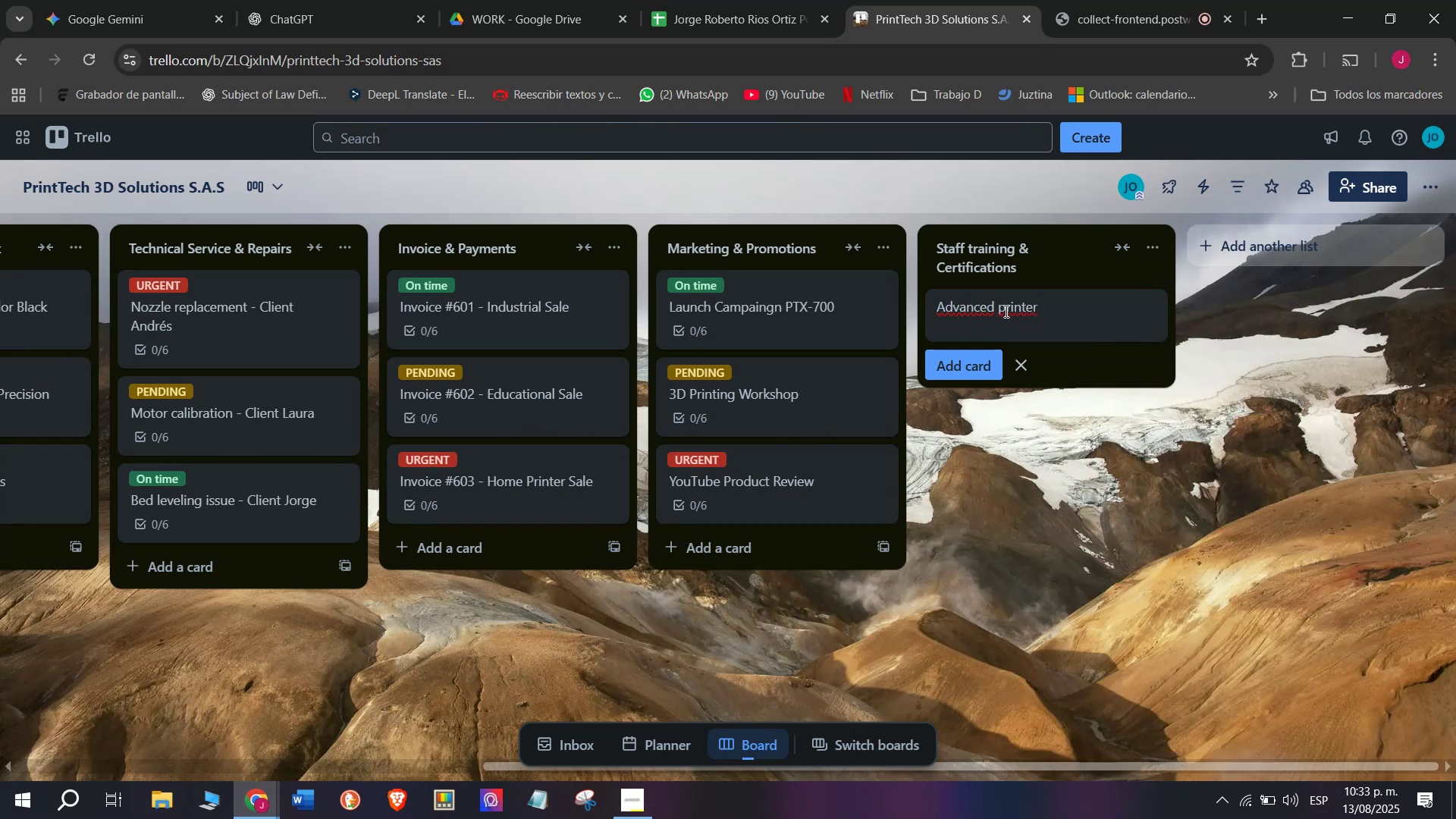 
left_click([1005, 311])
 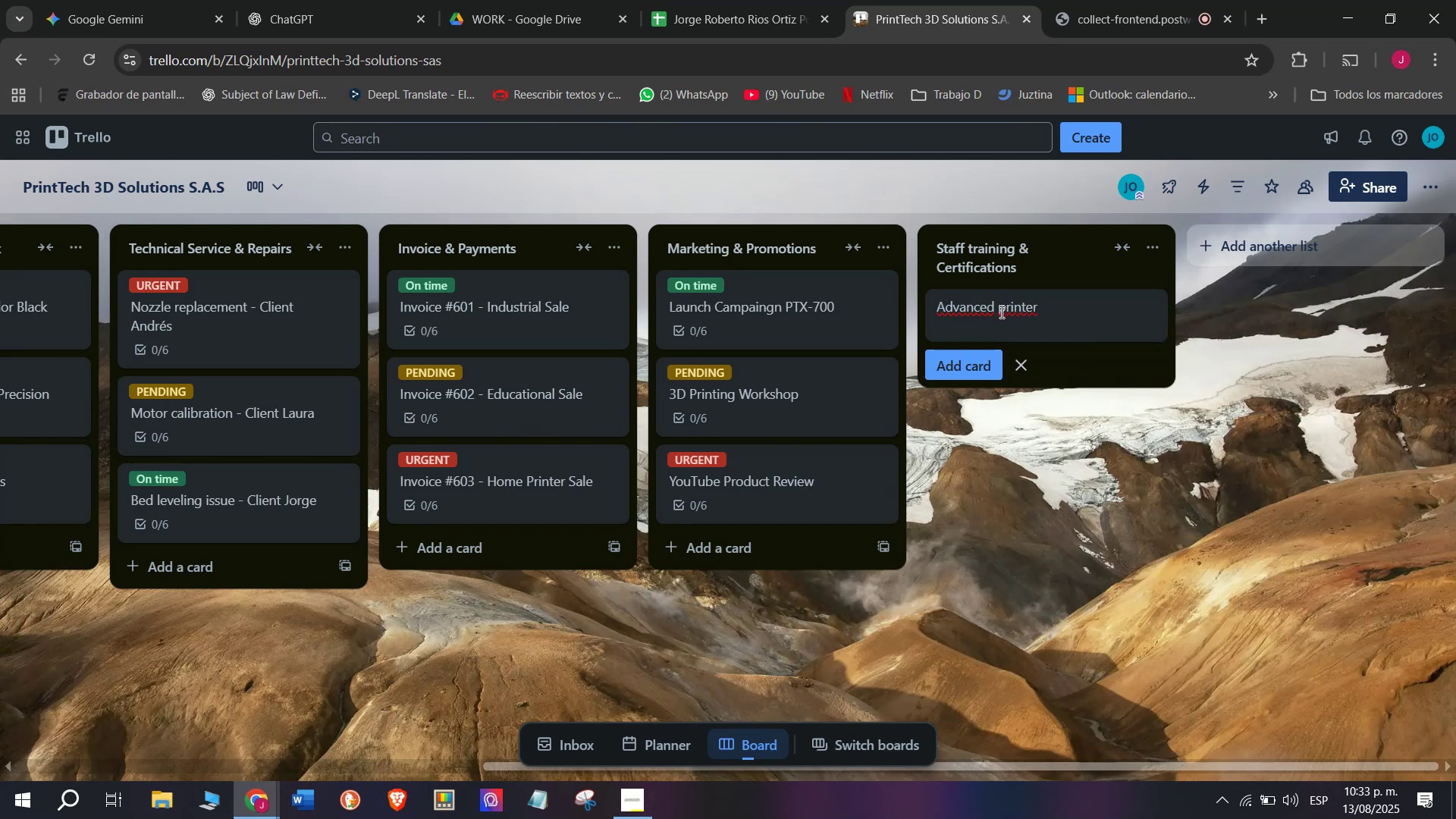 
key(Backspace)
 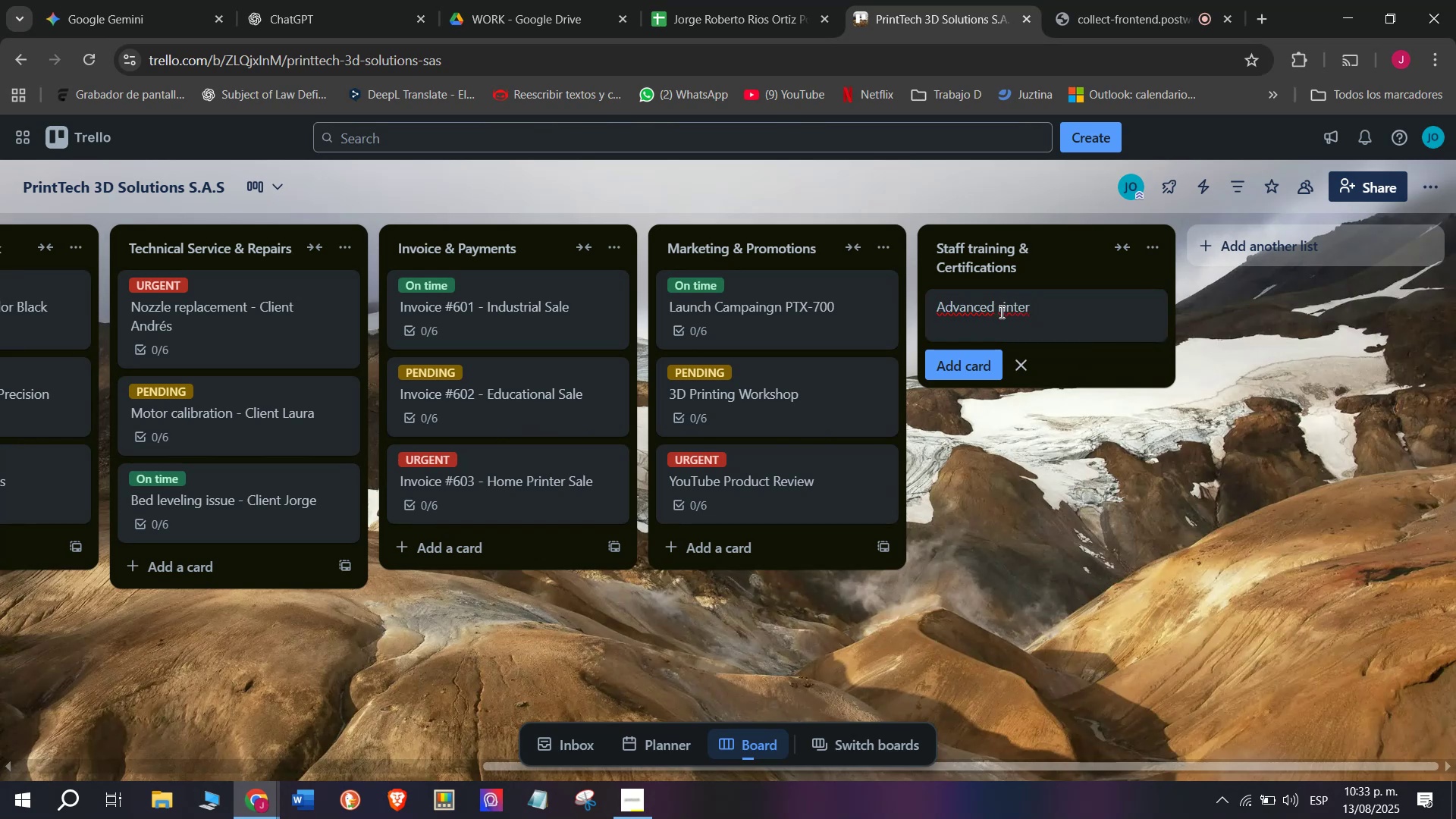 
key(Shift+ShiftLeft)
 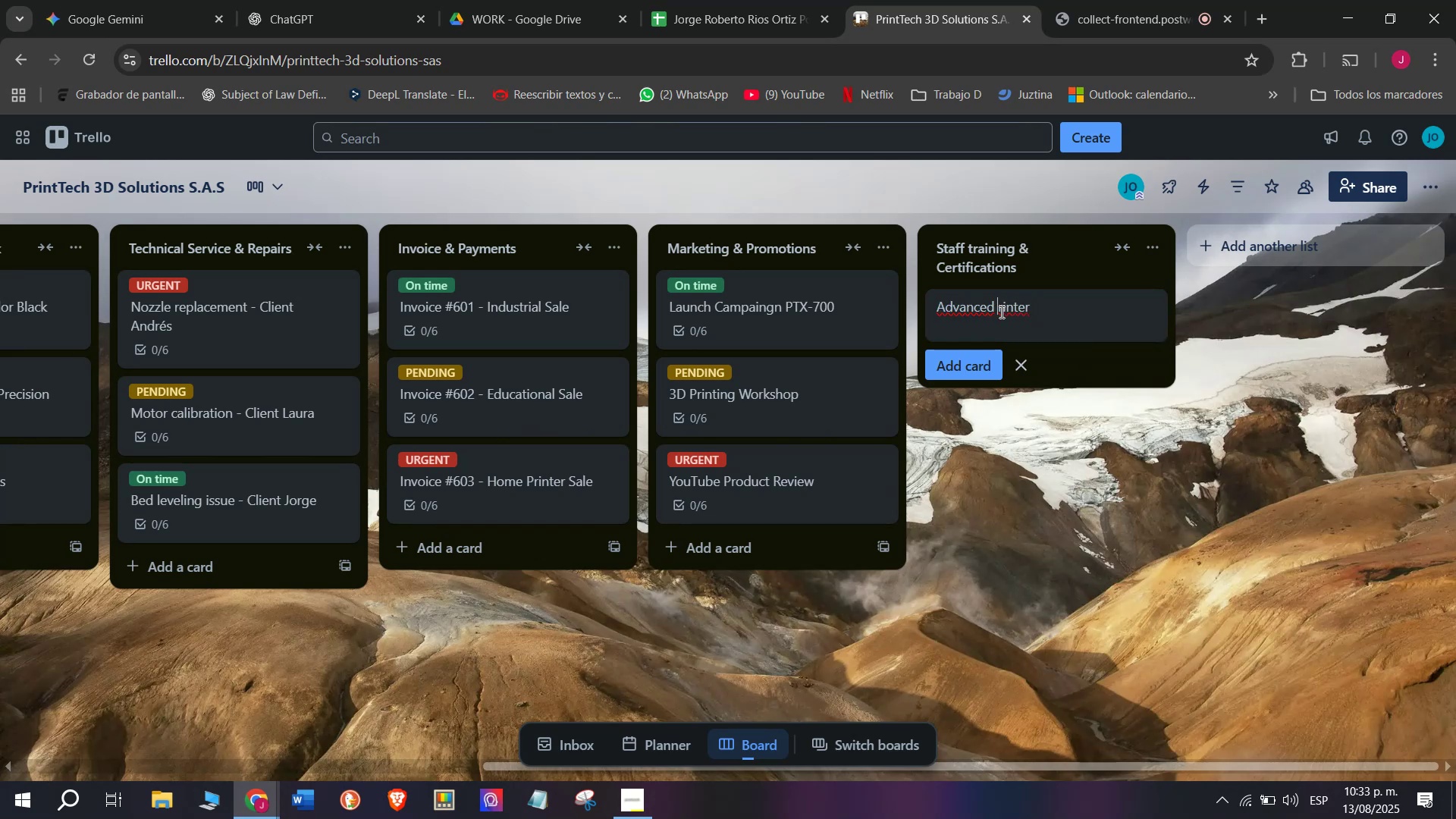 
key(Shift+P)
 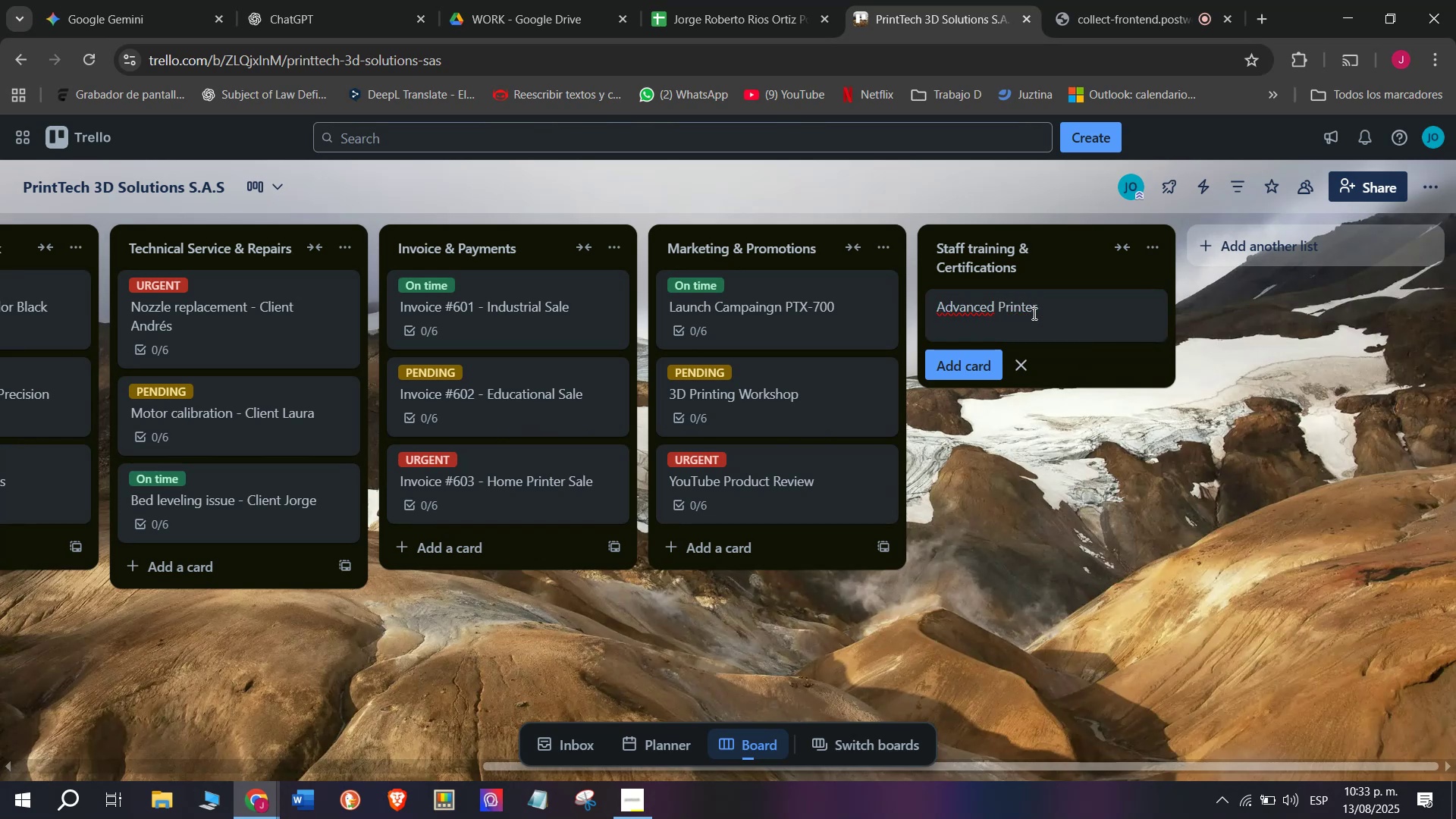 
left_click([1043, 315])
 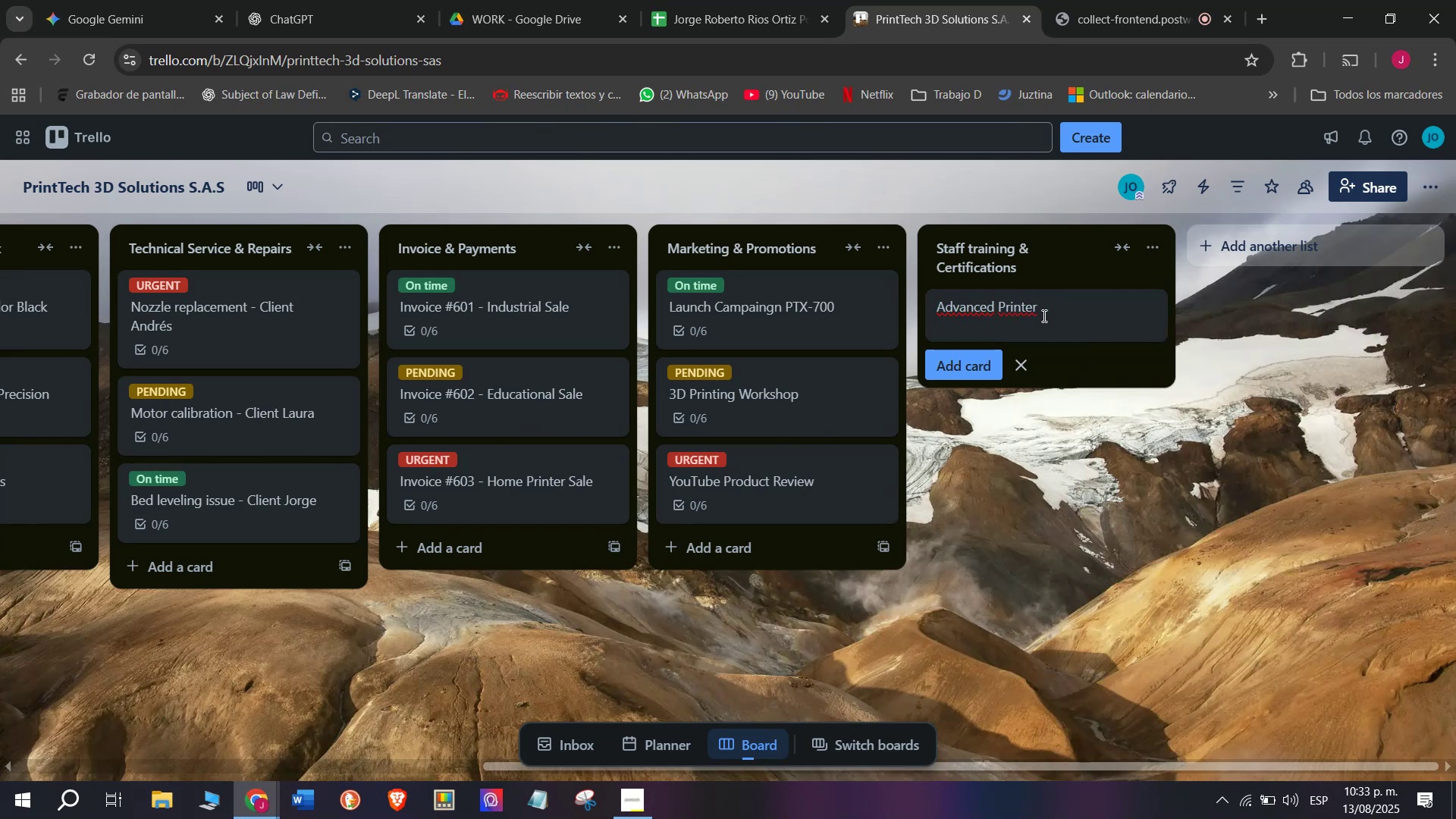 
type(Assembly )
 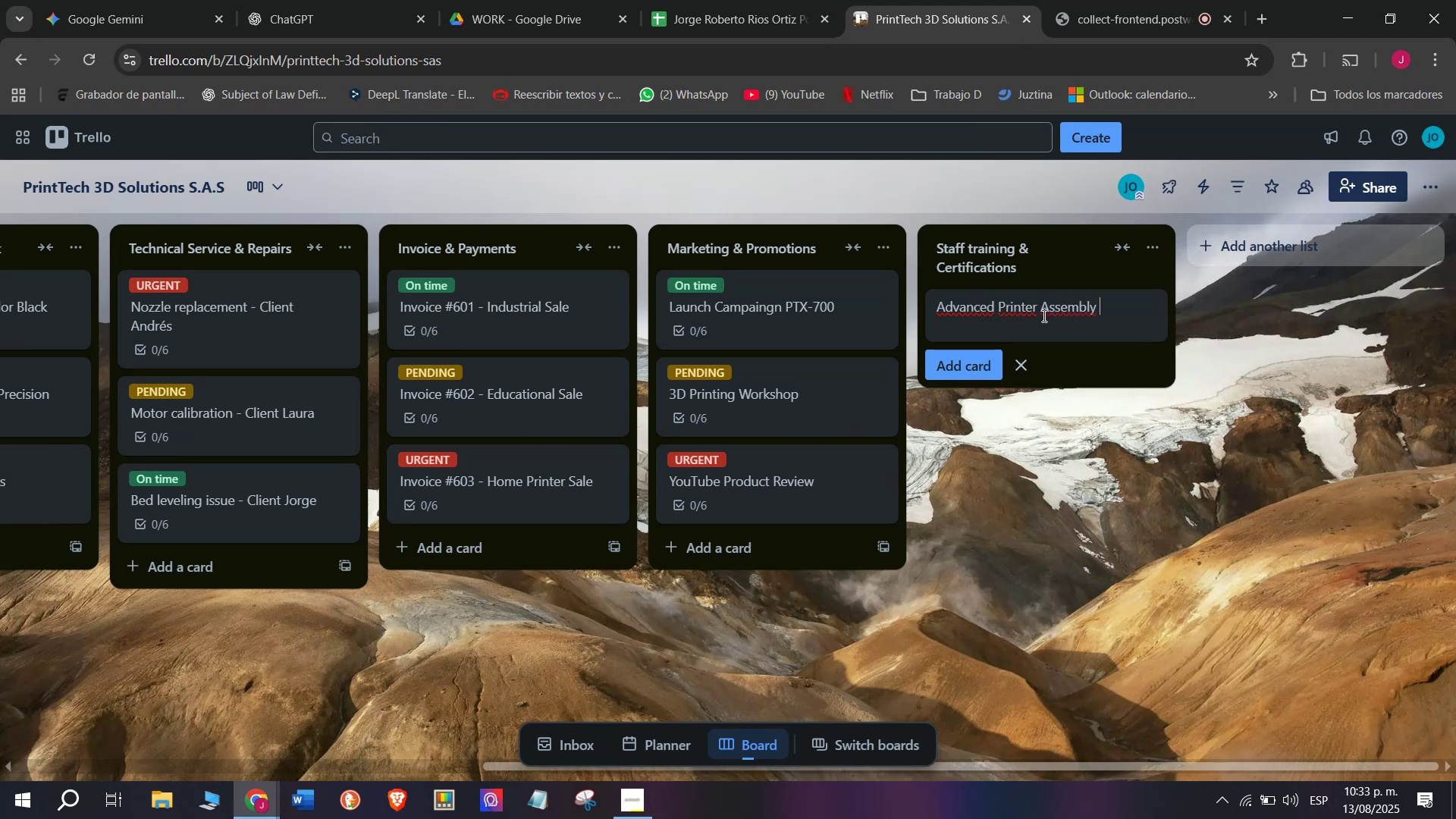 
key(Enter)
 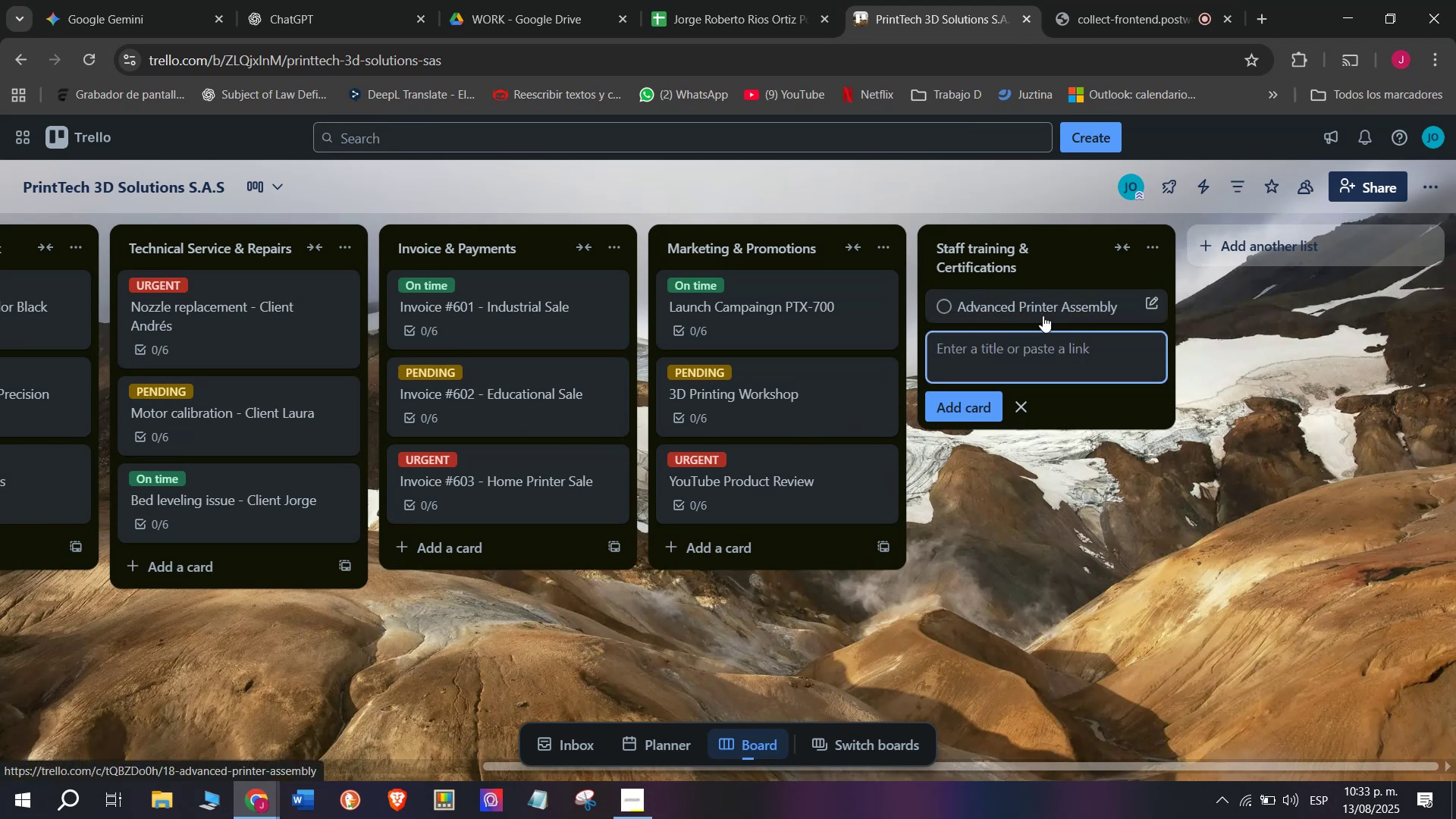 
left_click([1043, 315])
 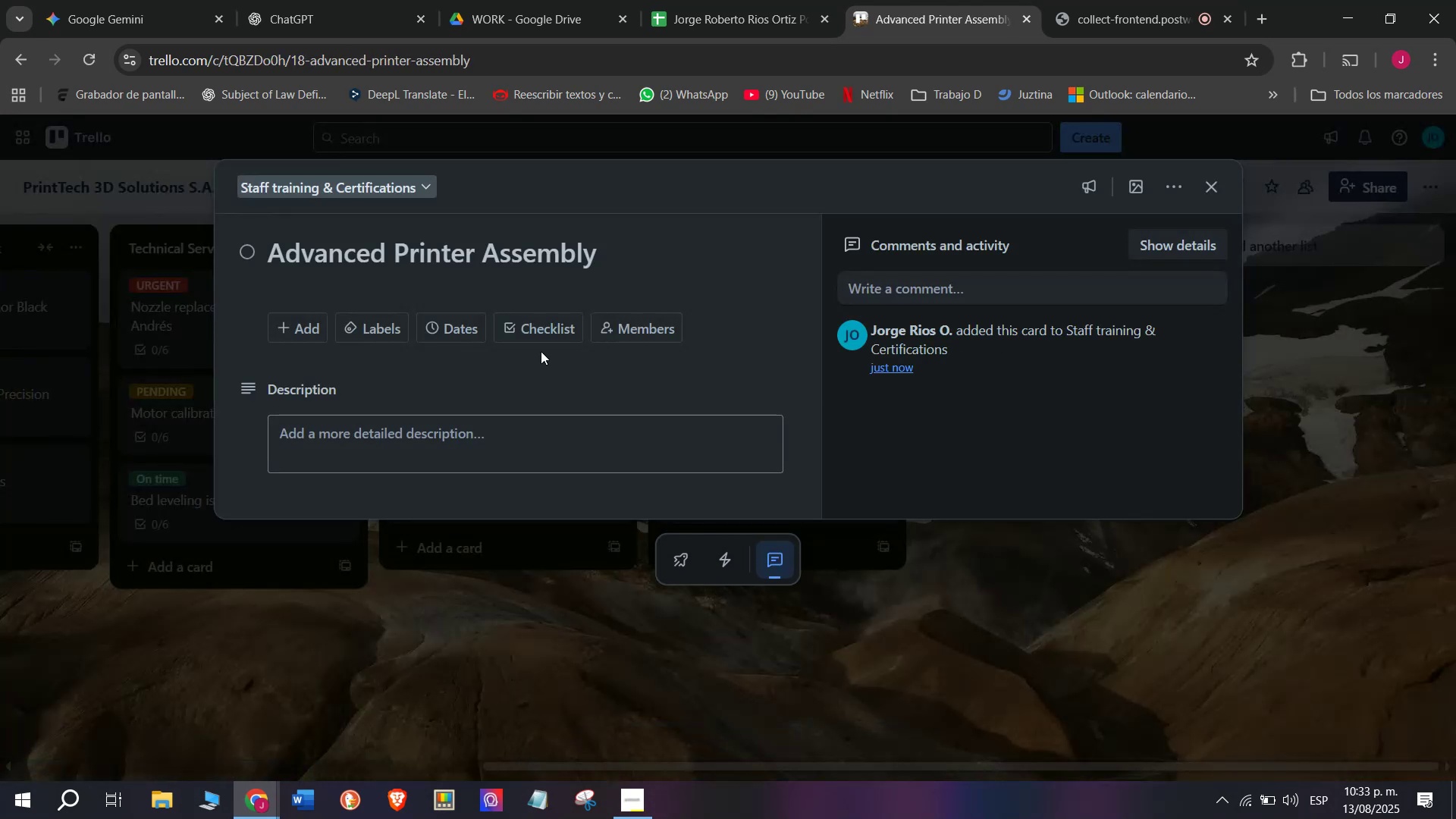 
left_click([539, 337])
 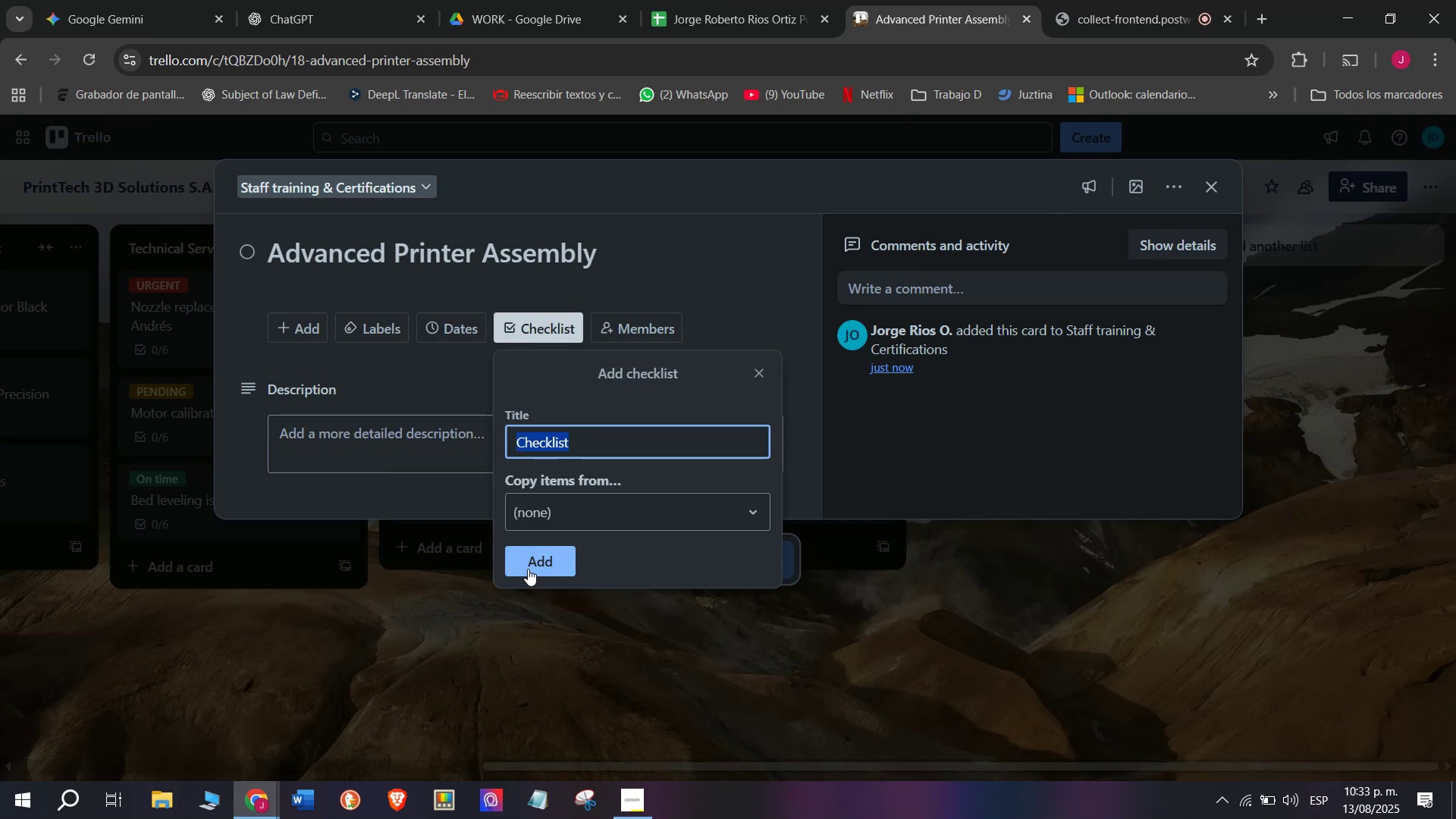 
left_click([528, 569])
 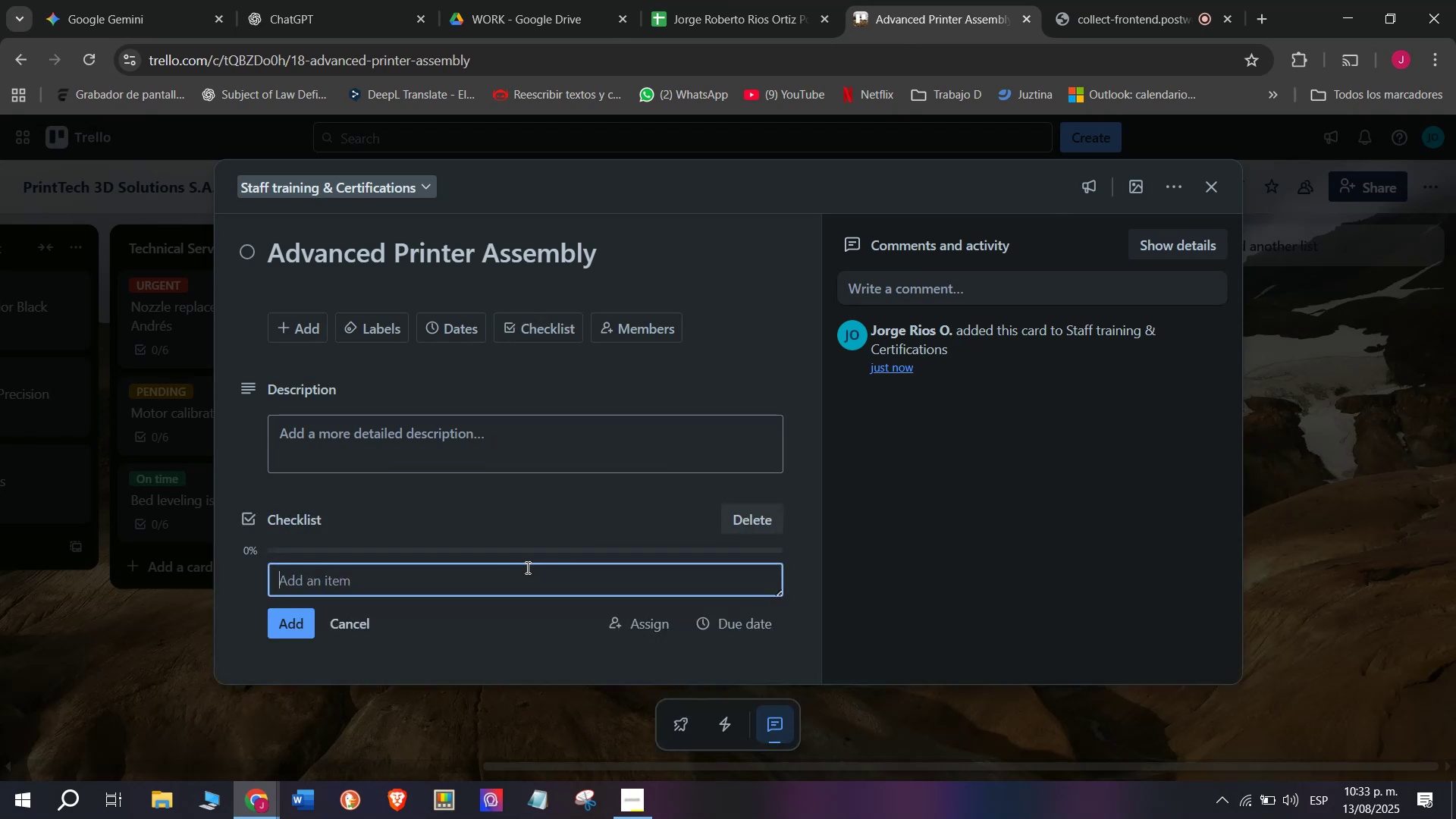 
type(create )
 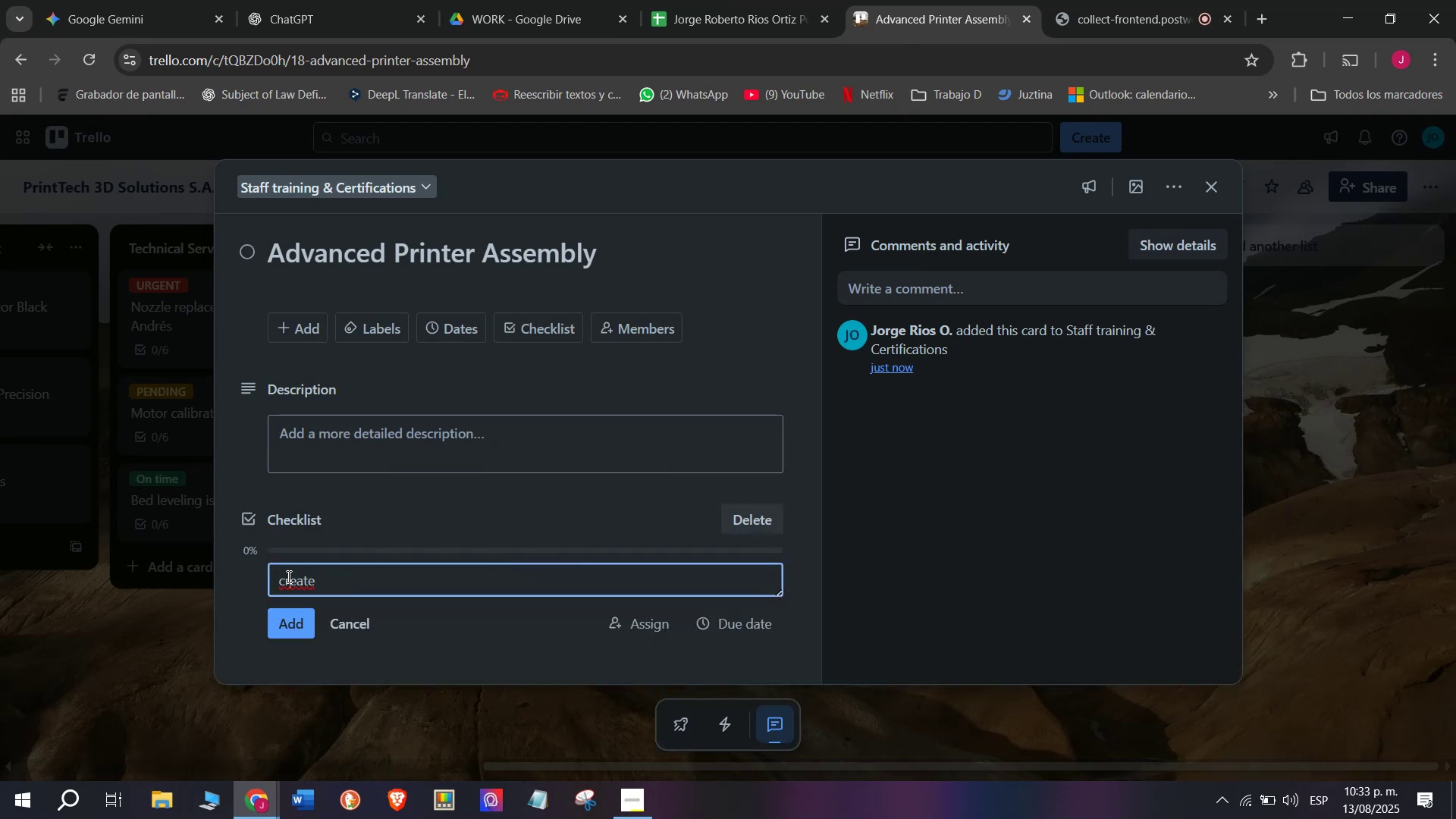 
left_click([281, 579])
 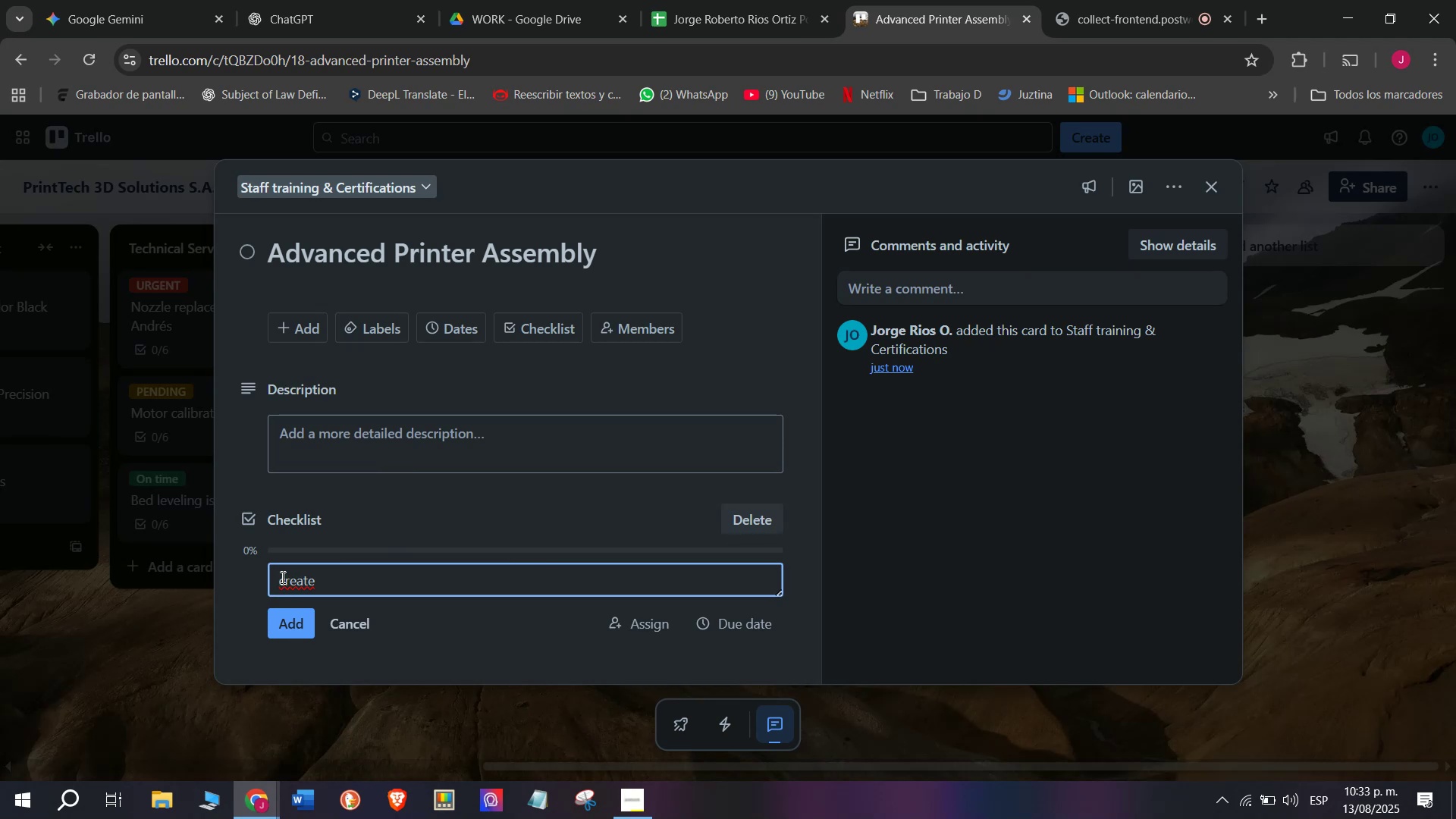 
left_click([283, 577])
 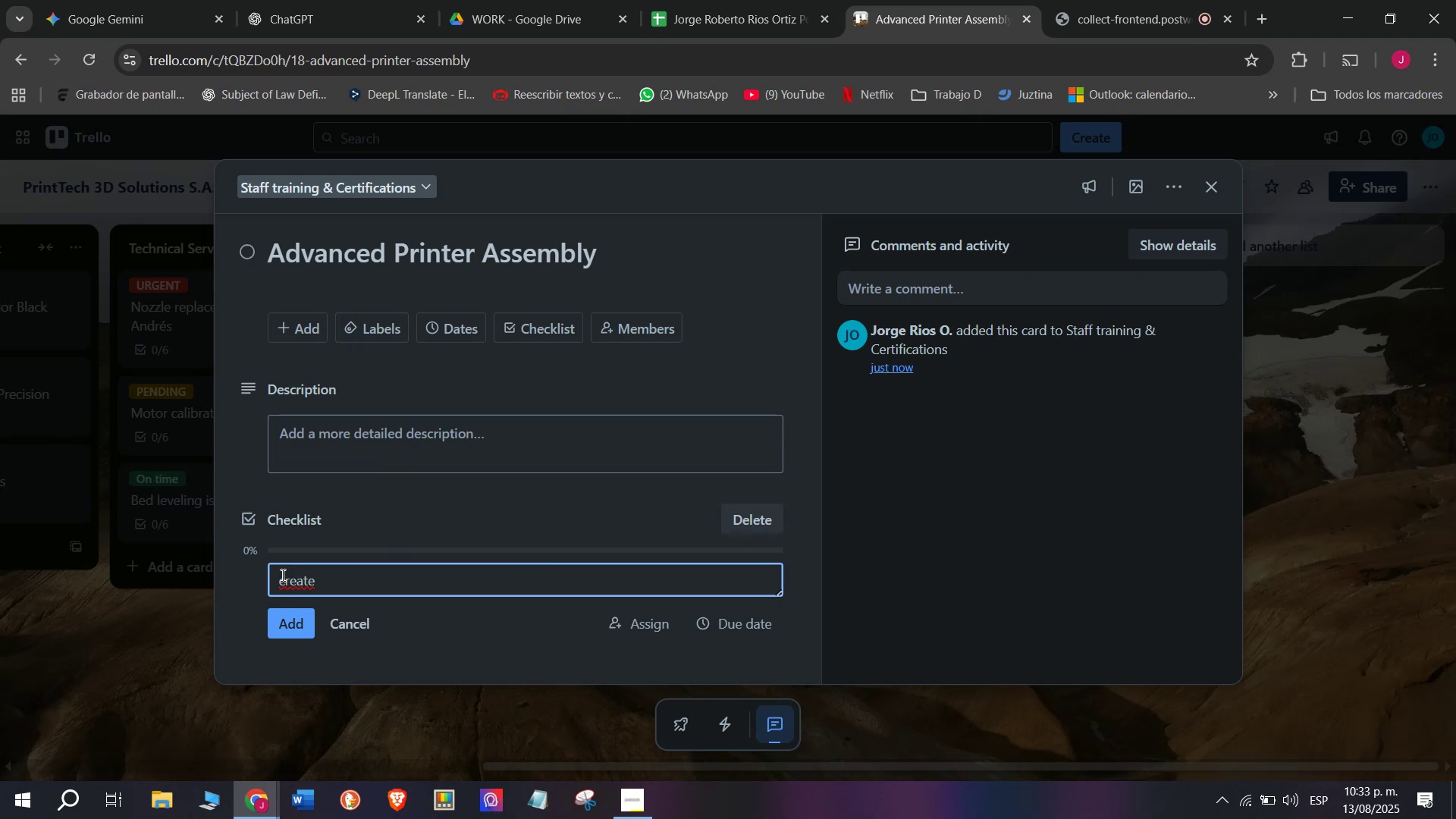 
key(Backspace)
 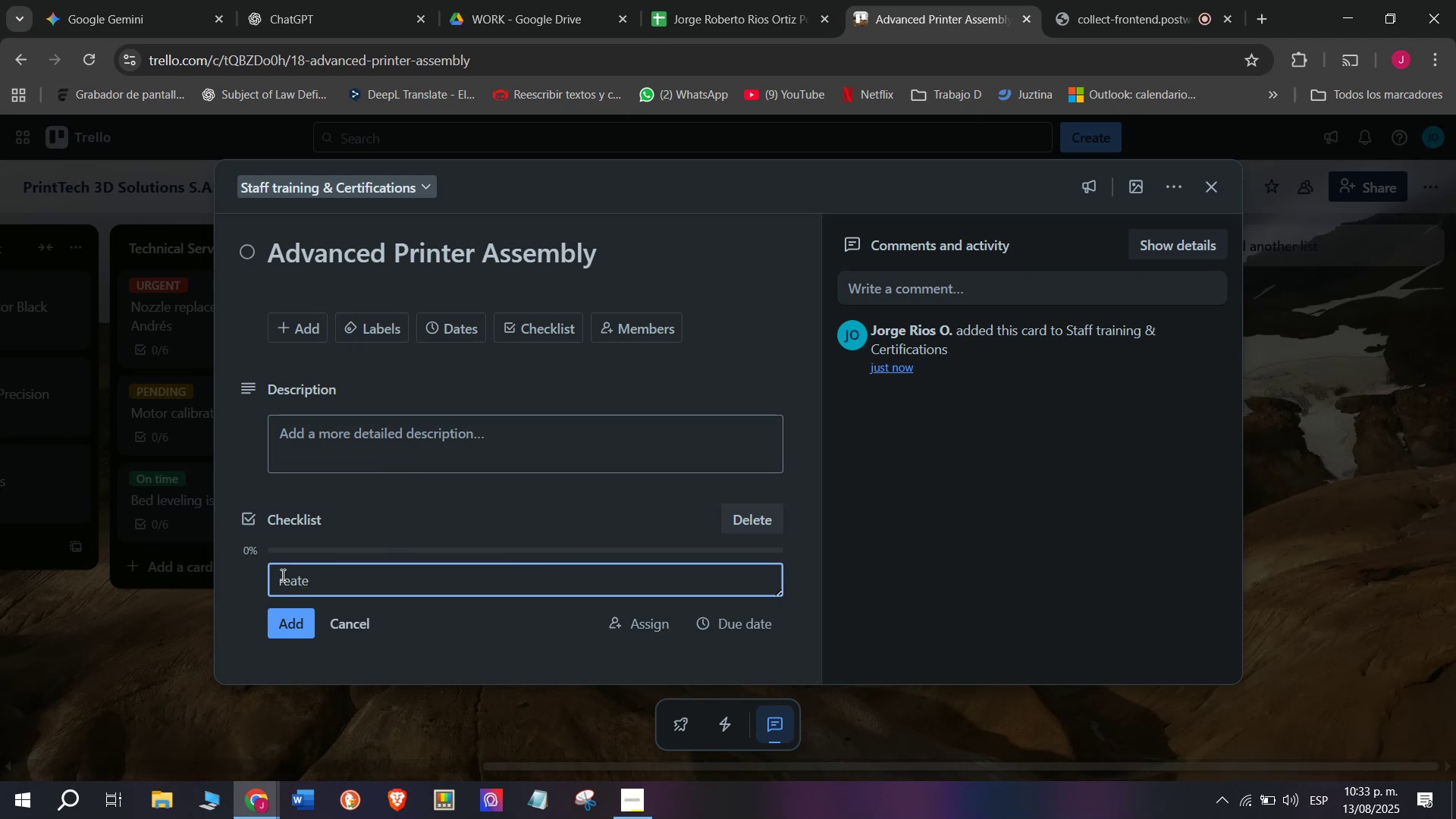 
key(Shift+C)
 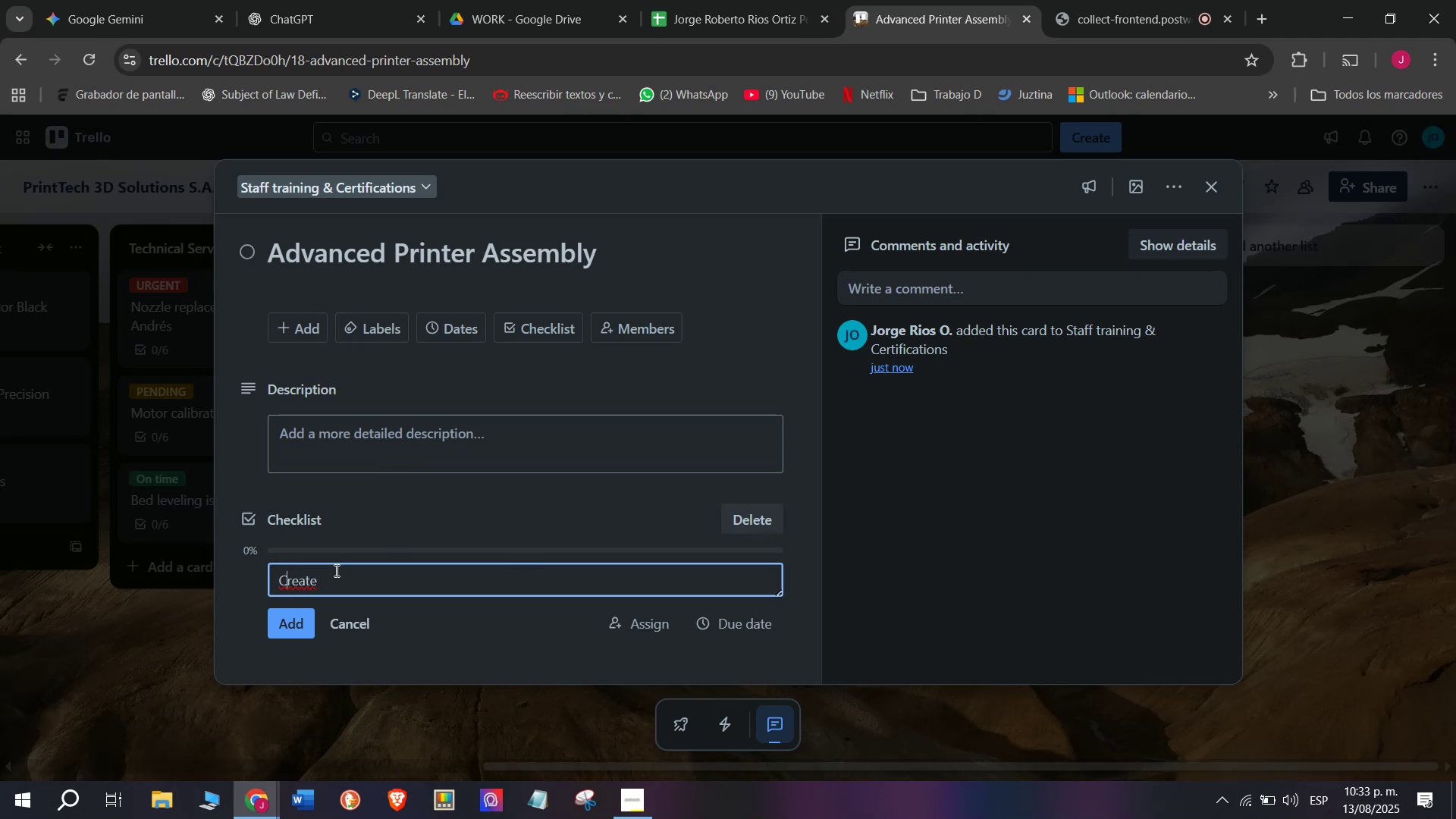 
left_click([334, 575])
 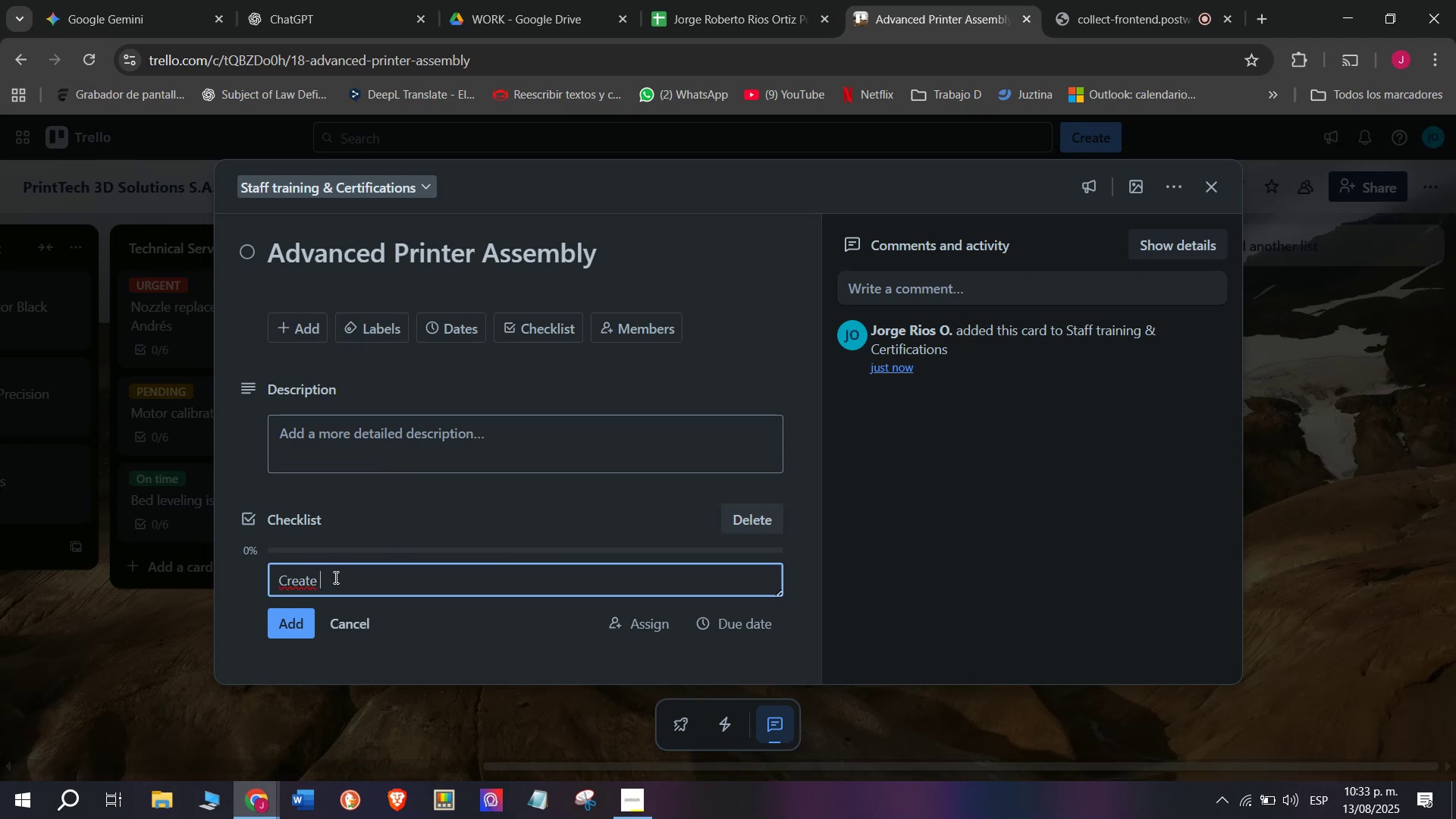 
type(training manual)
 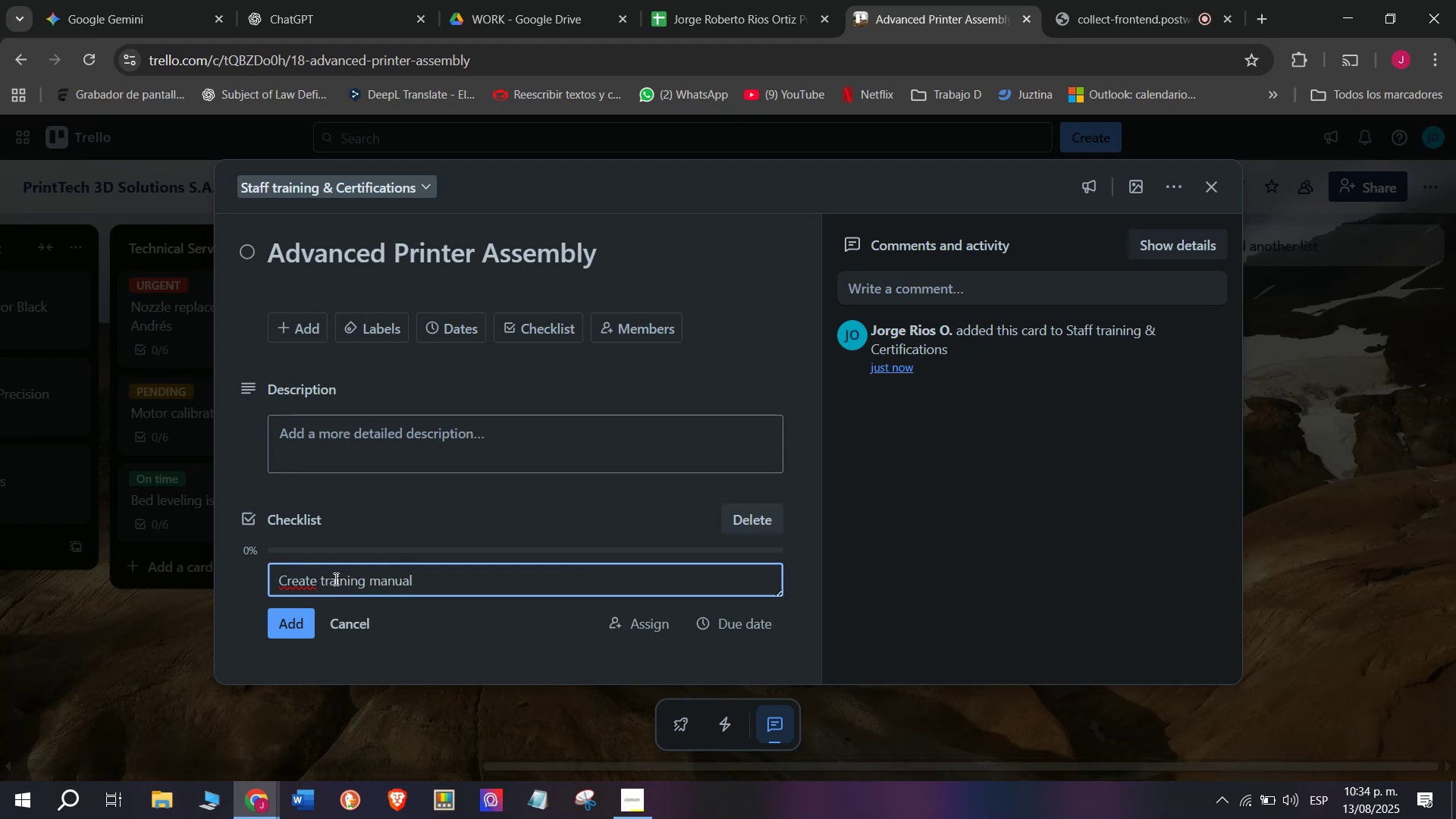 
key(Enter)
 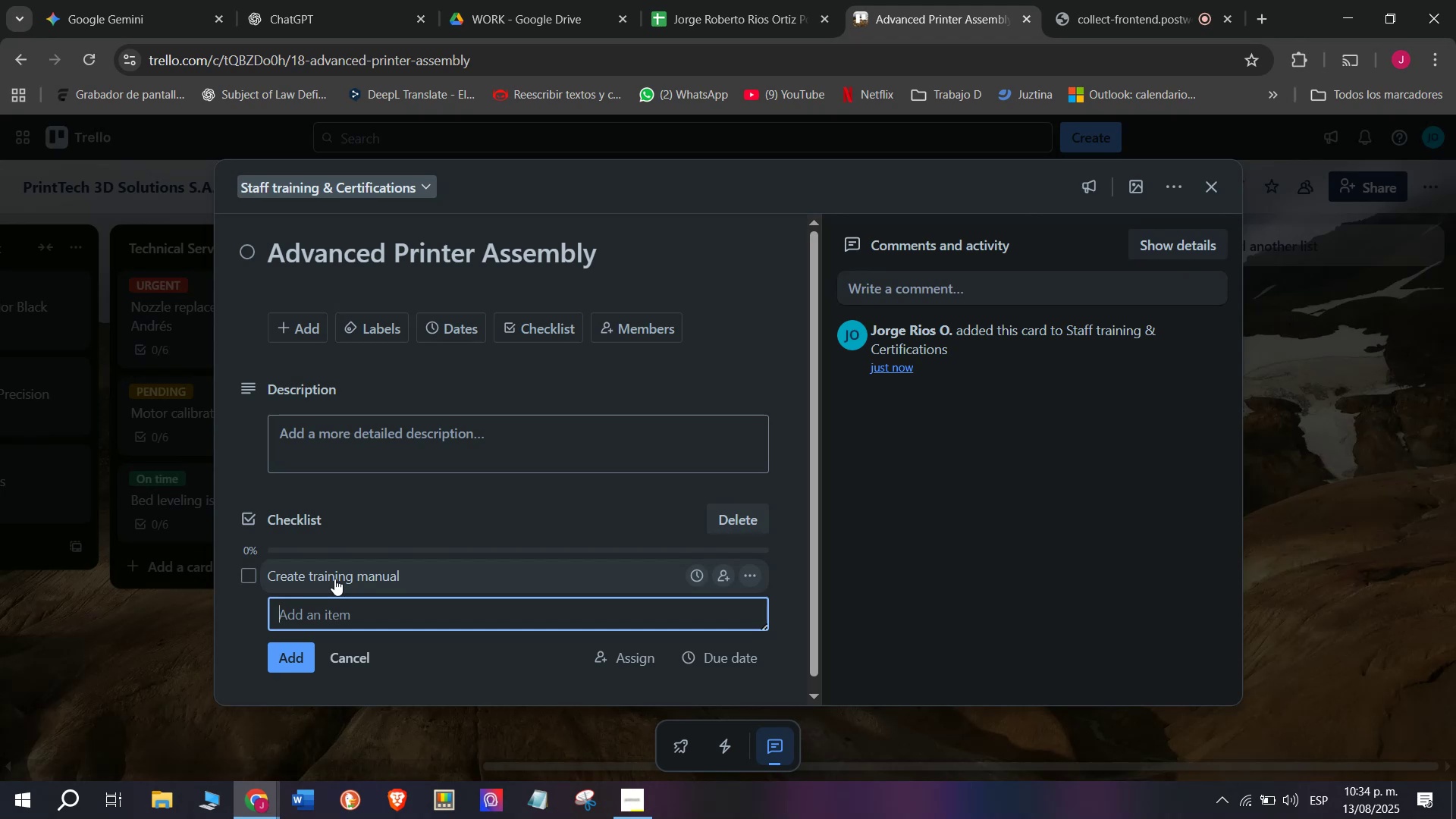 
type(Schedu)
 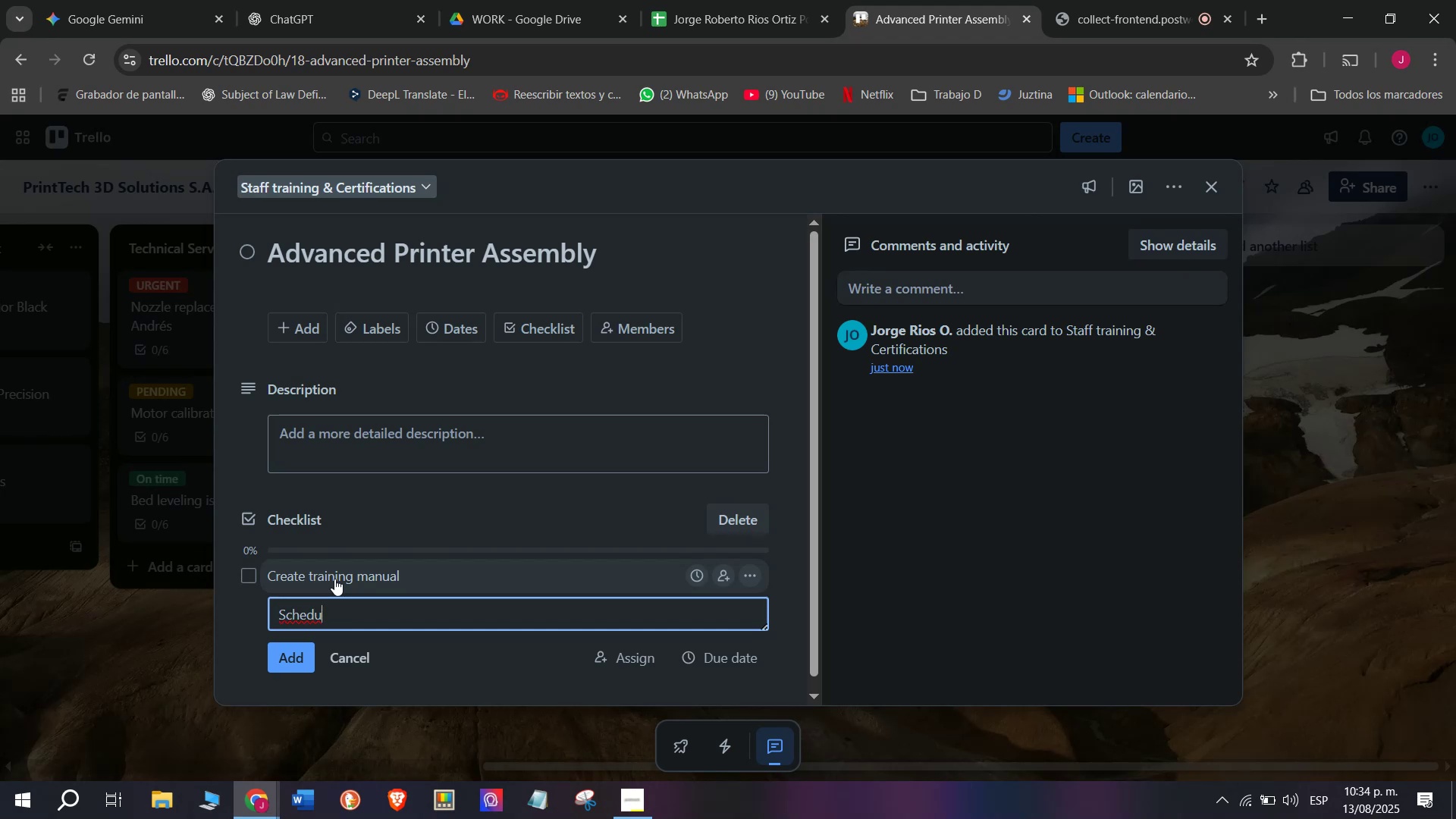 
type(le )
 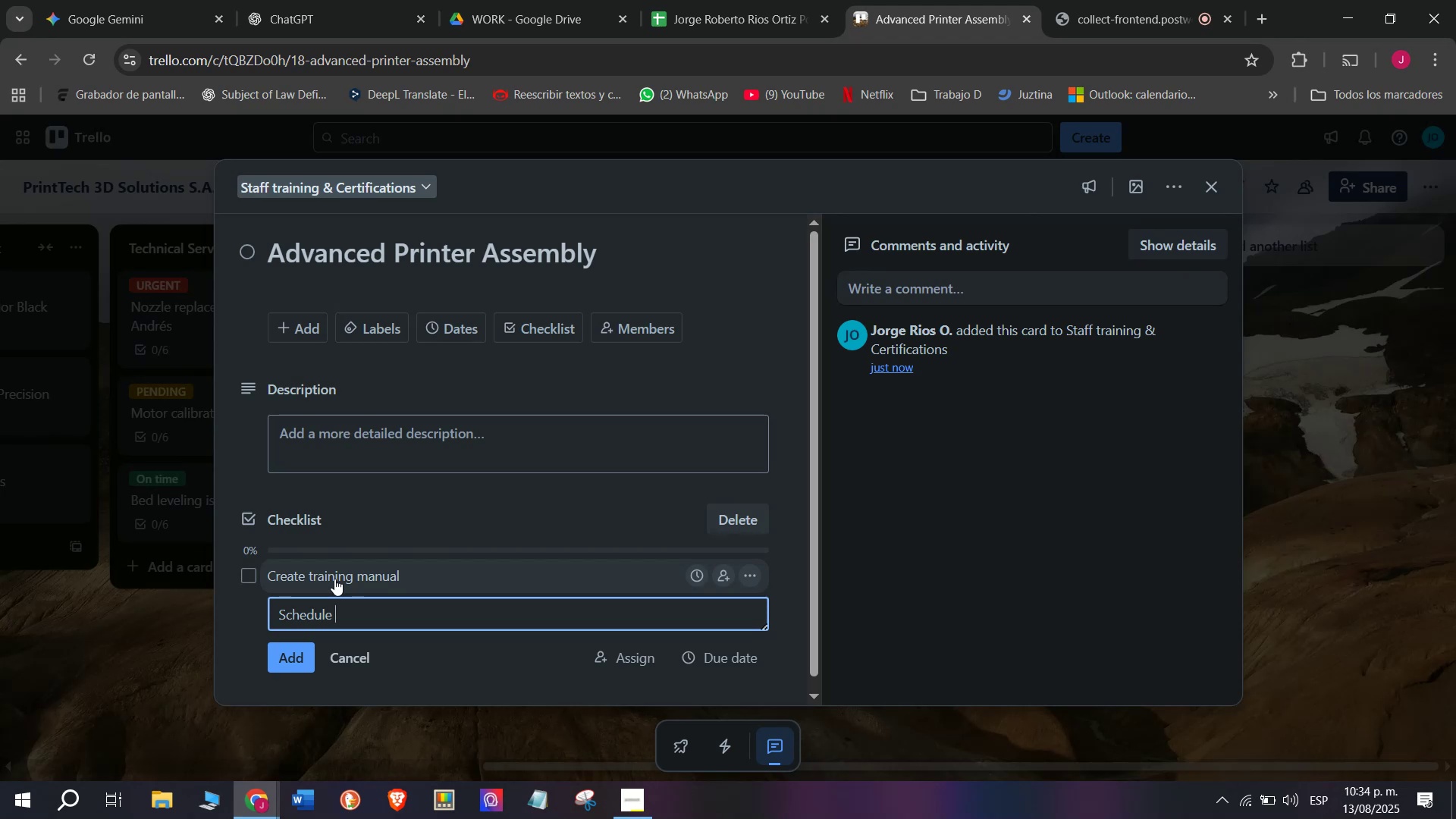 
type(session)
 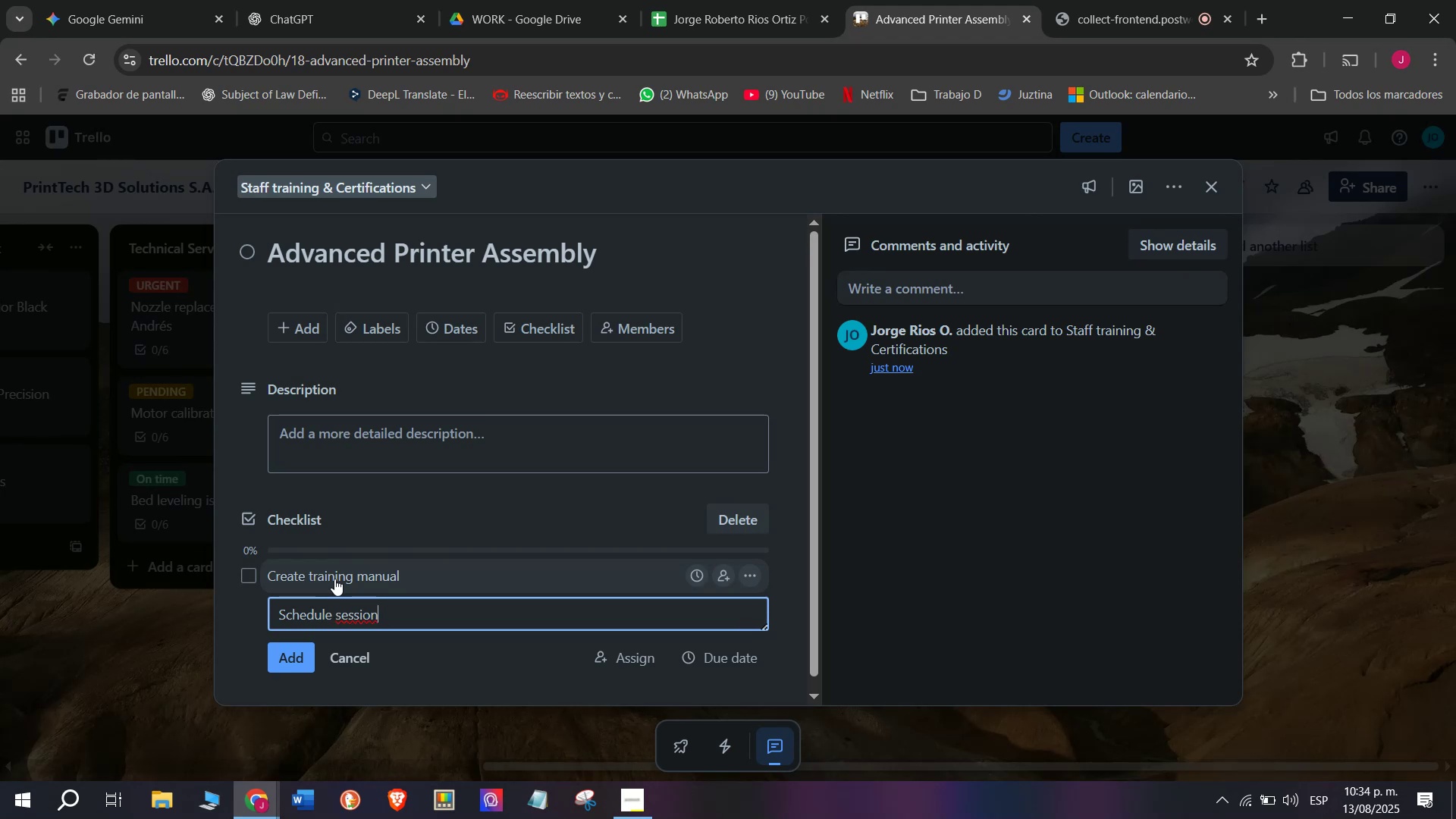 
key(Enter)
 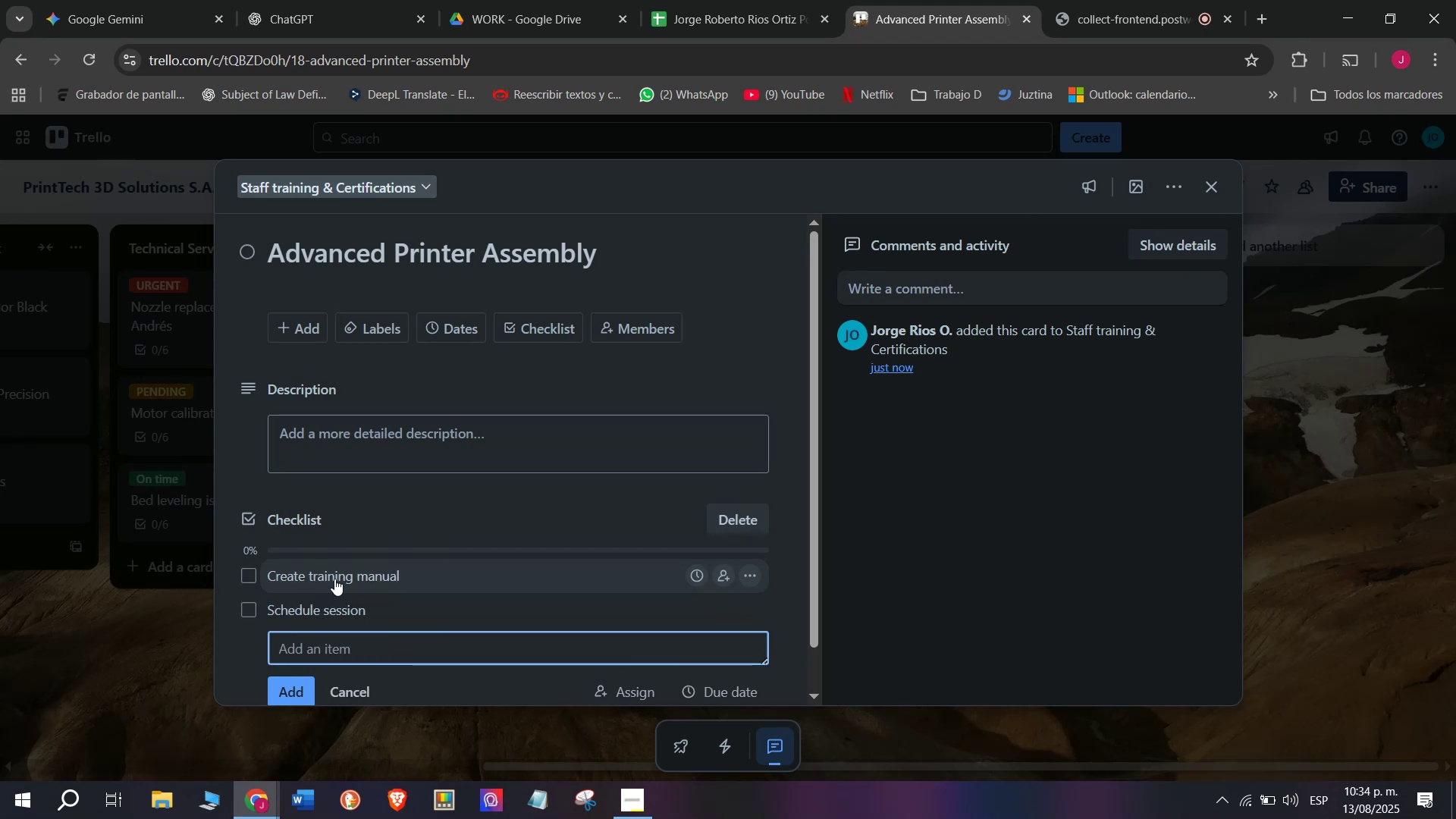 
type(In)
 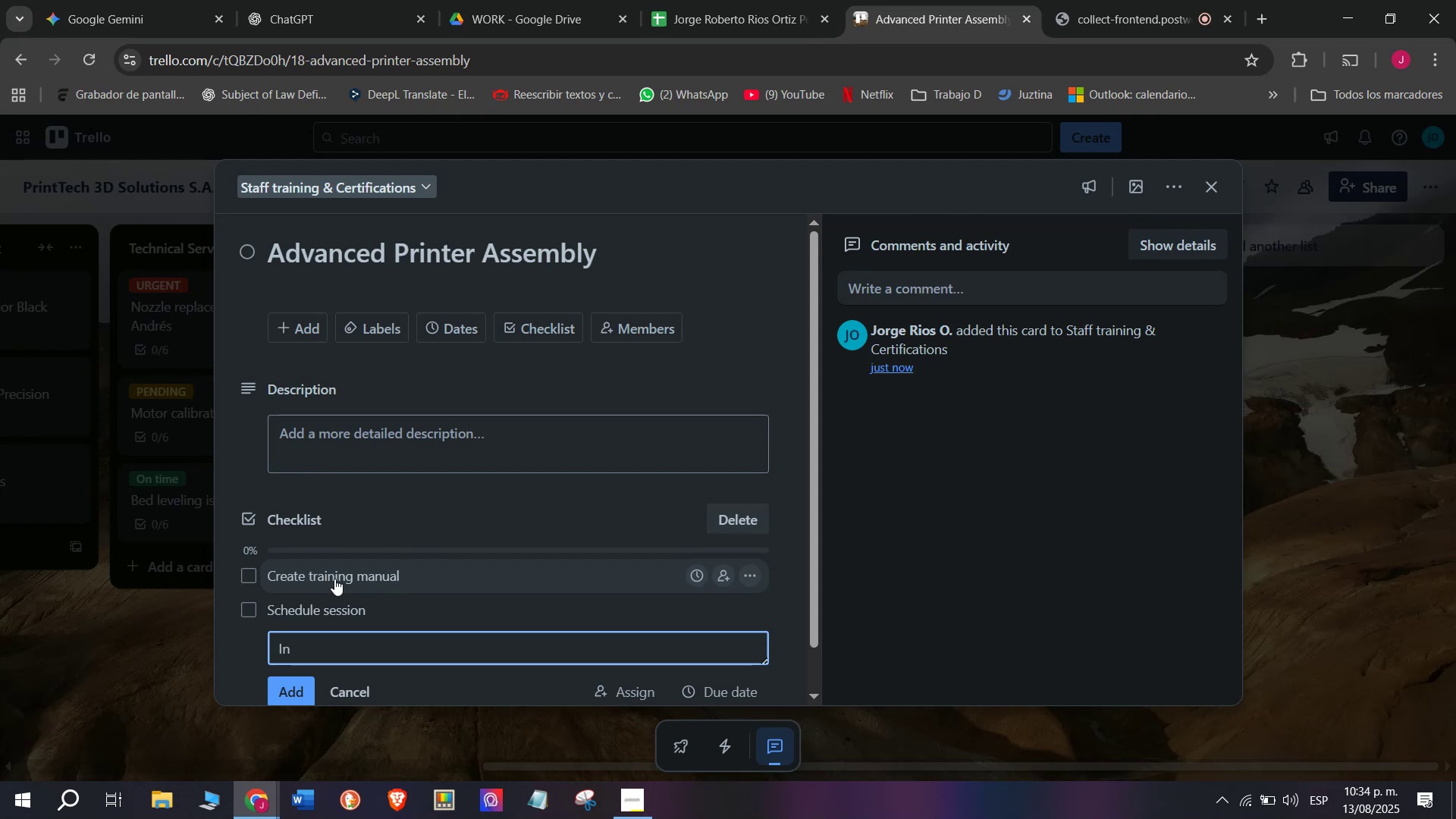 
type(vite )
 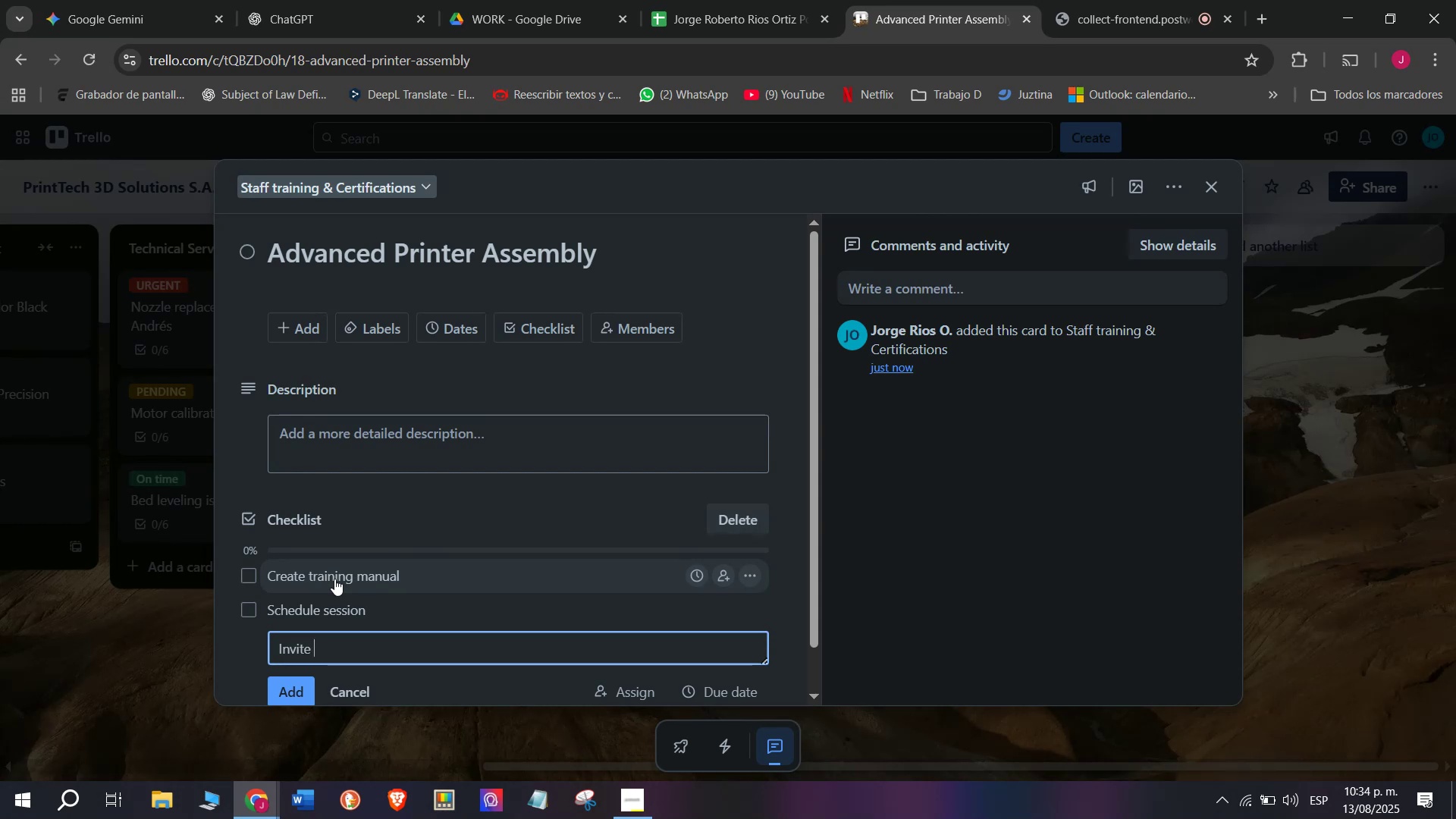 
type(assembly)
 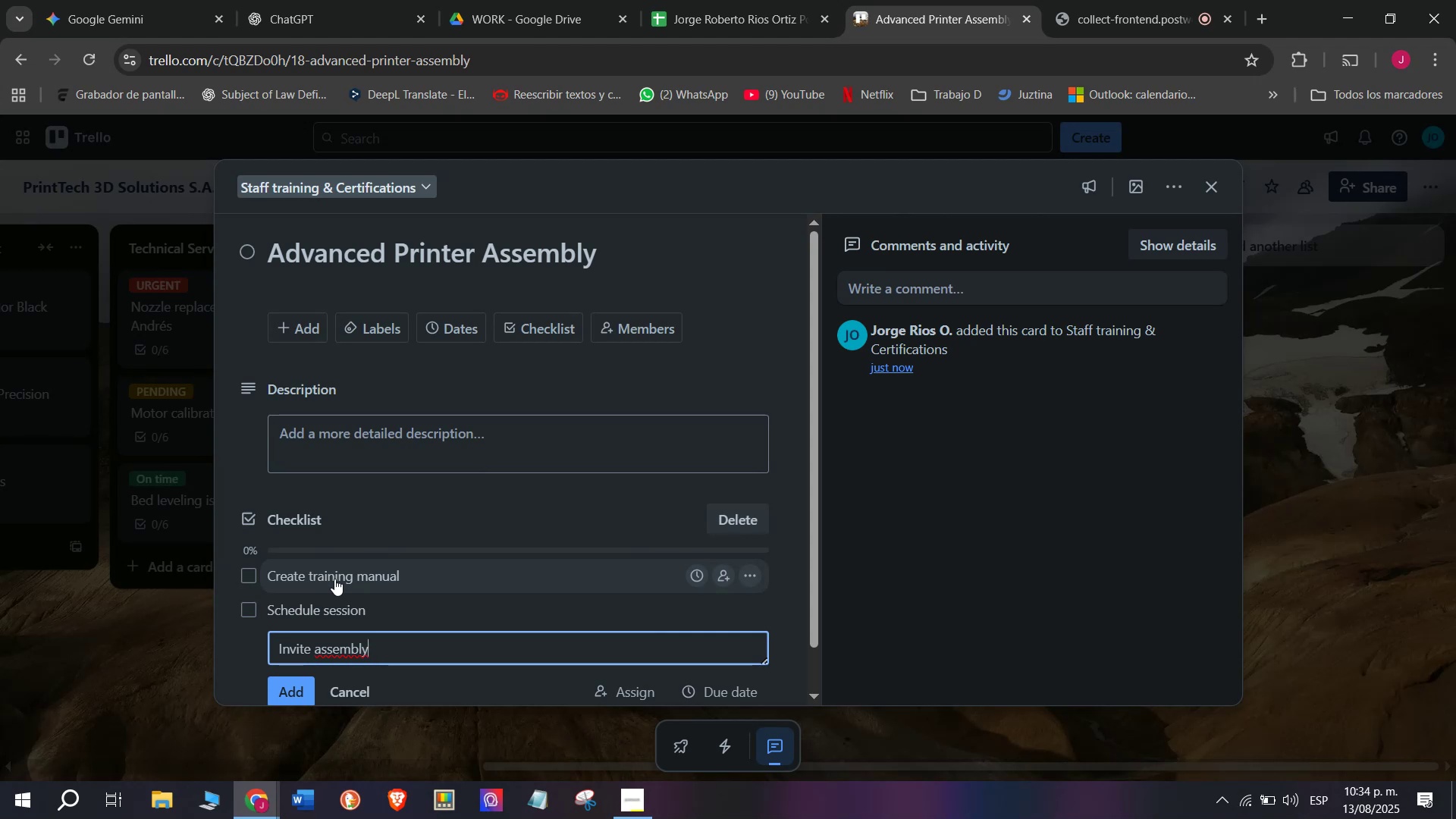 
wait(10.5)
 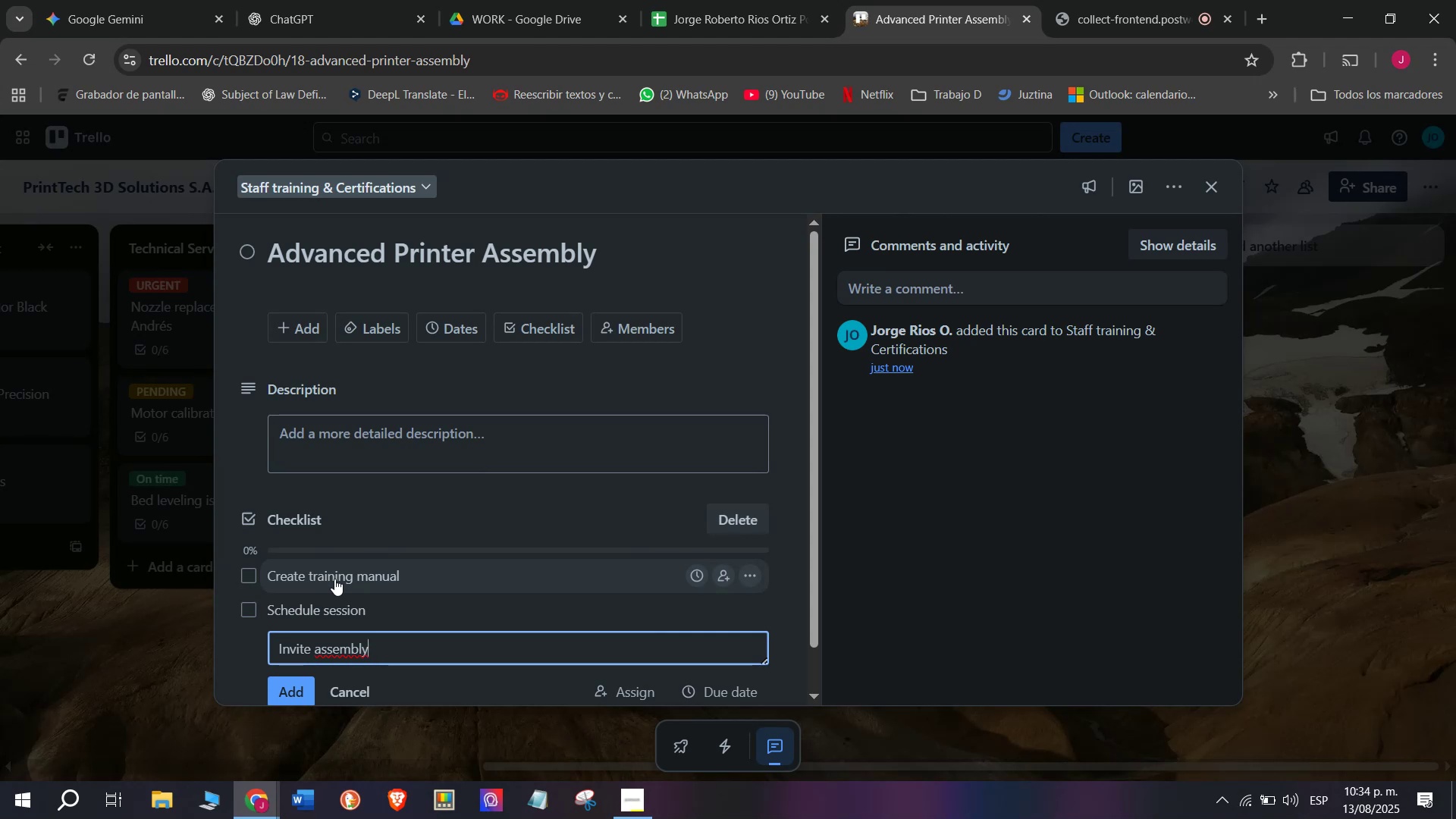 
type( team)
 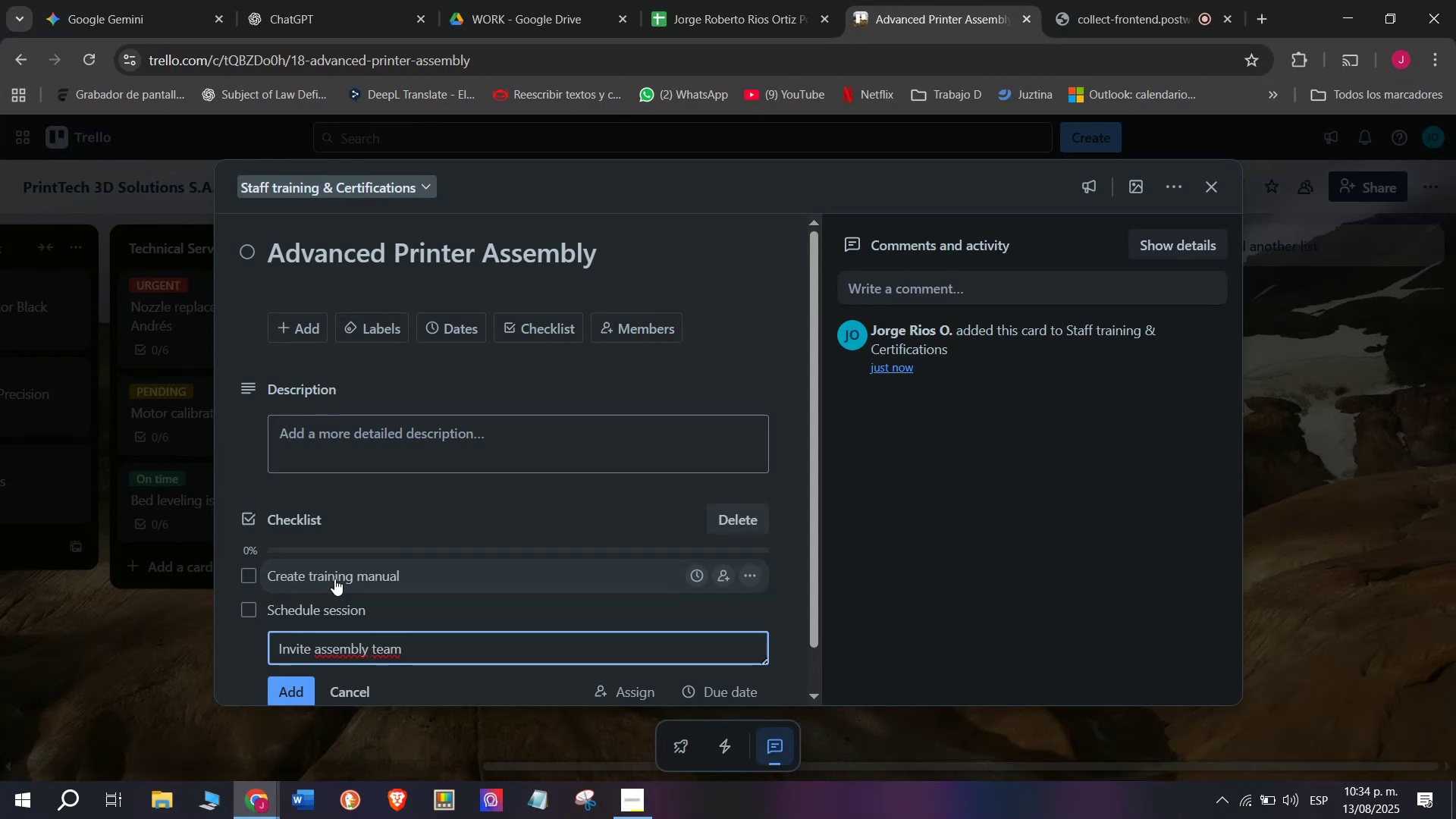 
key(Enter)
 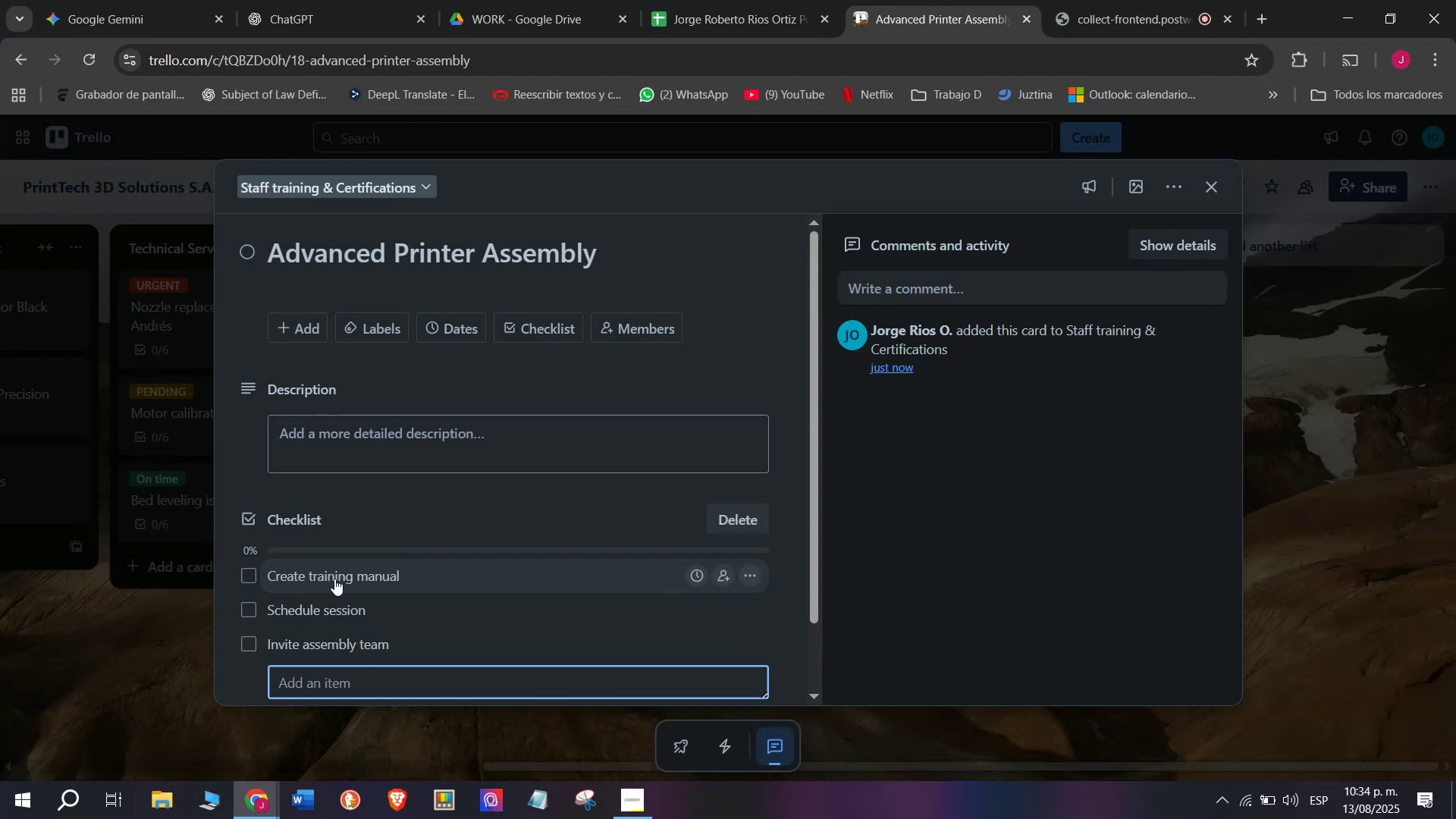 
type(Con)
 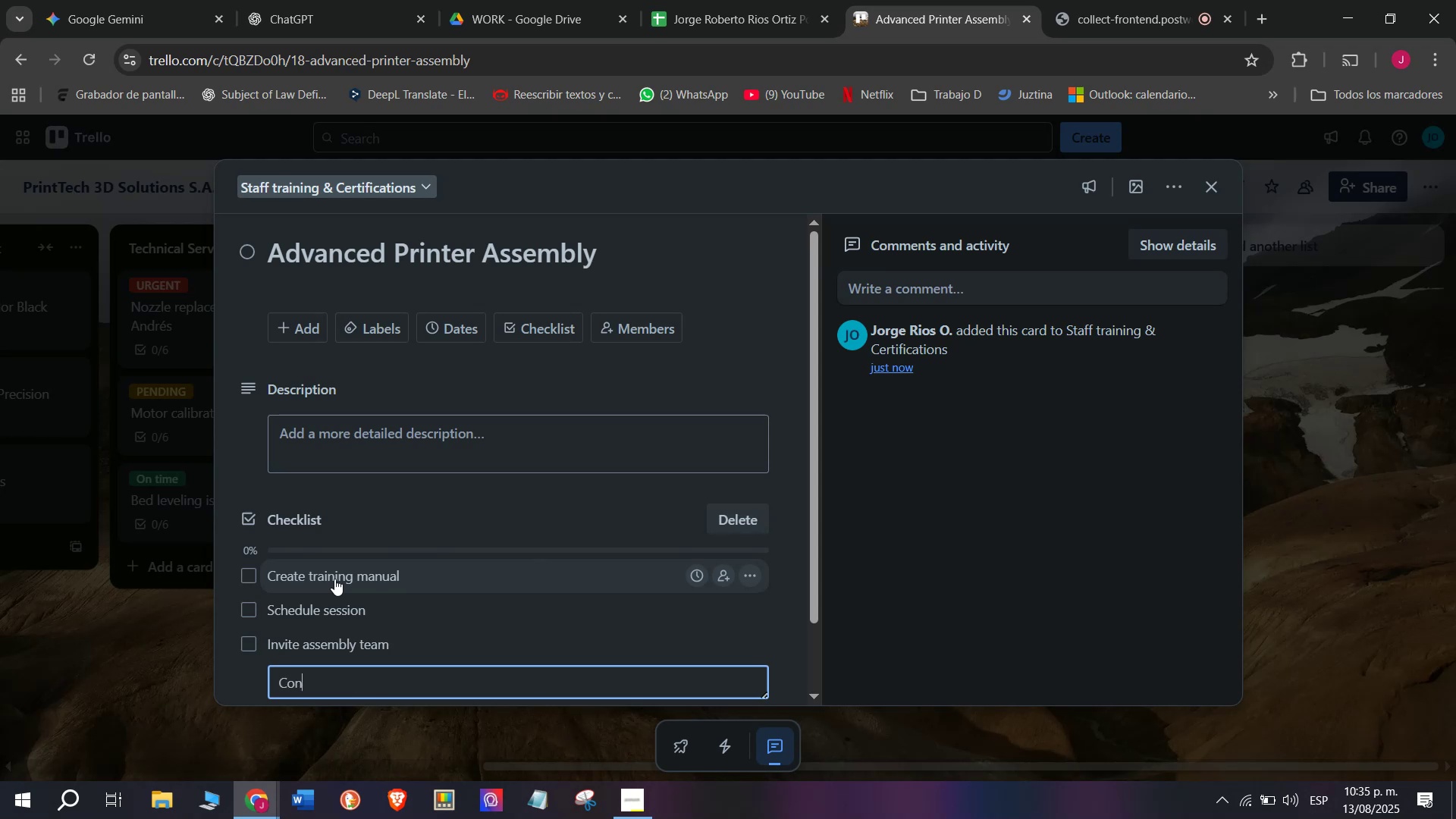 
type(duc)
 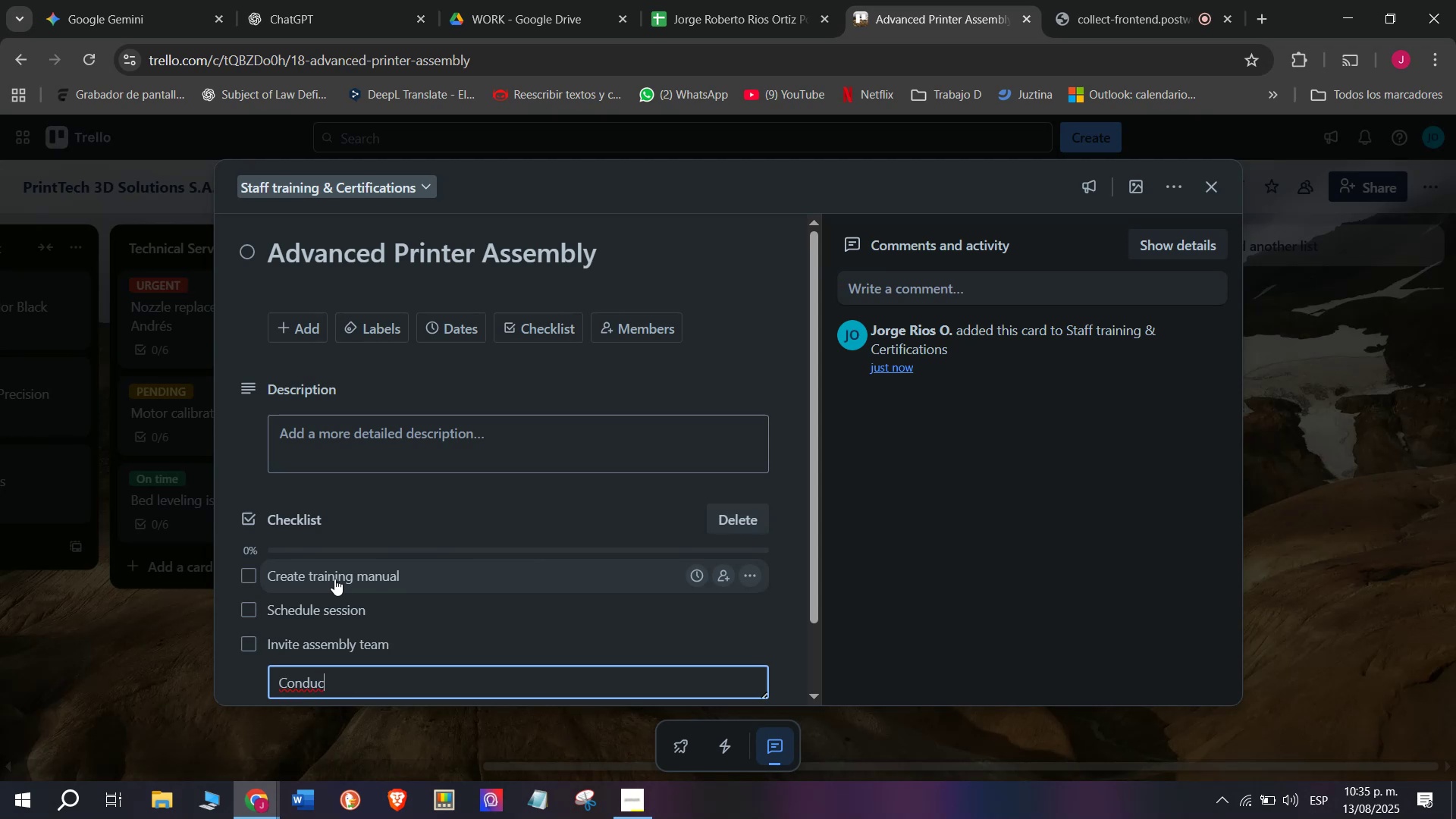 
key(T)
 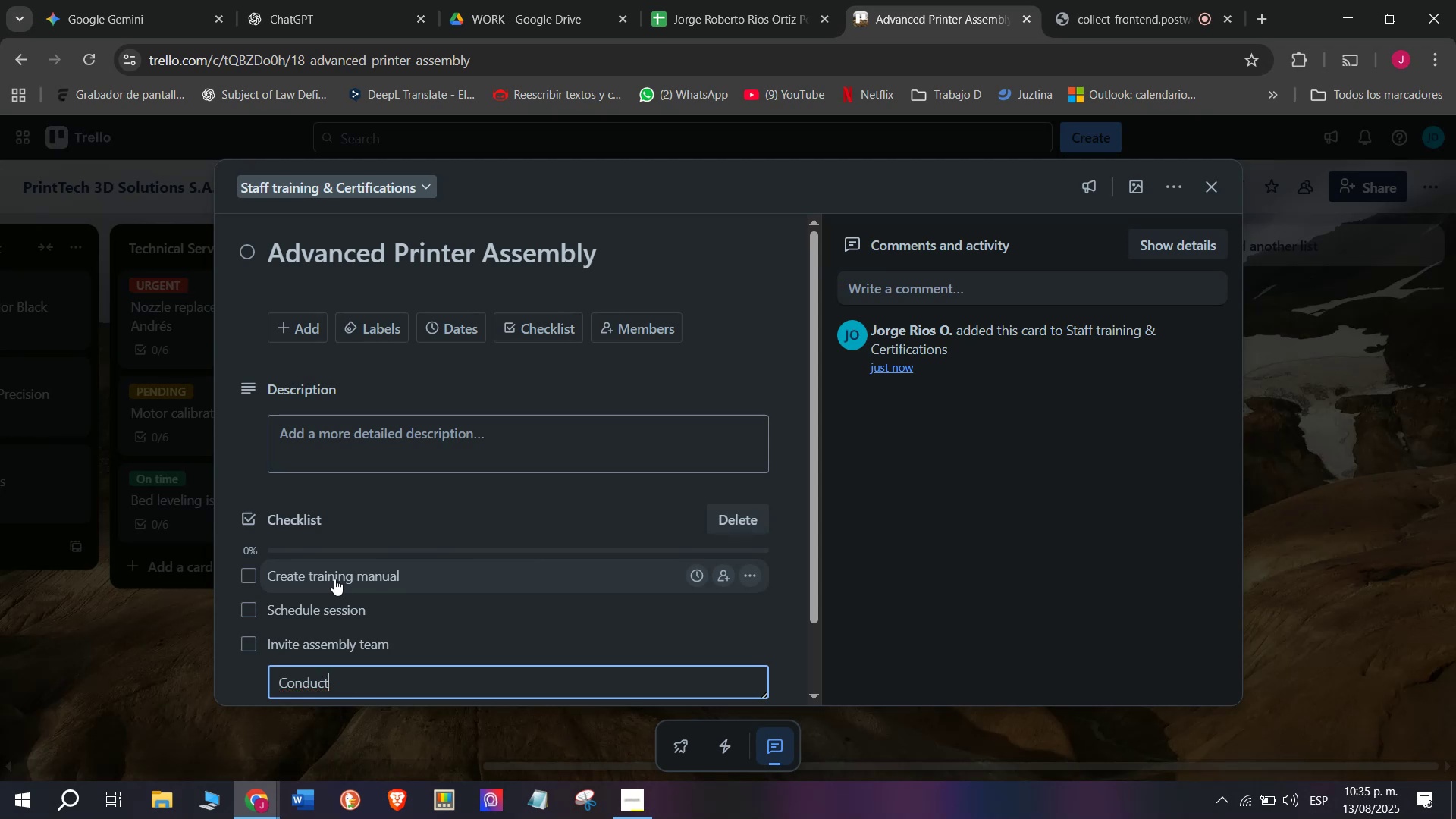 
key(Space)
 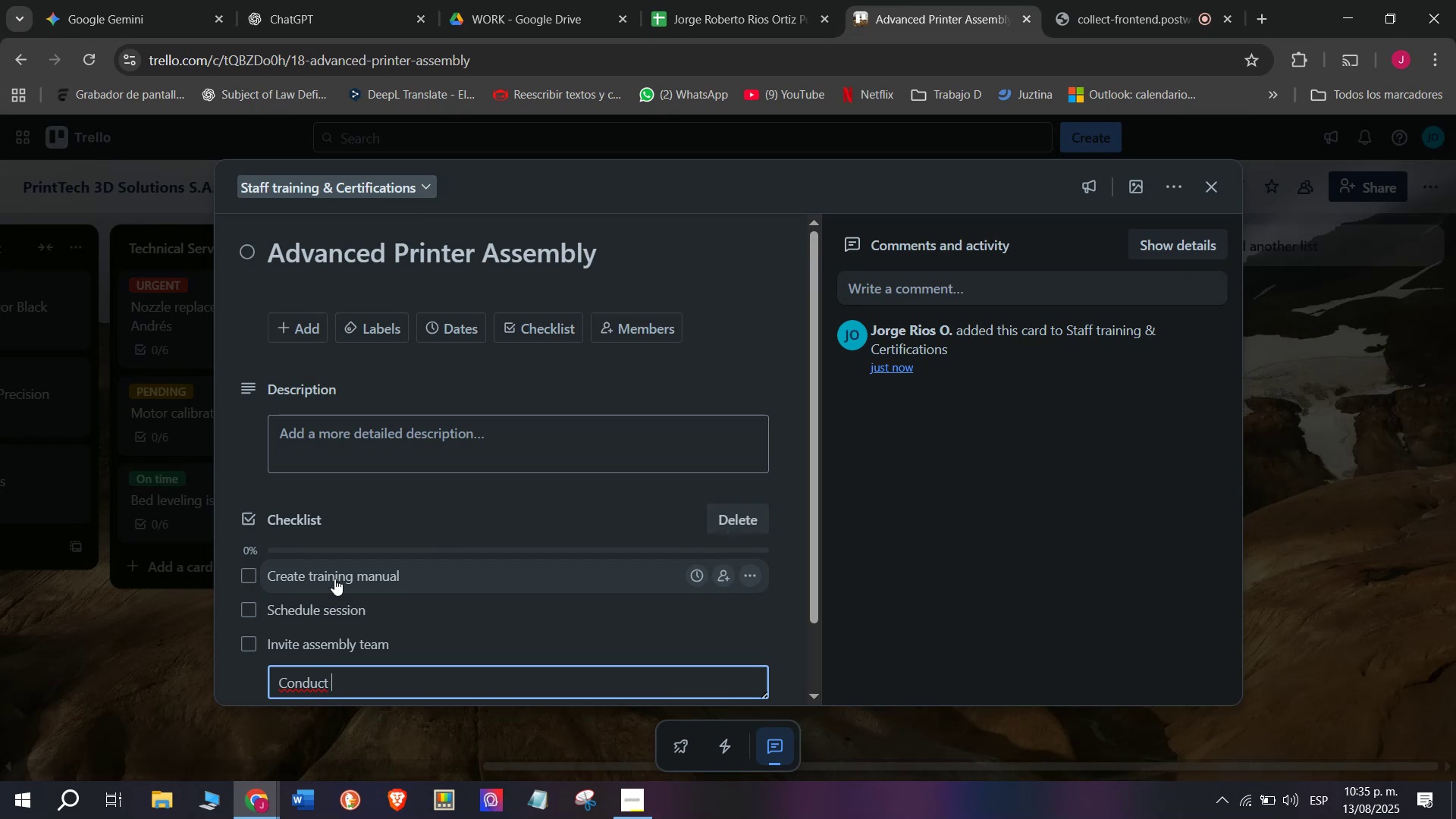 
wait(5.8)
 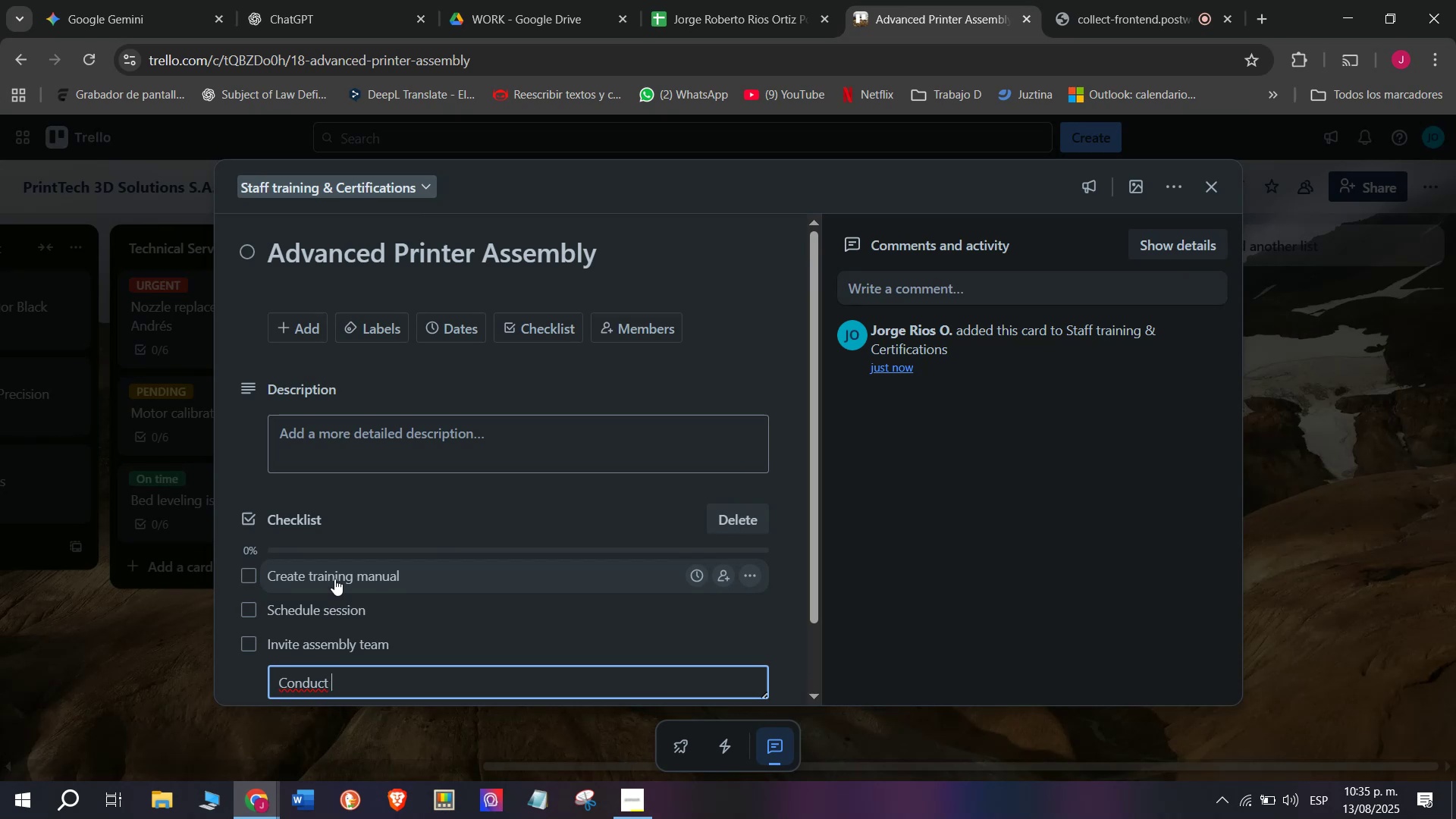 
type(poractica)
key(Backspace)
key(Backspace)
key(Backspace)
key(Backspace)
key(Backspace)
key(Backspace)
key(Backspace)
key(Backspace)
type(ractical )
 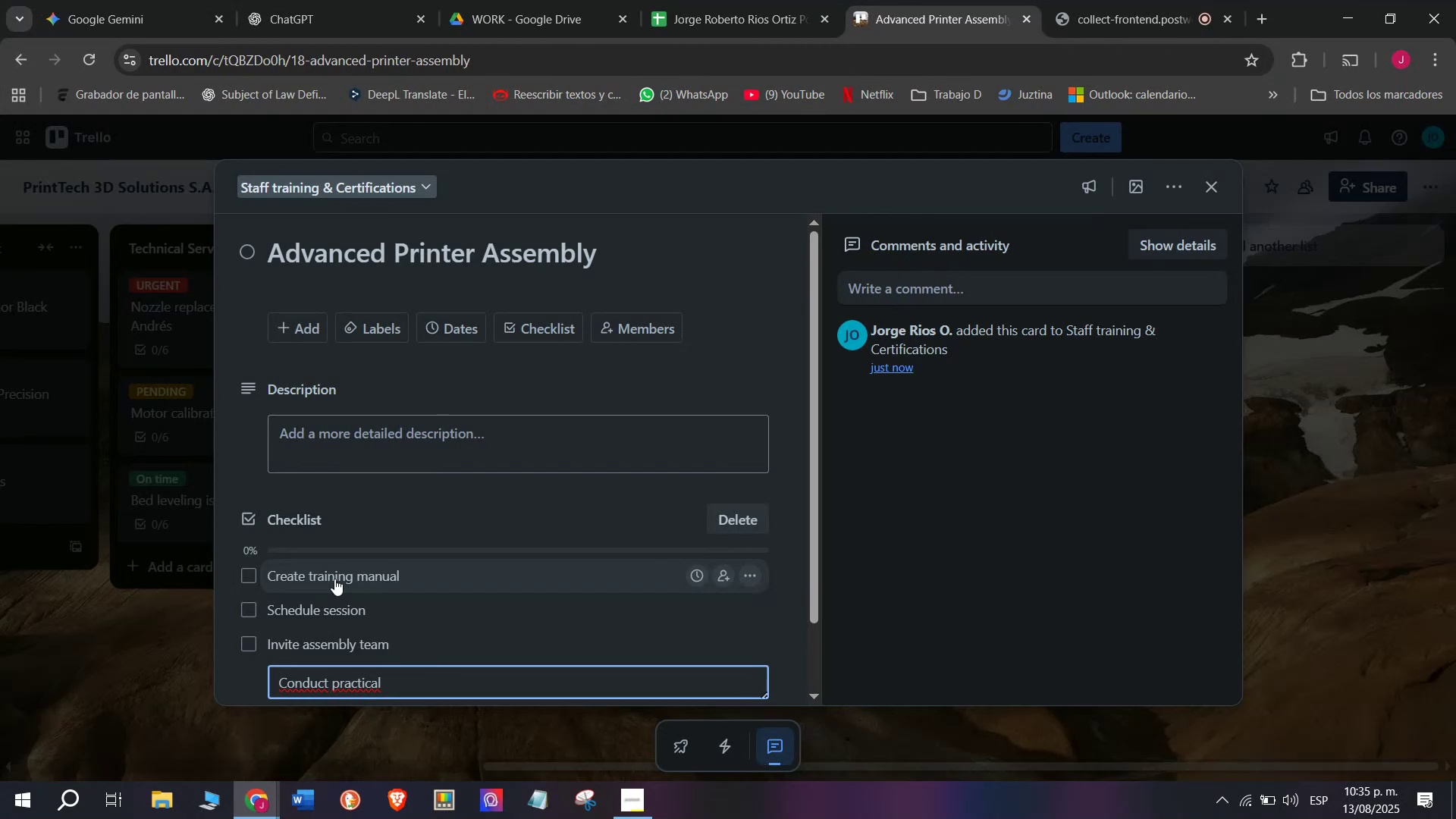 
wait(9.88)
 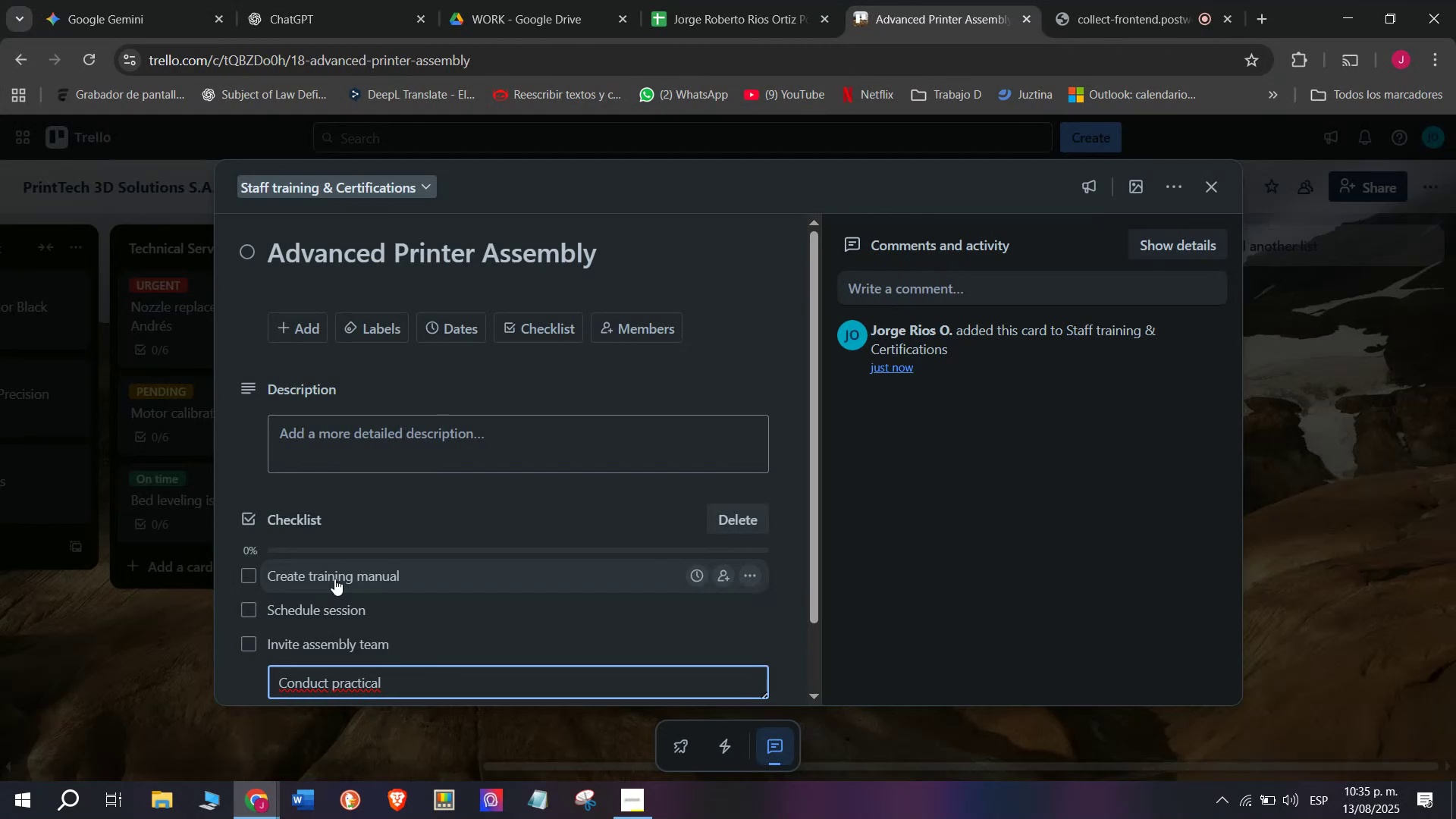 
type(training)
 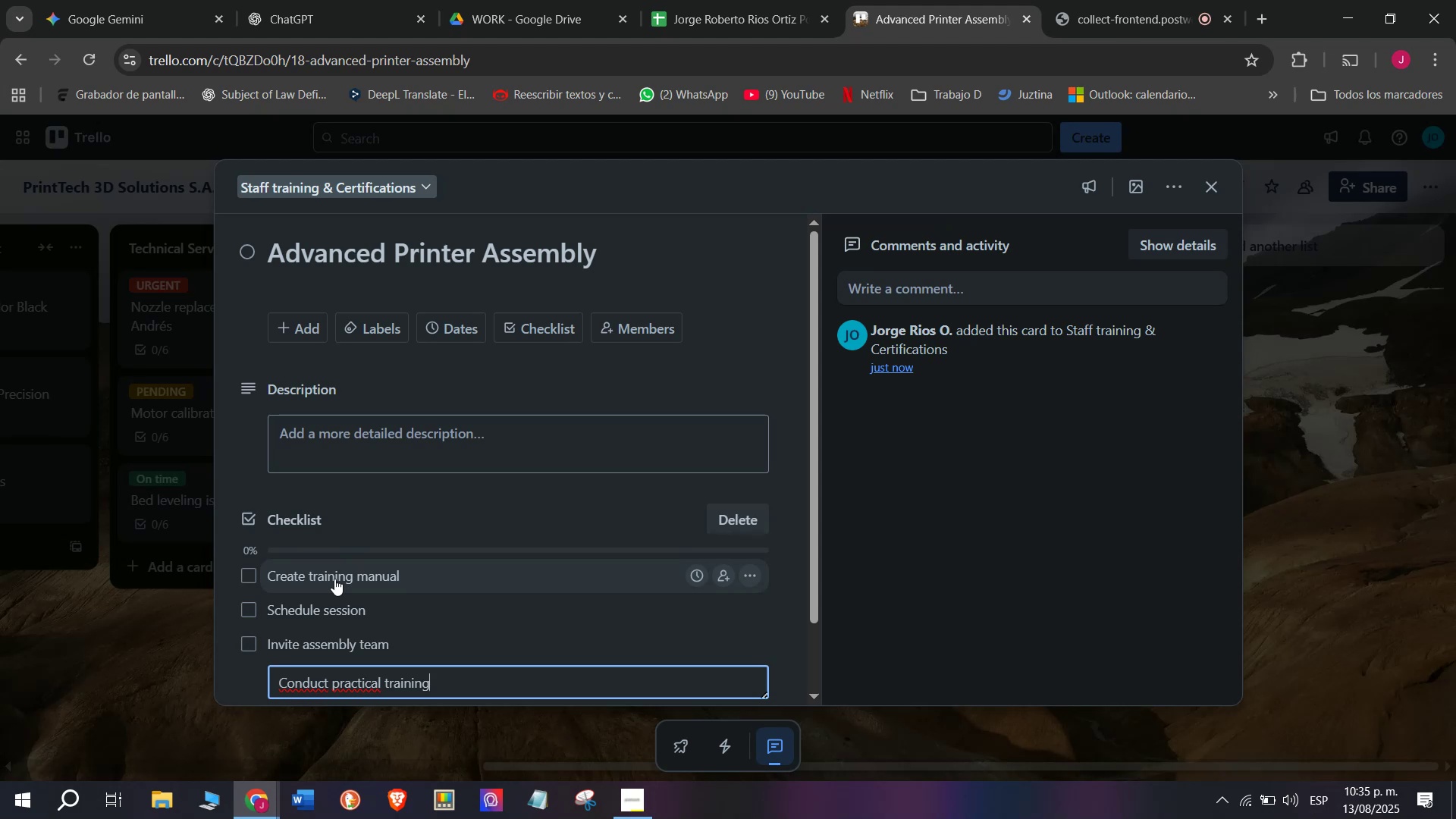 
key(Enter)
 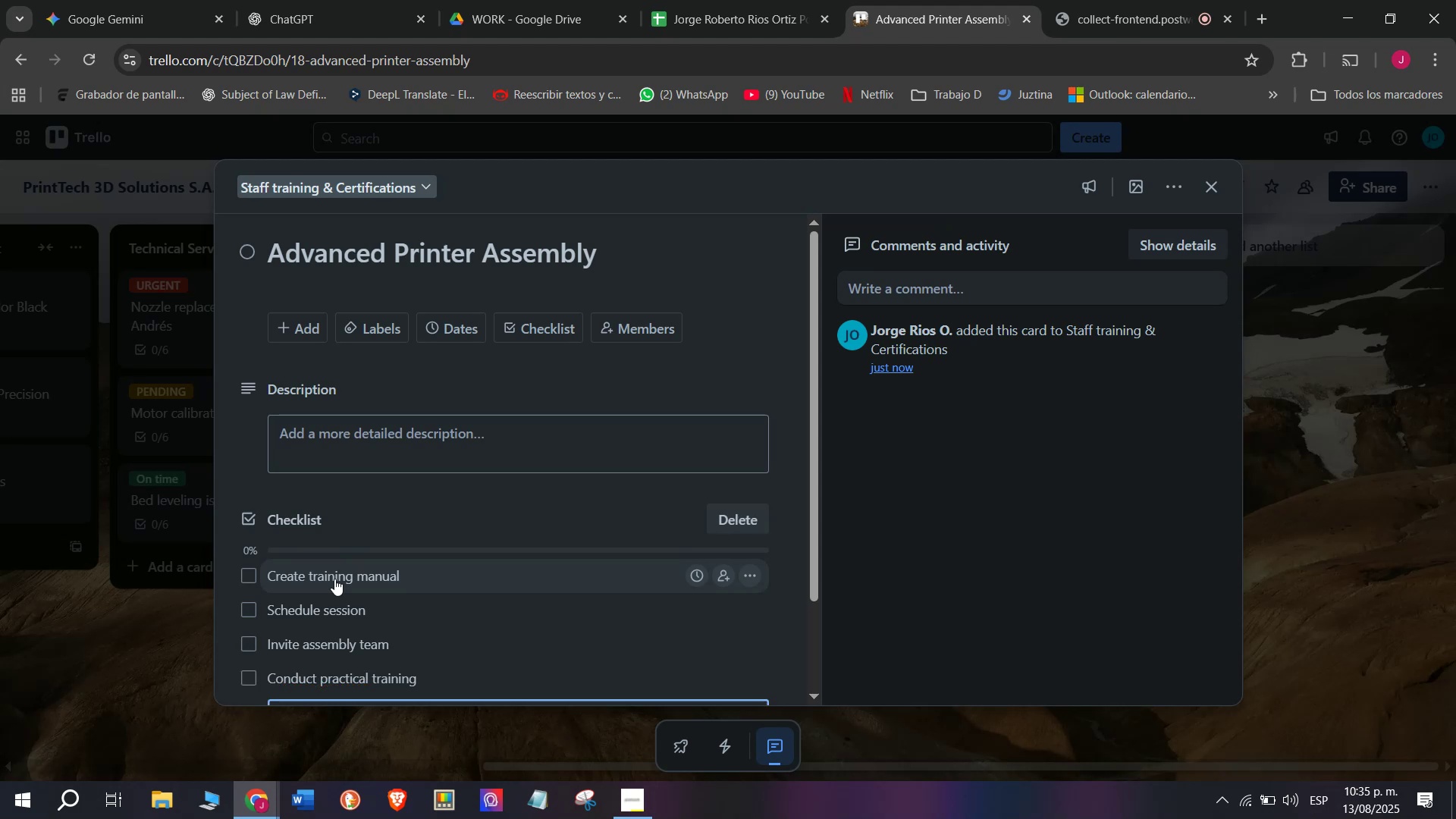 
type(Test staff skills)
 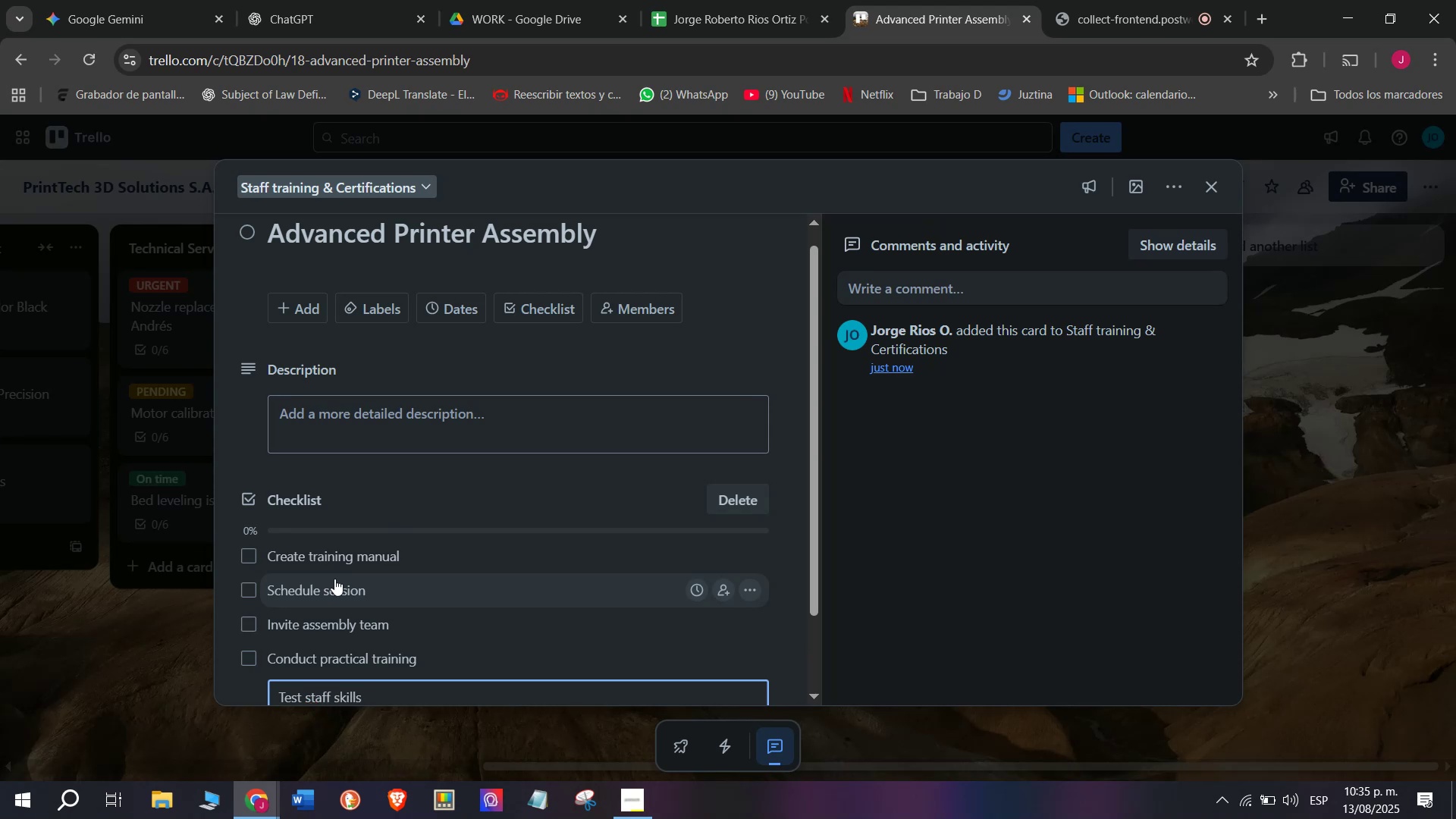 
key(Enter)
 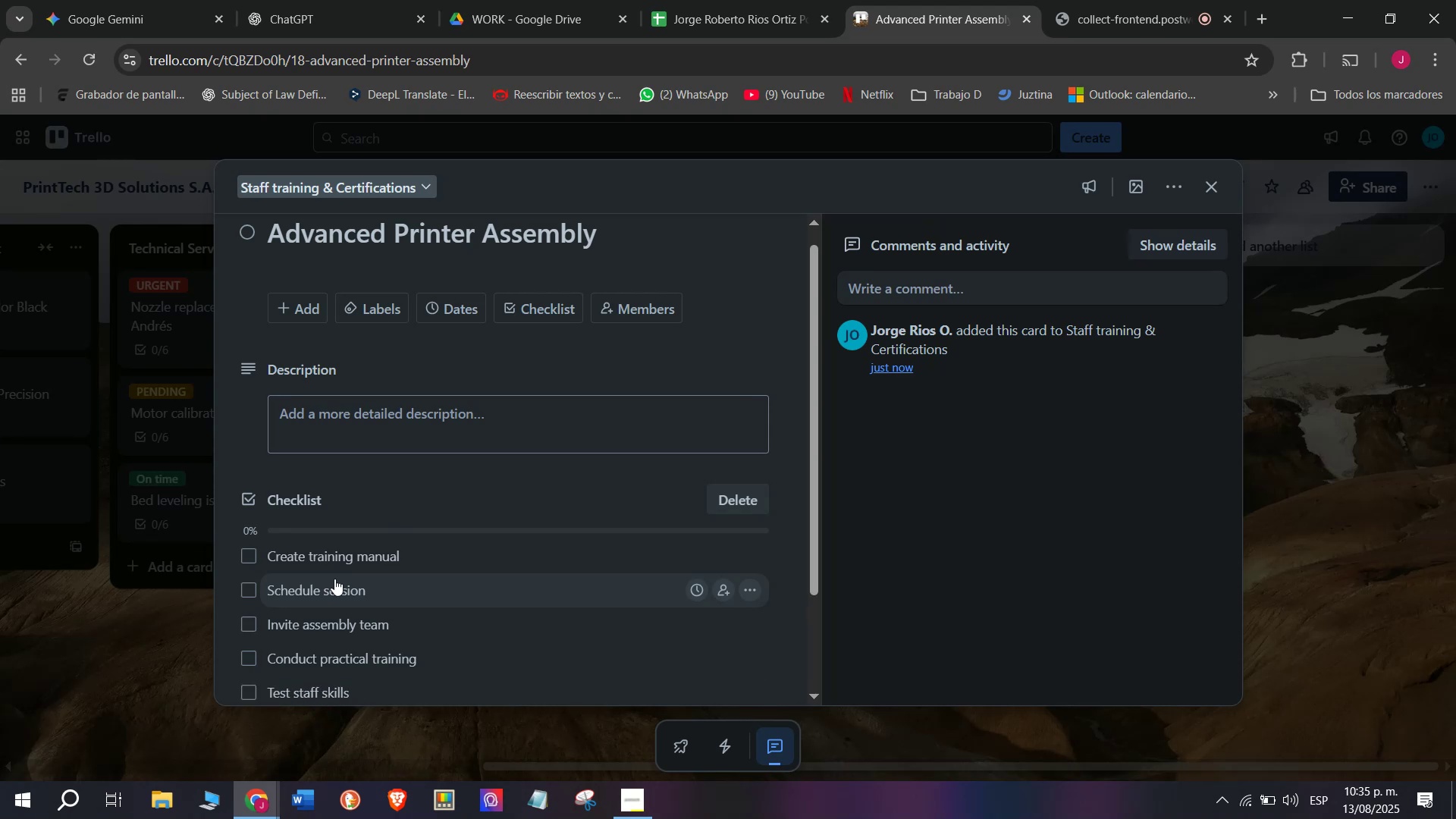 
type(i)
key(Backspace)
type(Issue )
 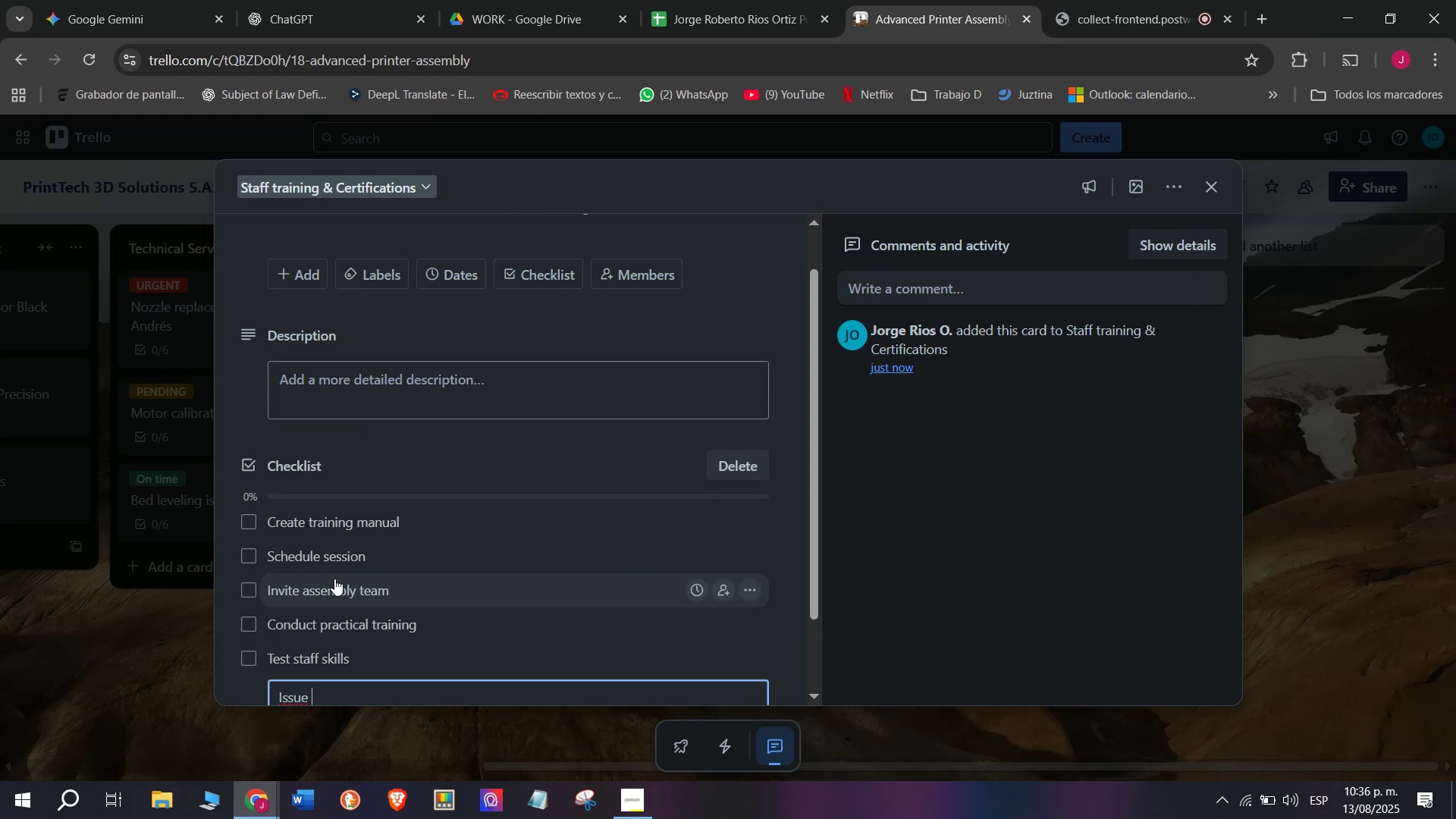 
type(certifications)
 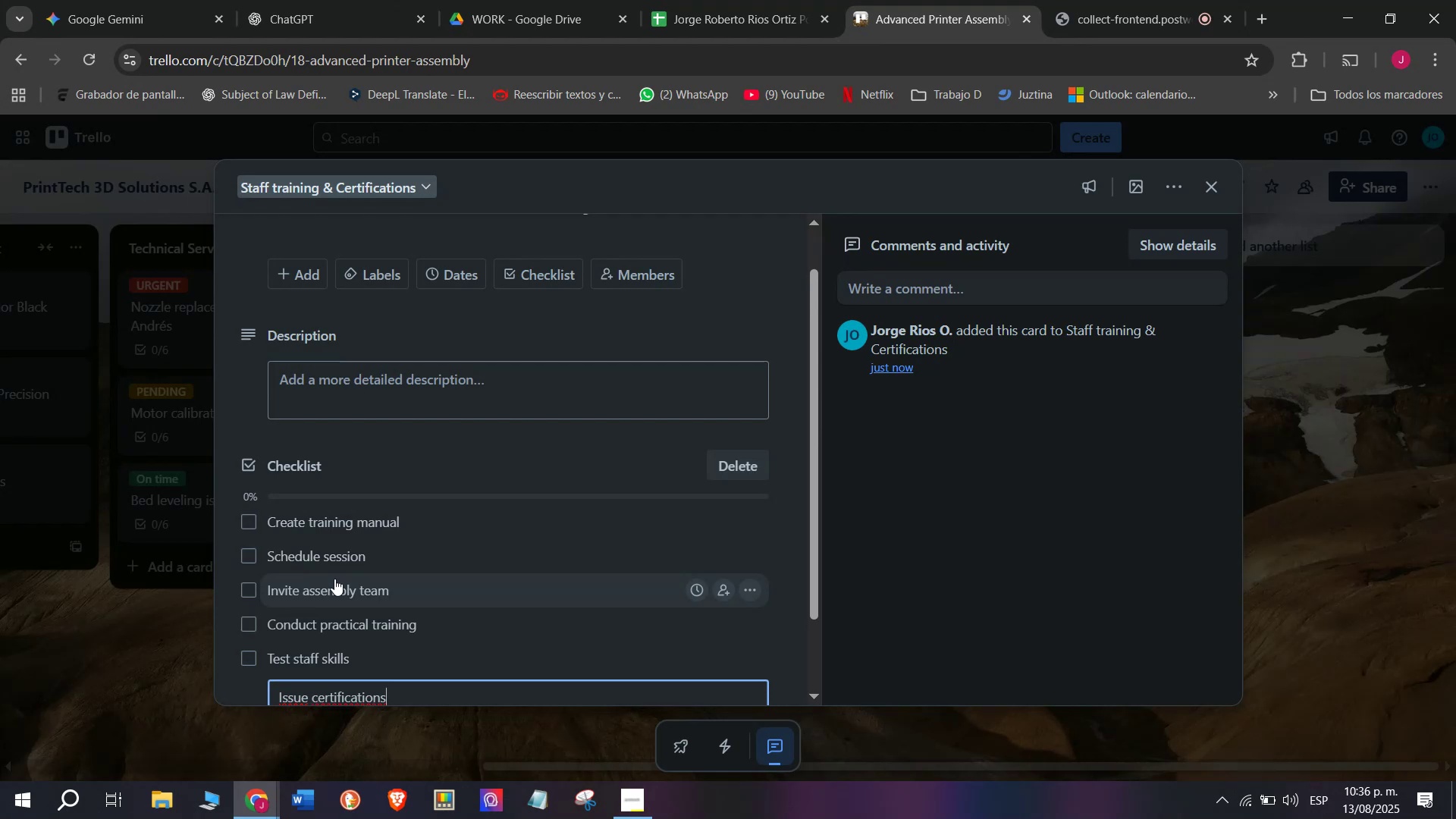 
key(Enter)
 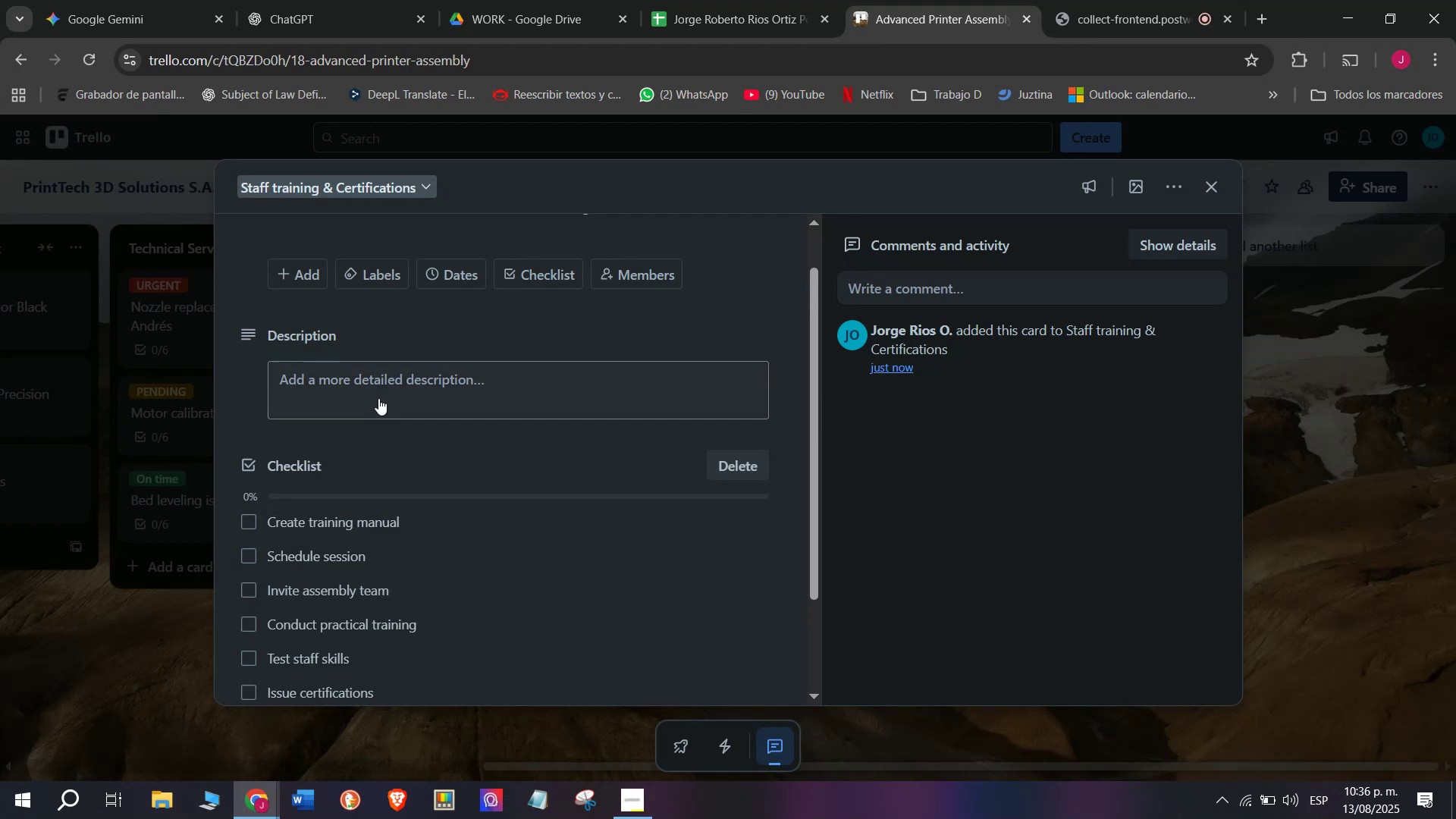 
left_click([376, 272])
 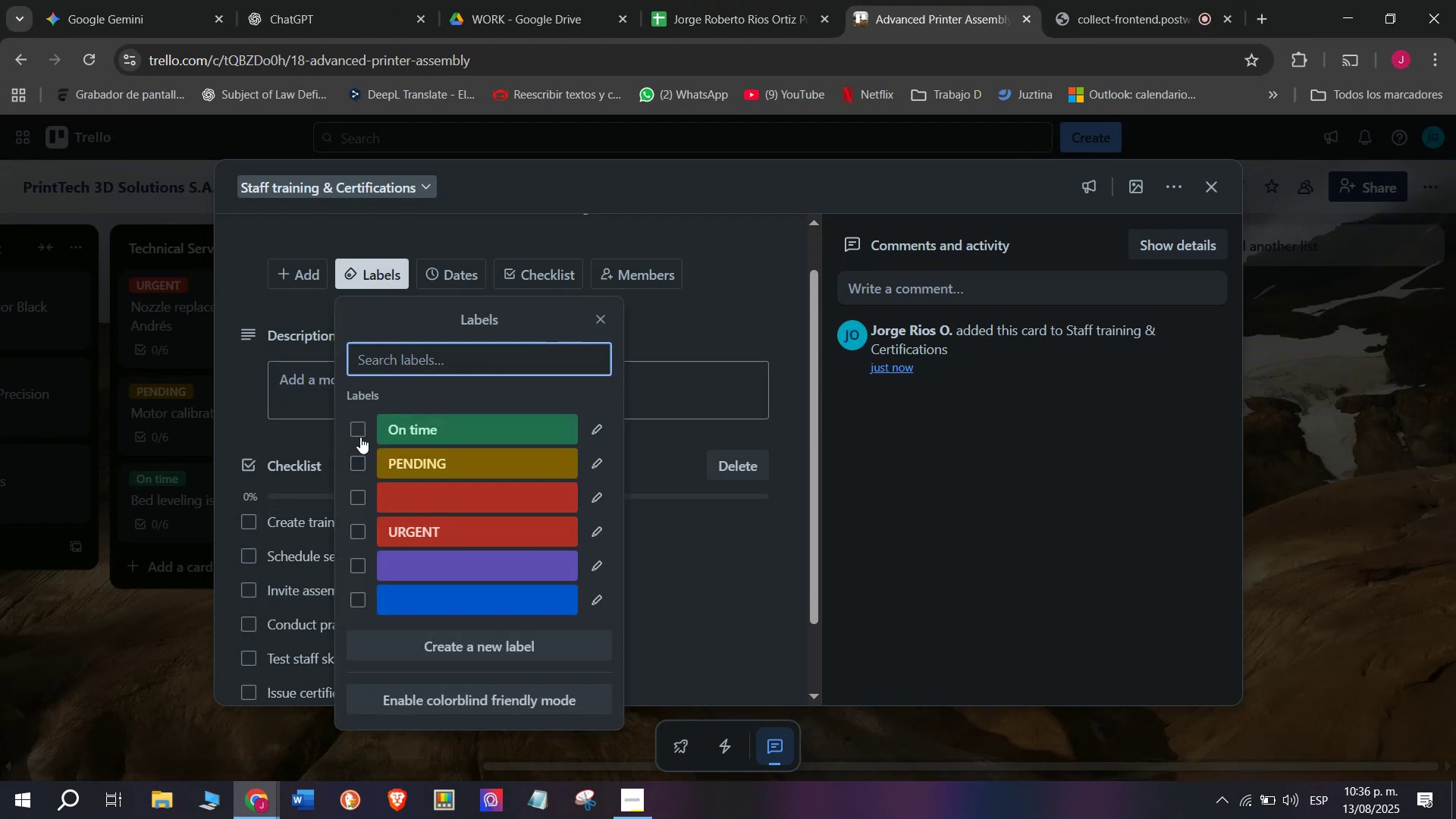 
left_click([360, 432])
 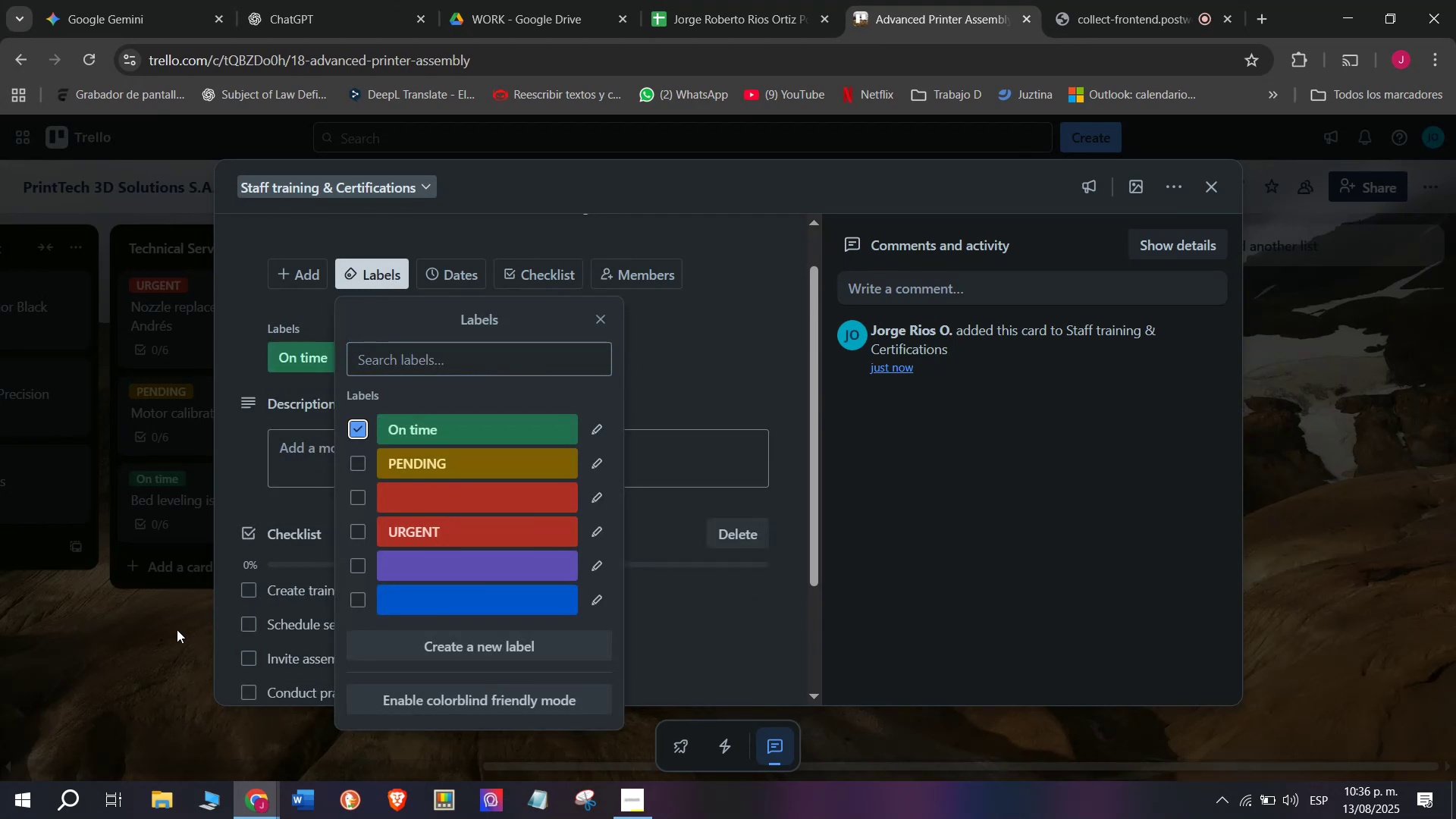 
left_click([151, 645])
 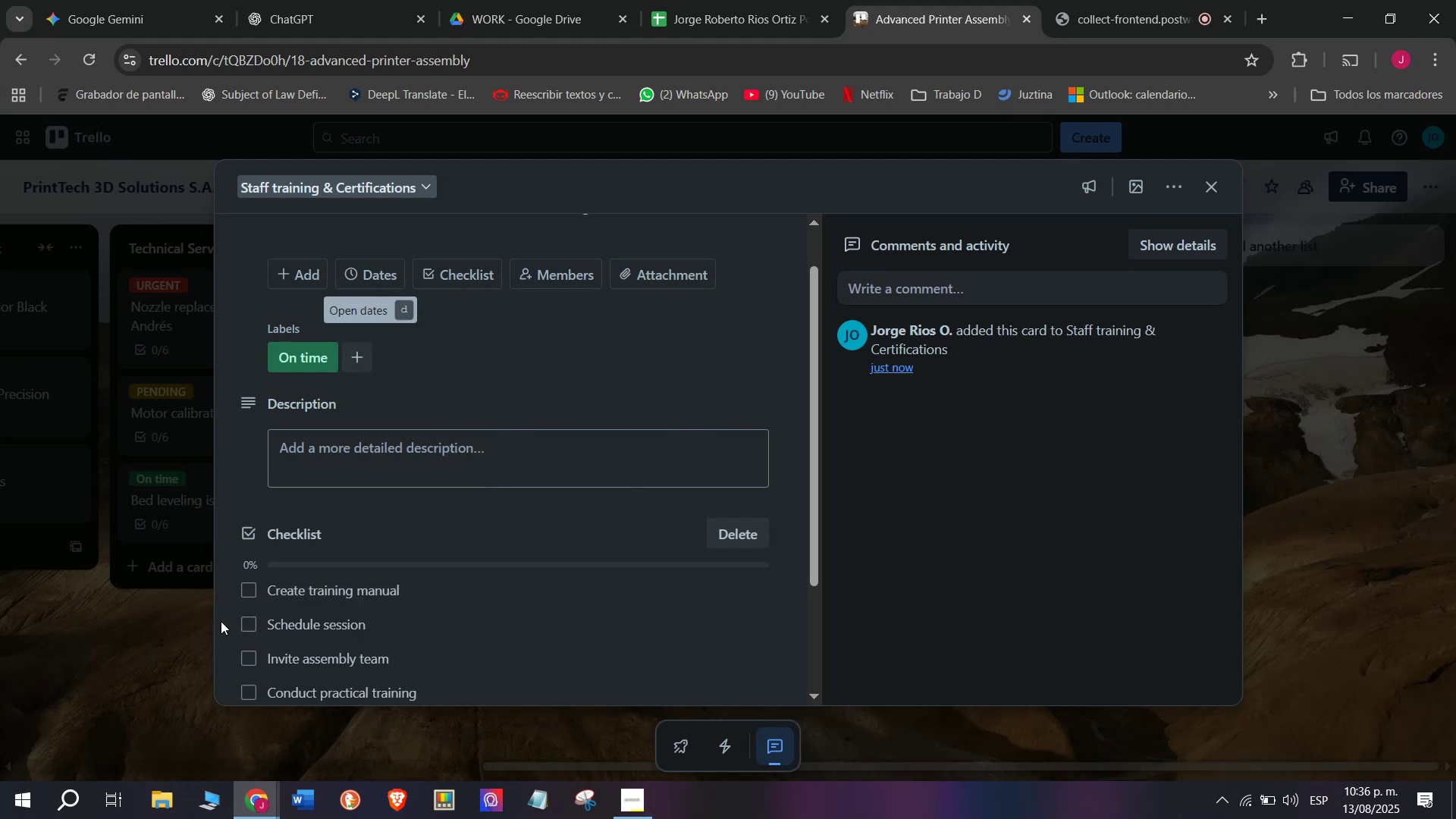 
left_click([136, 657])
 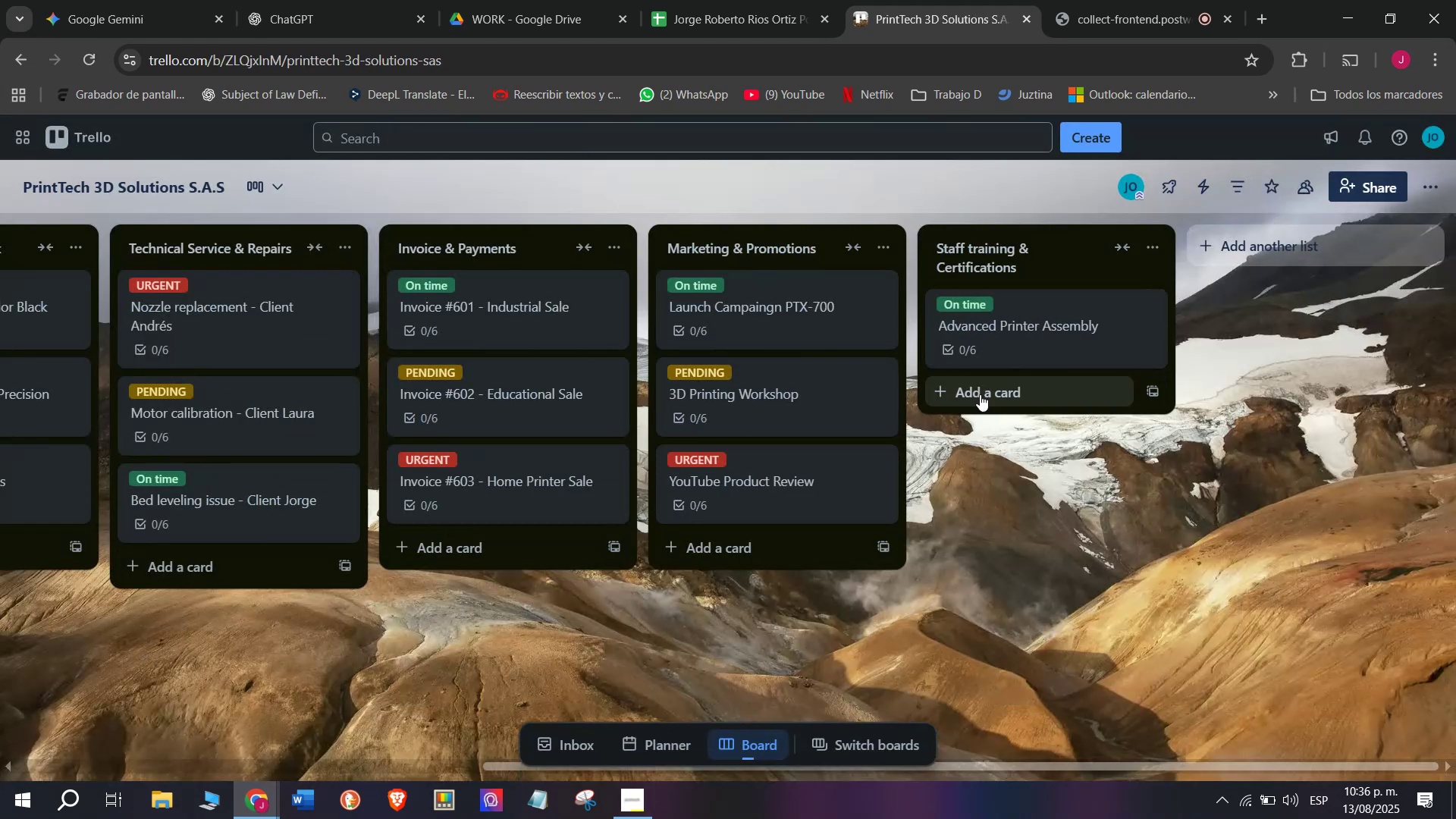 
left_click([980, 390])
 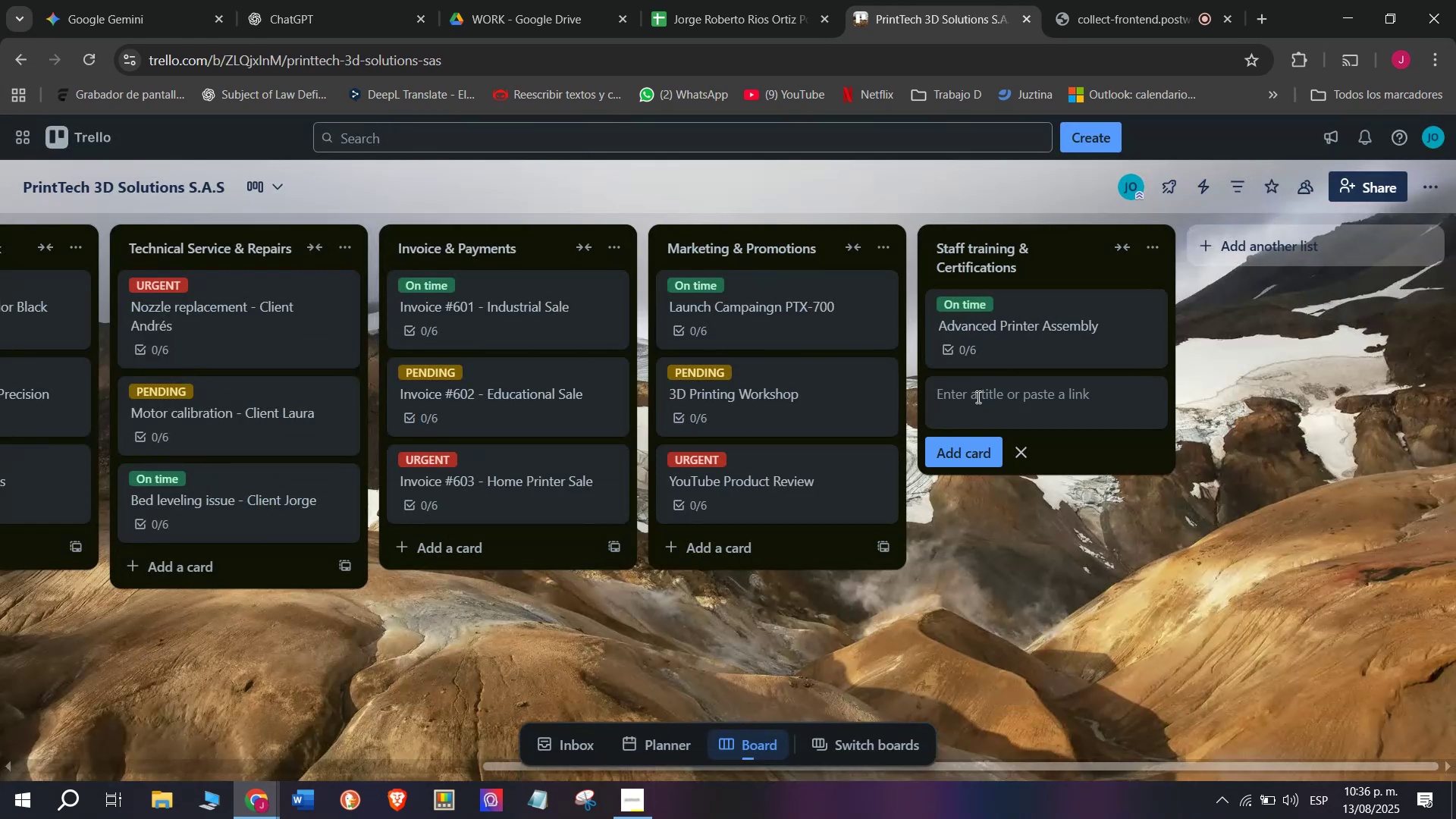 
left_click([977, 397])
 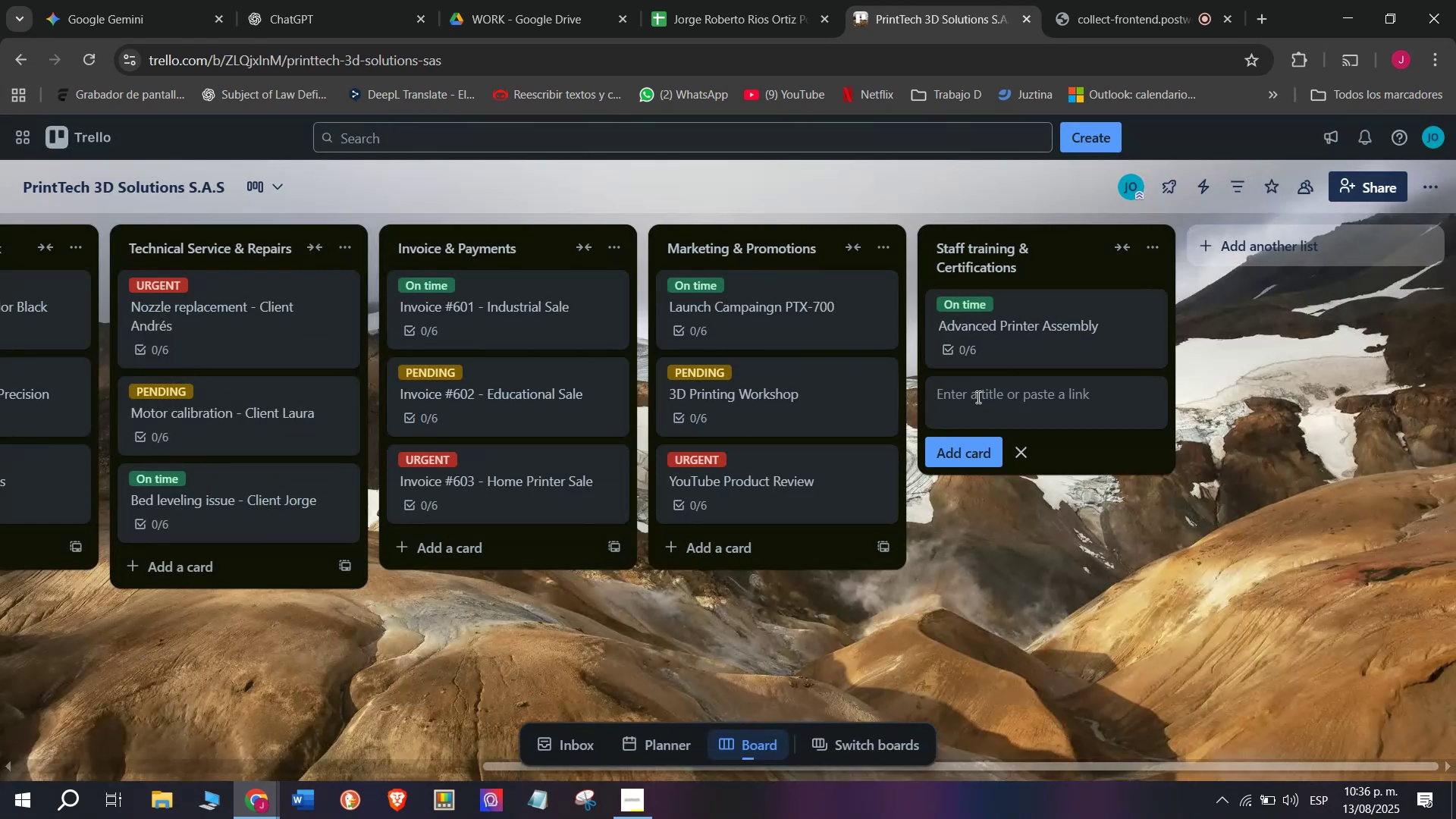 
type(Cust)
key(Backspace)
type(tomer)
 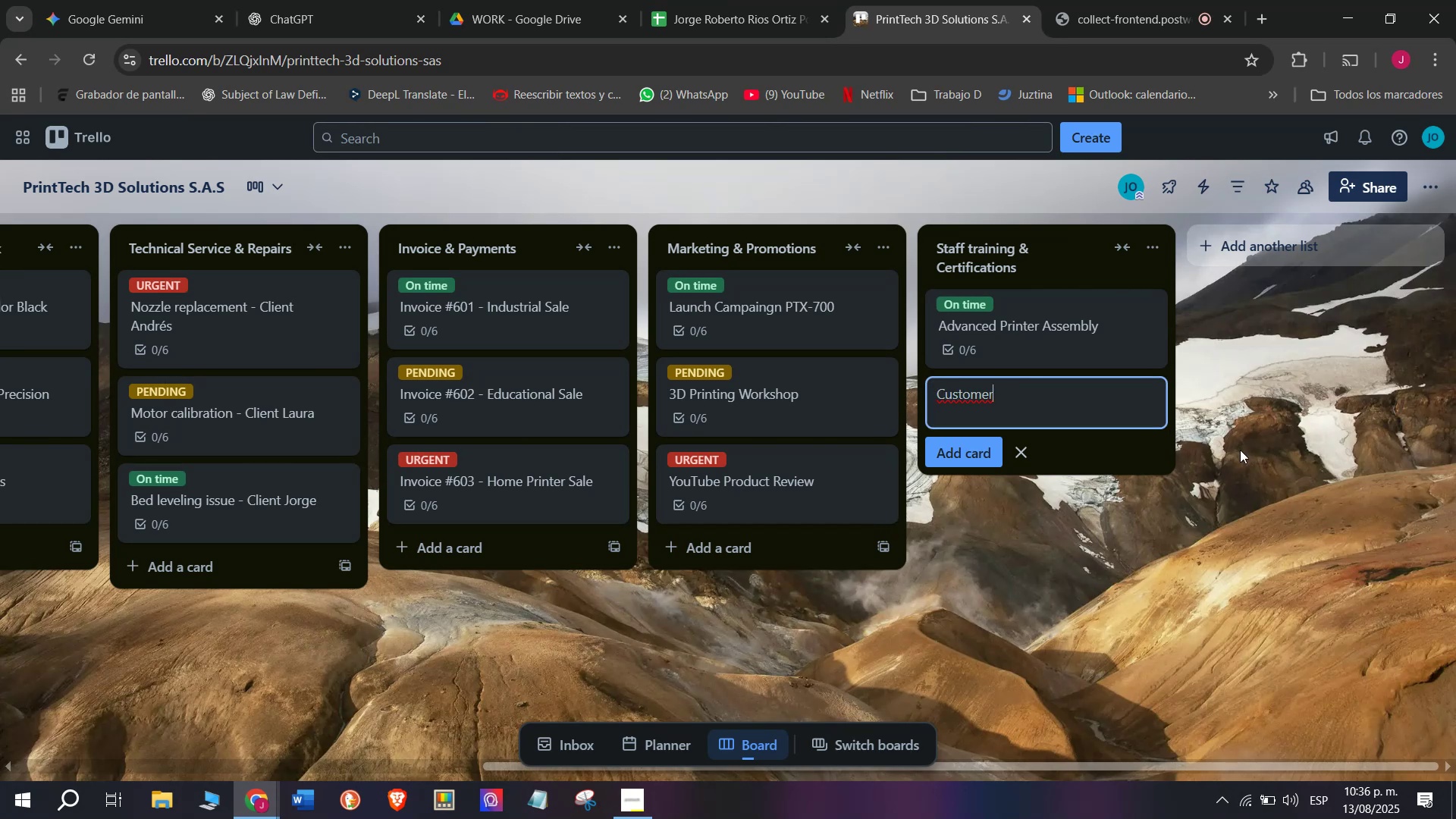 
wait(6.13)
 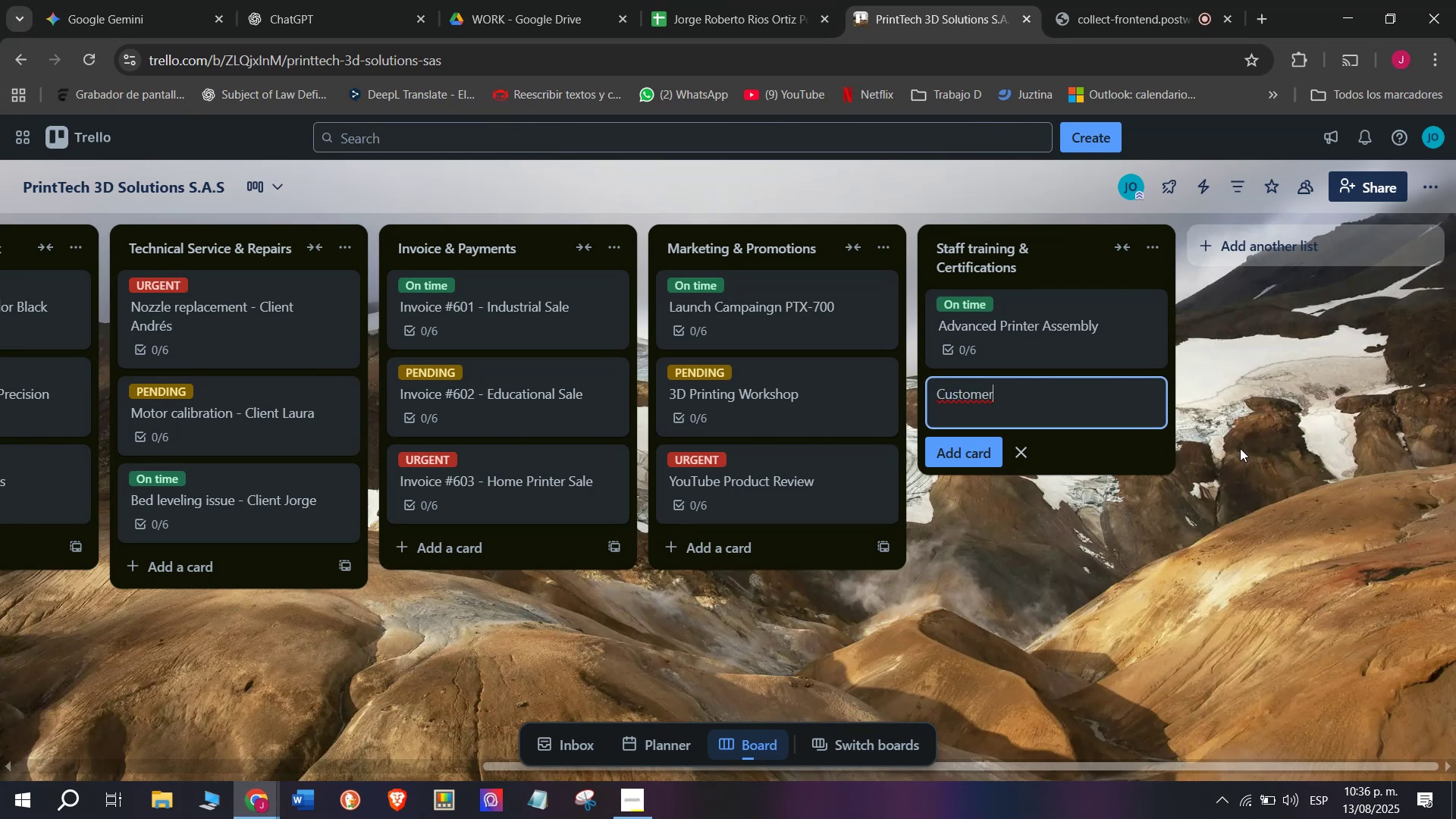 
type(Service )
 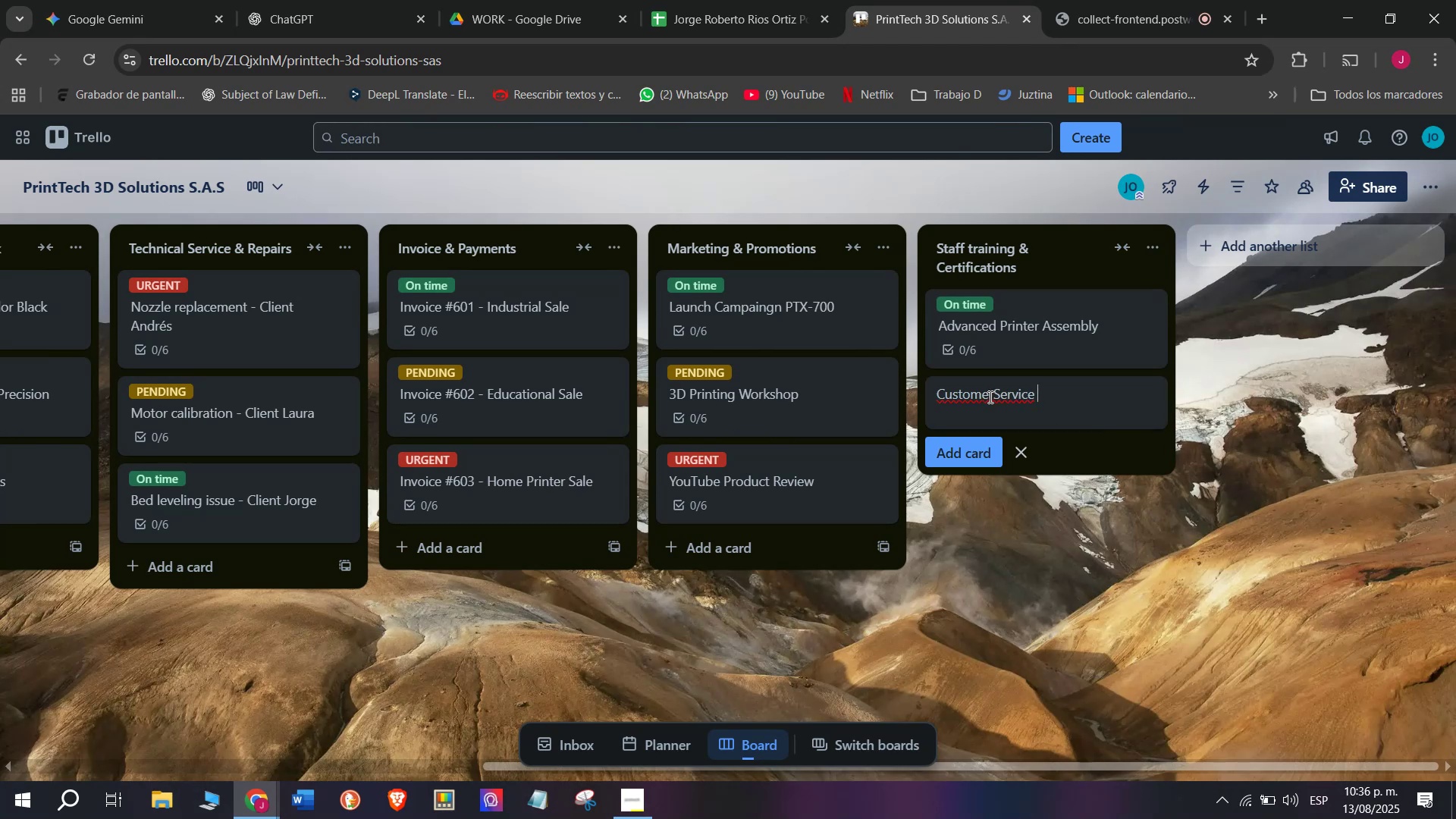 
left_click([993, 396])
 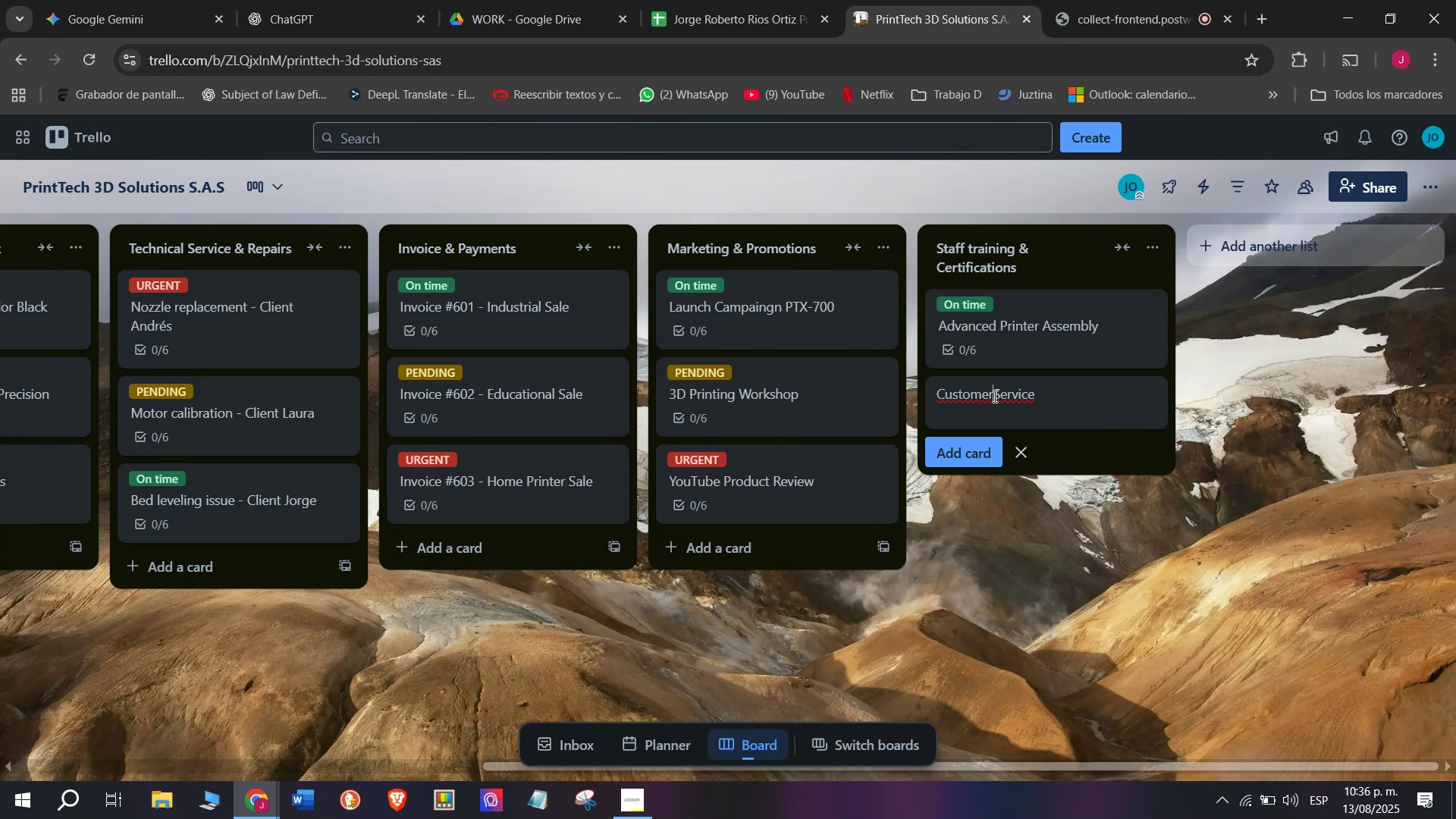 
key(Space)
 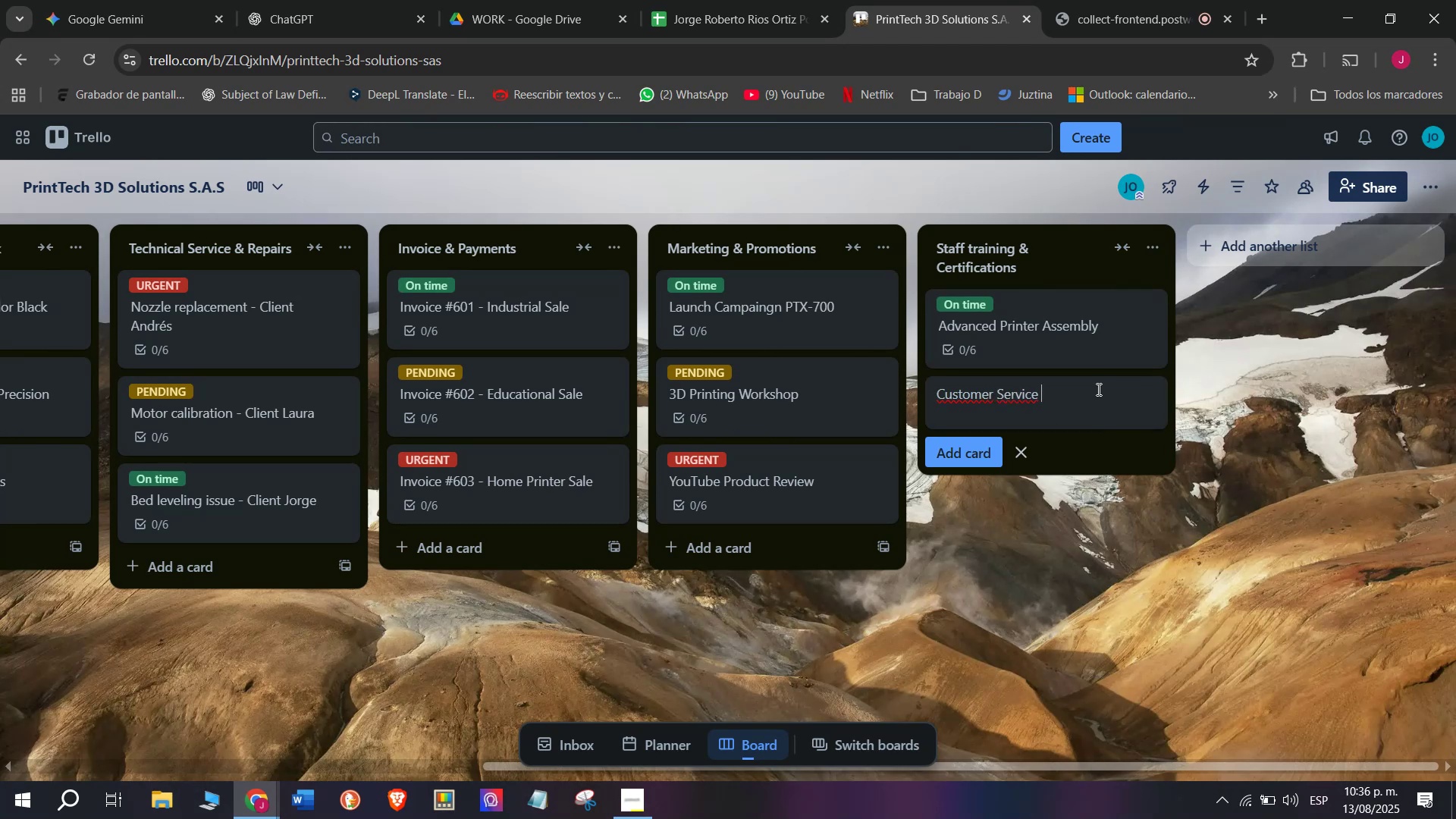 
wait(5.42)
 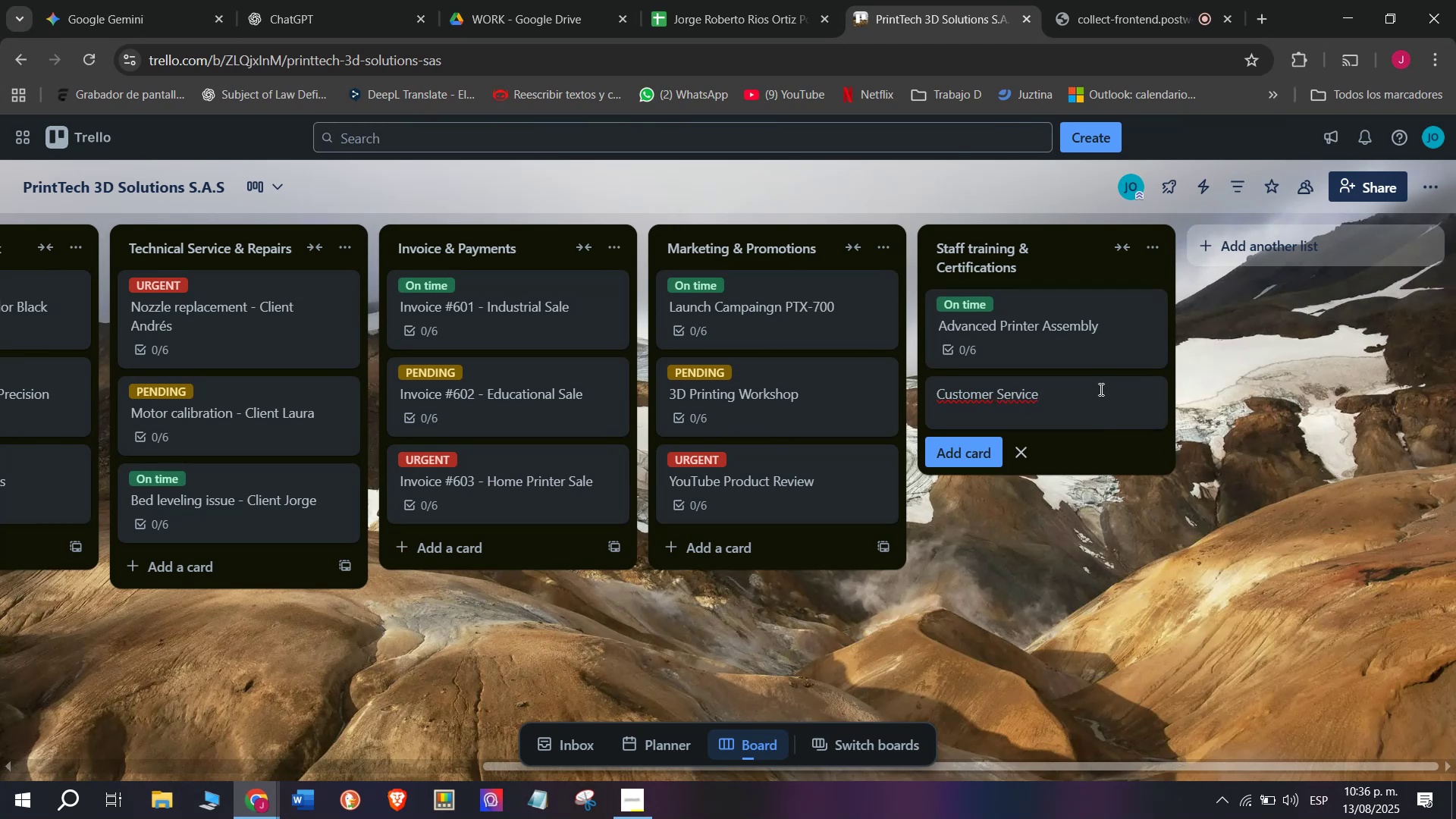 
type(Excellence)
 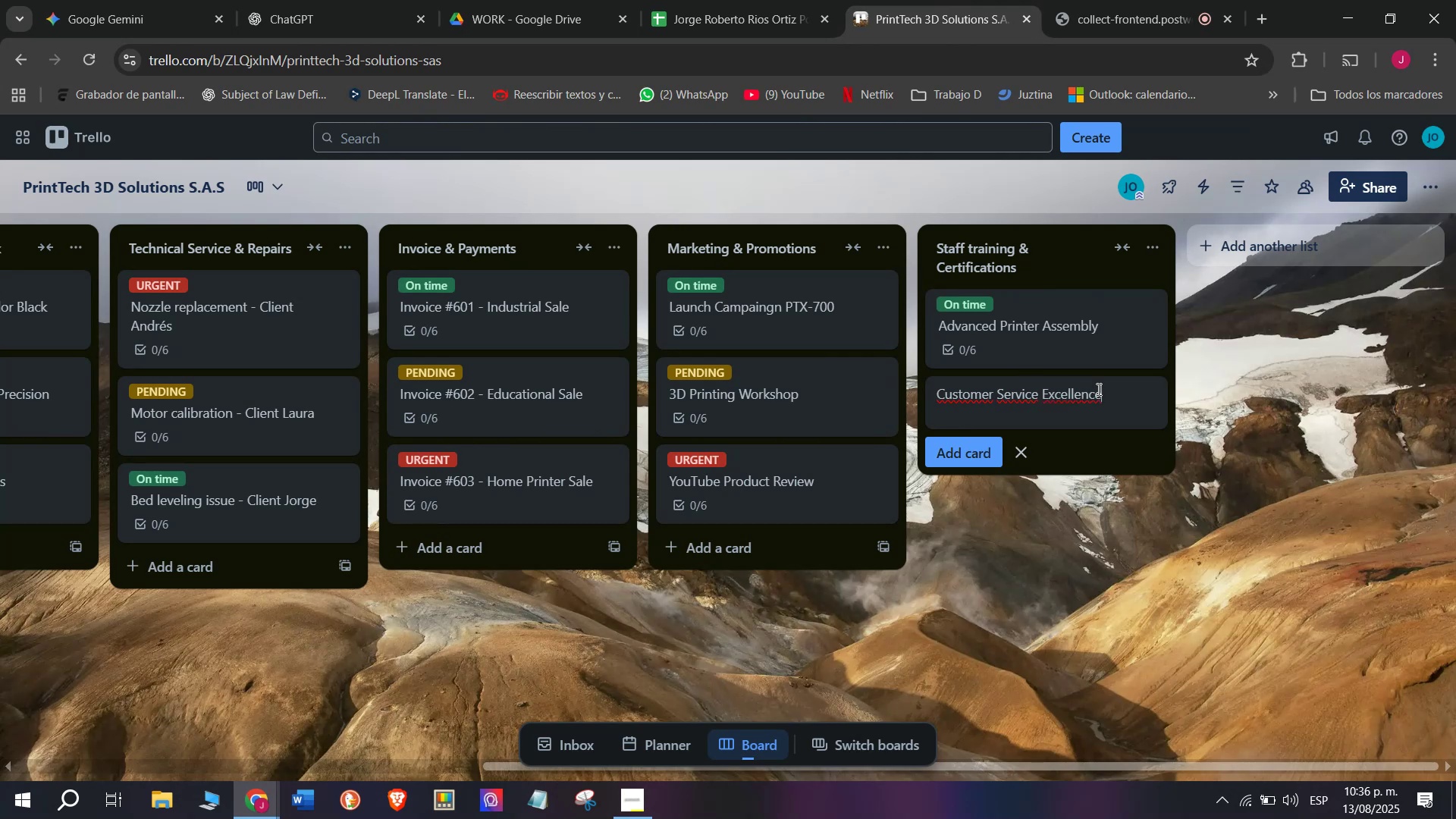 
key(Enter)
 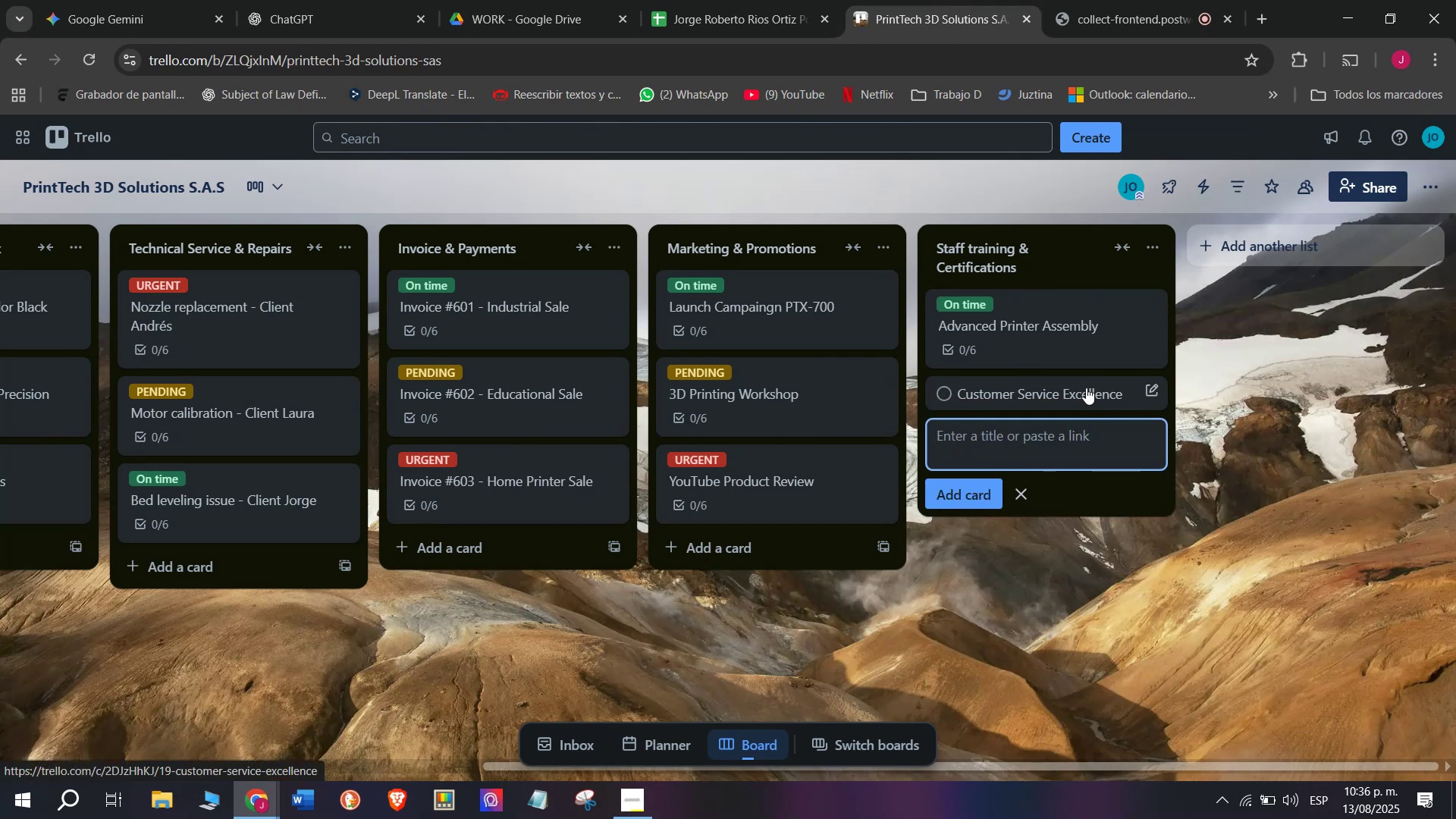 
left_click([1070, 397])
 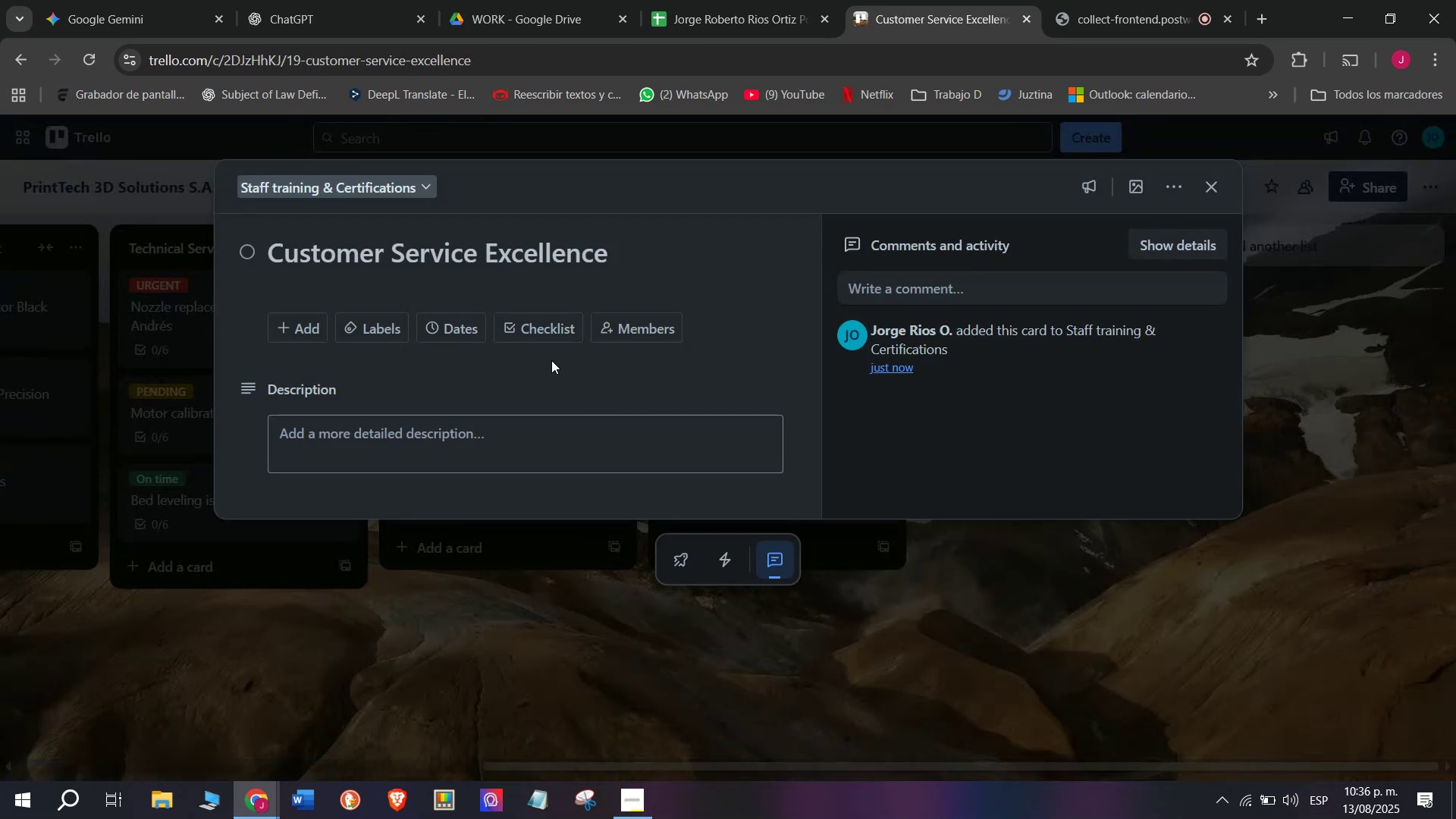 
left_click([537, 325])
 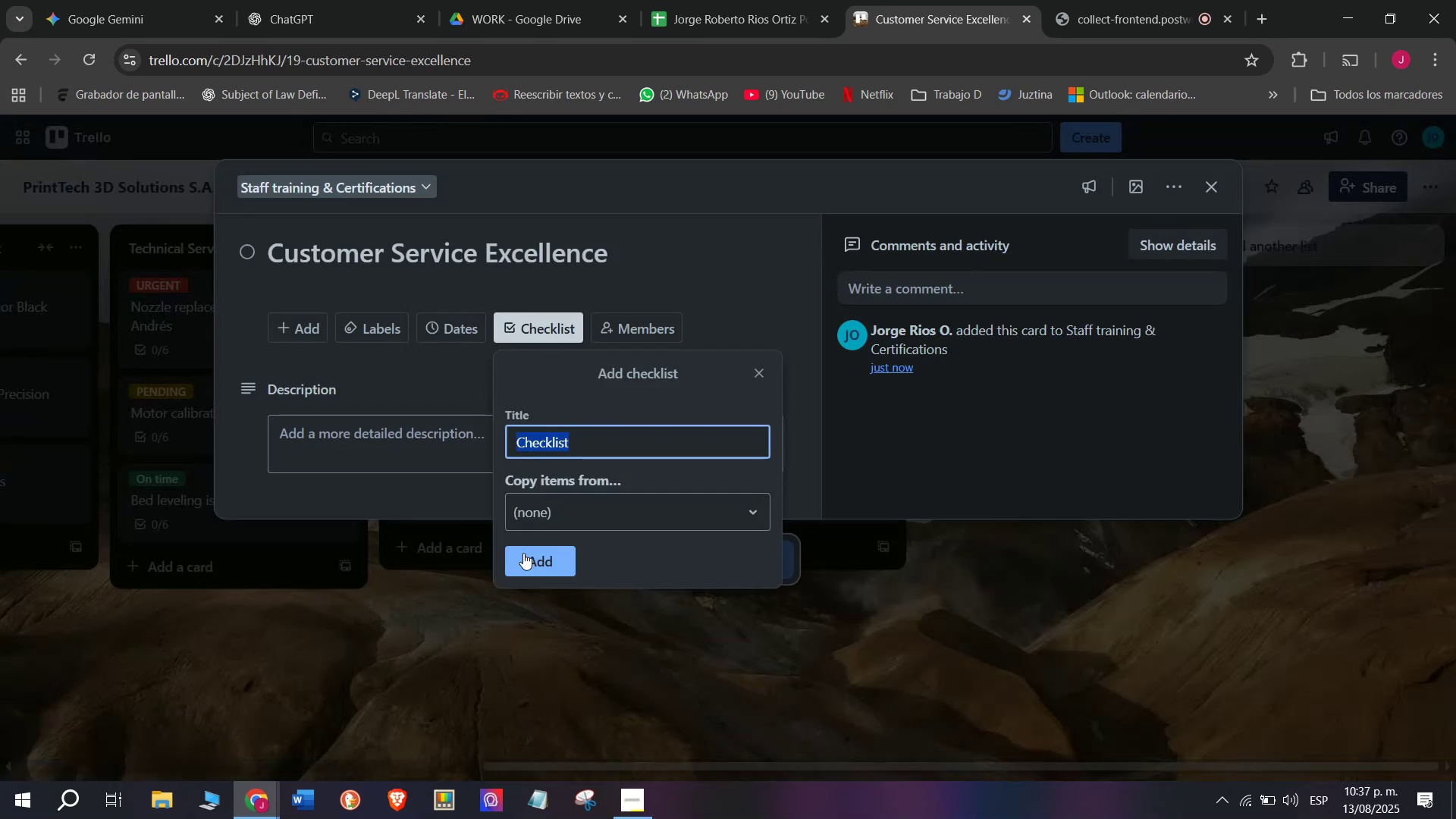 
left_click([520, 562])
 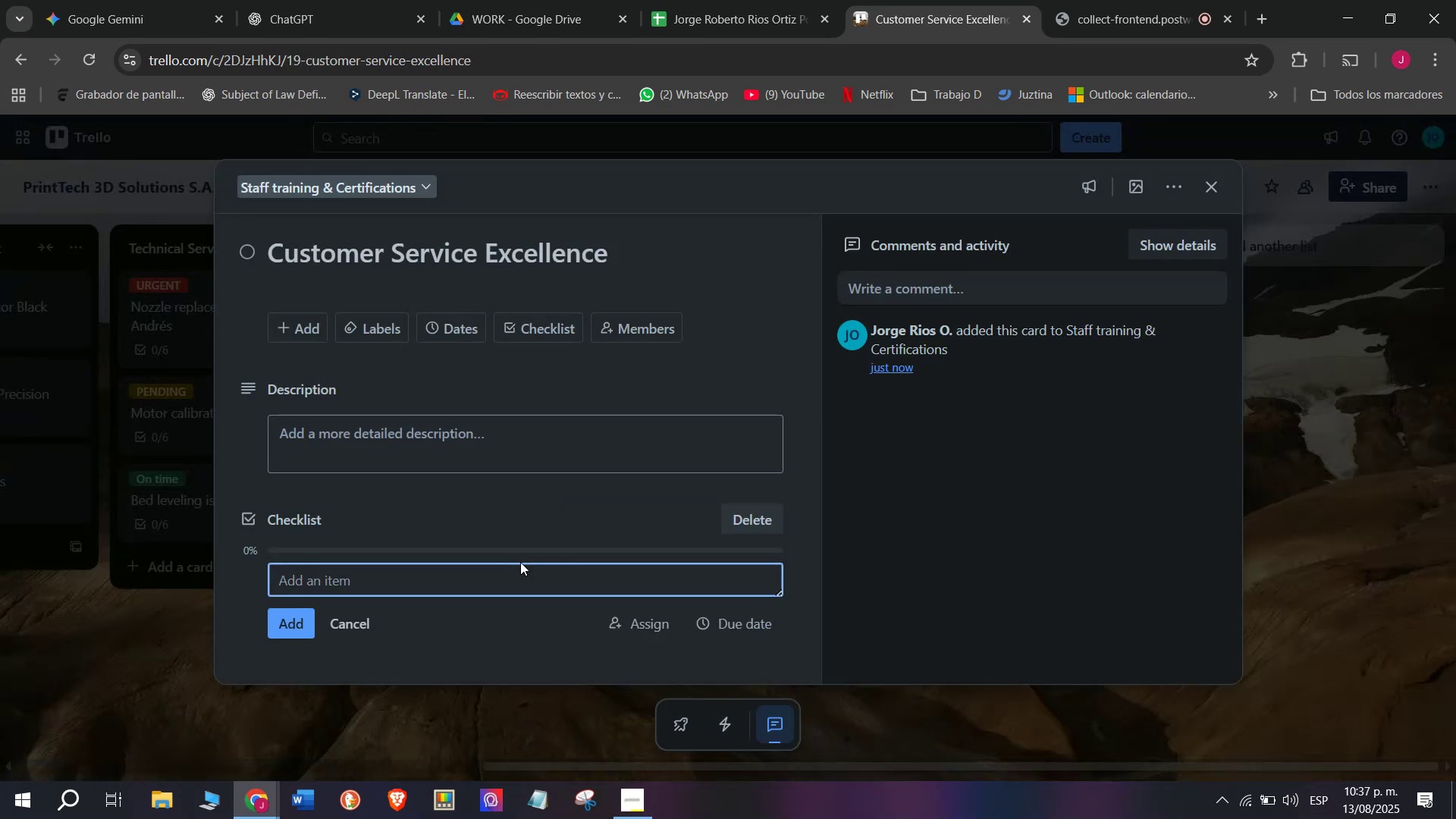 
type(prepare )
 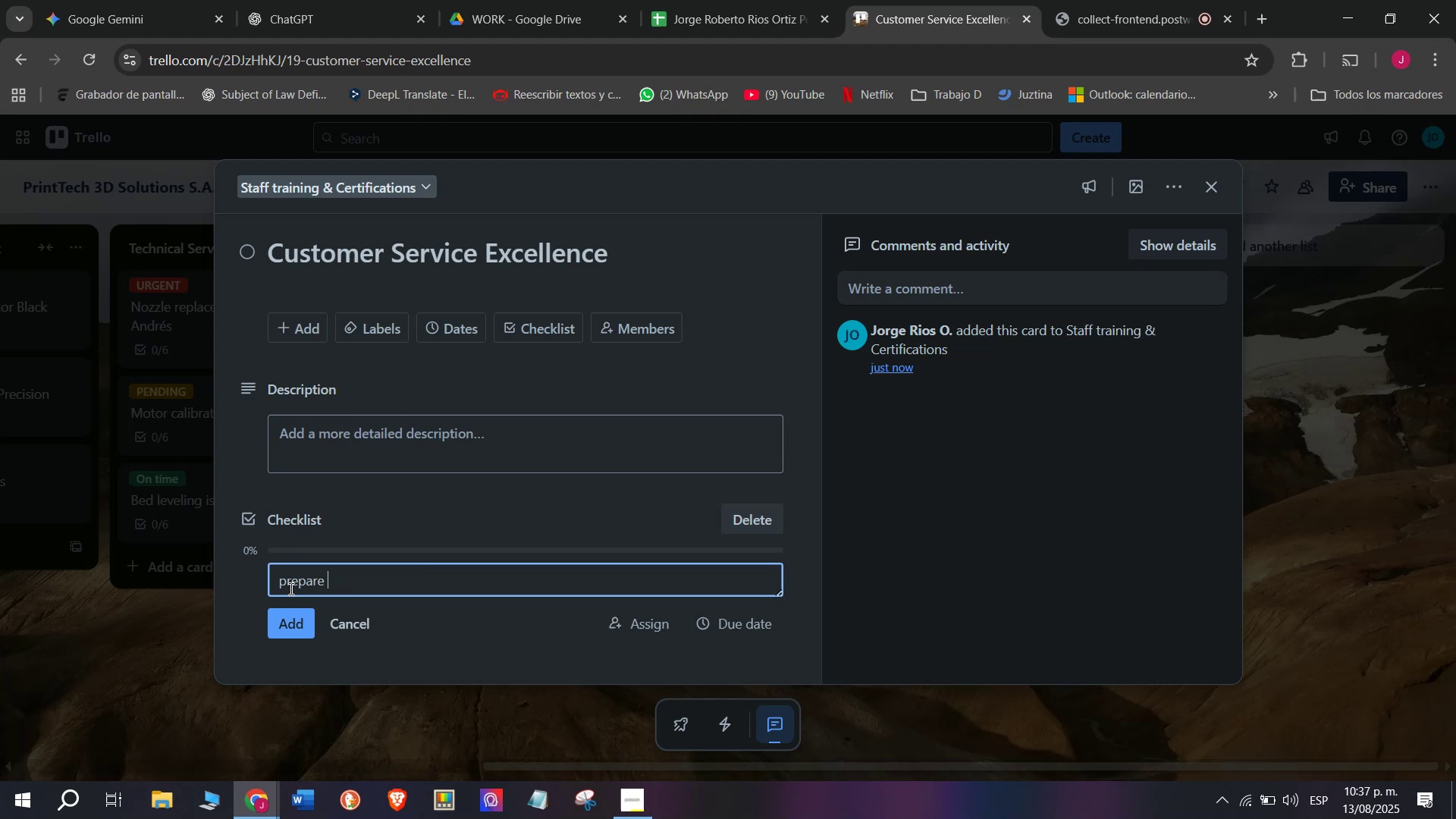 
left_click([288, 582])
 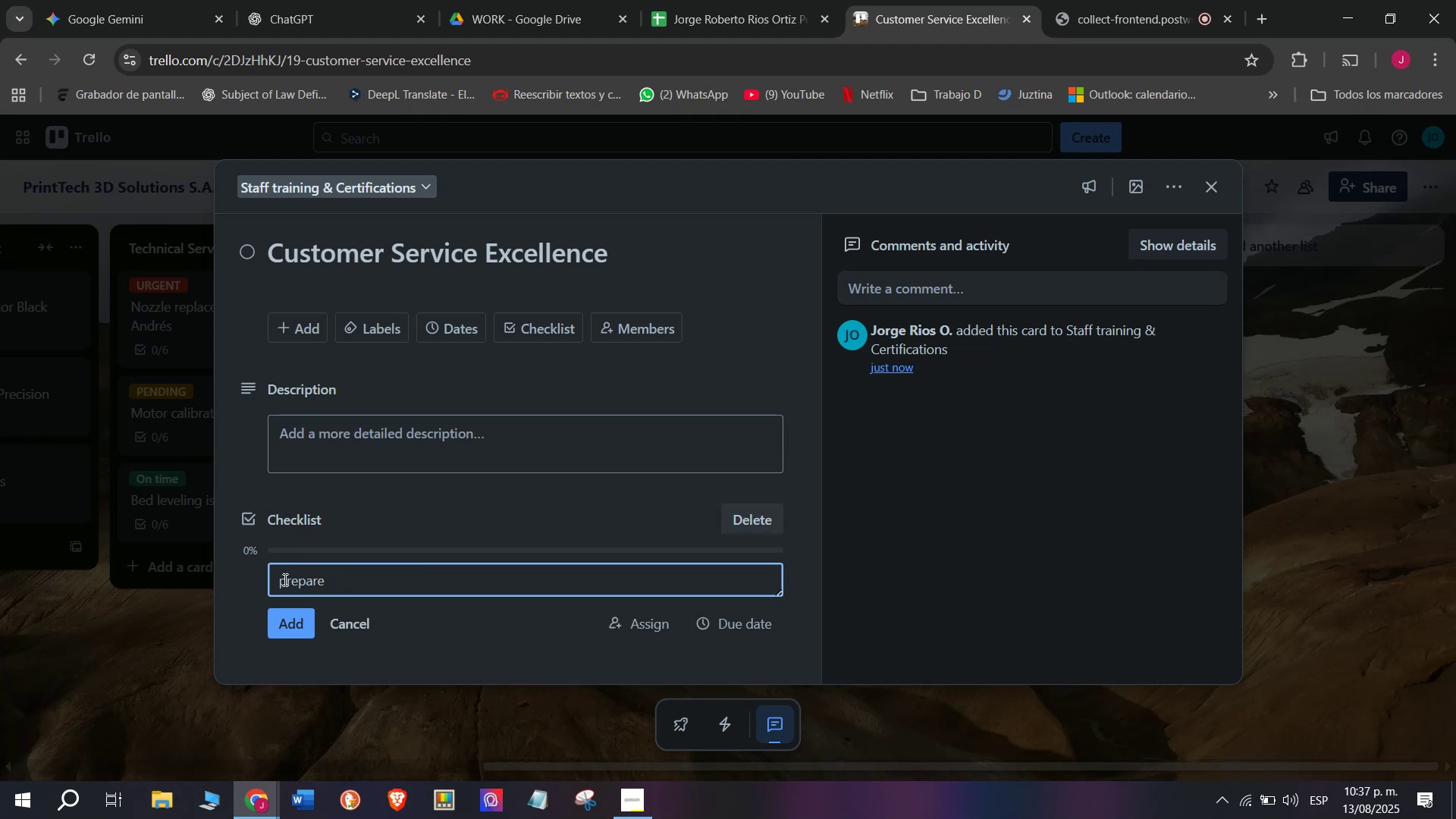 
key(Backspace)
 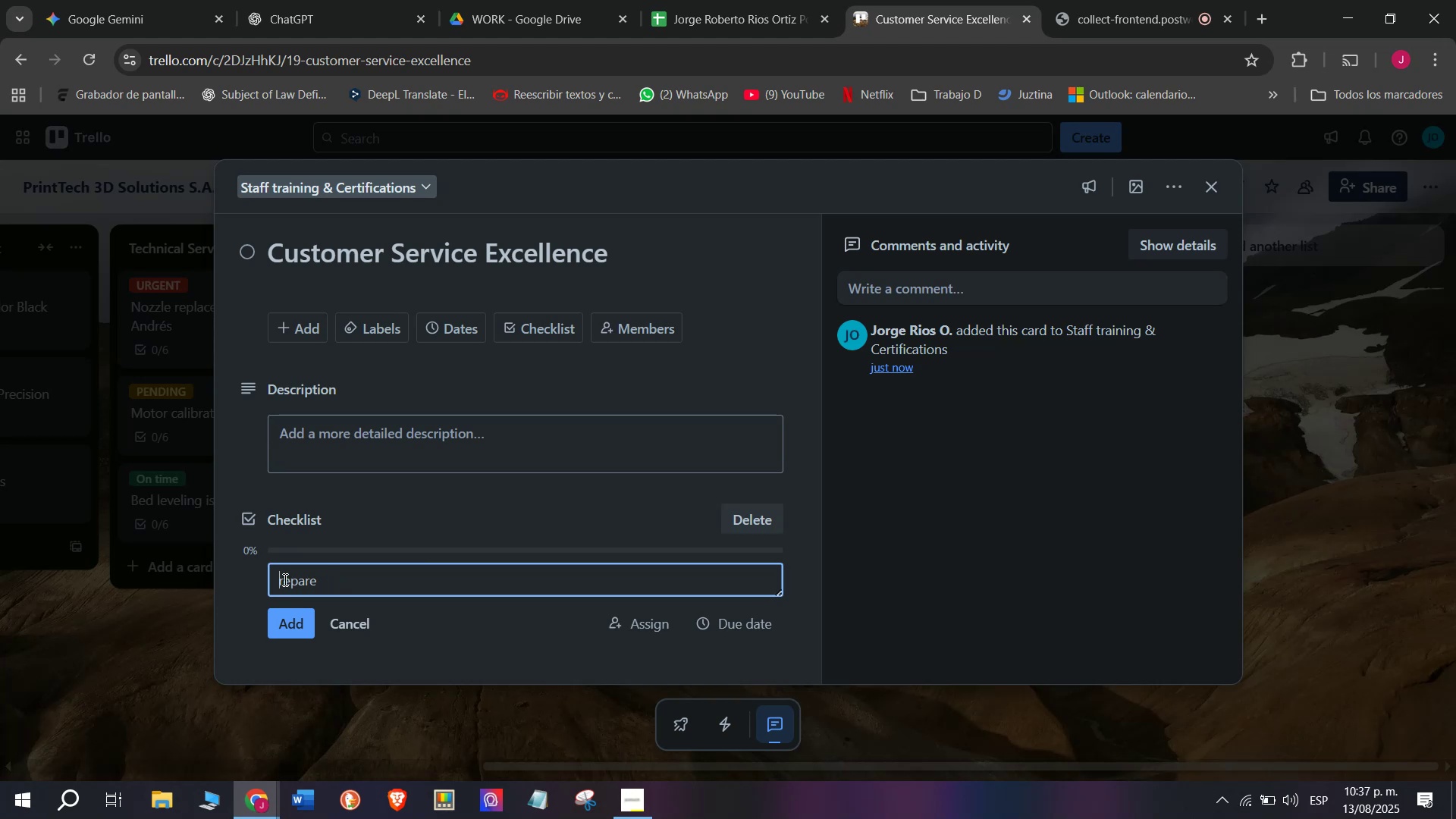 
key(Shift+ShiftLeft)
 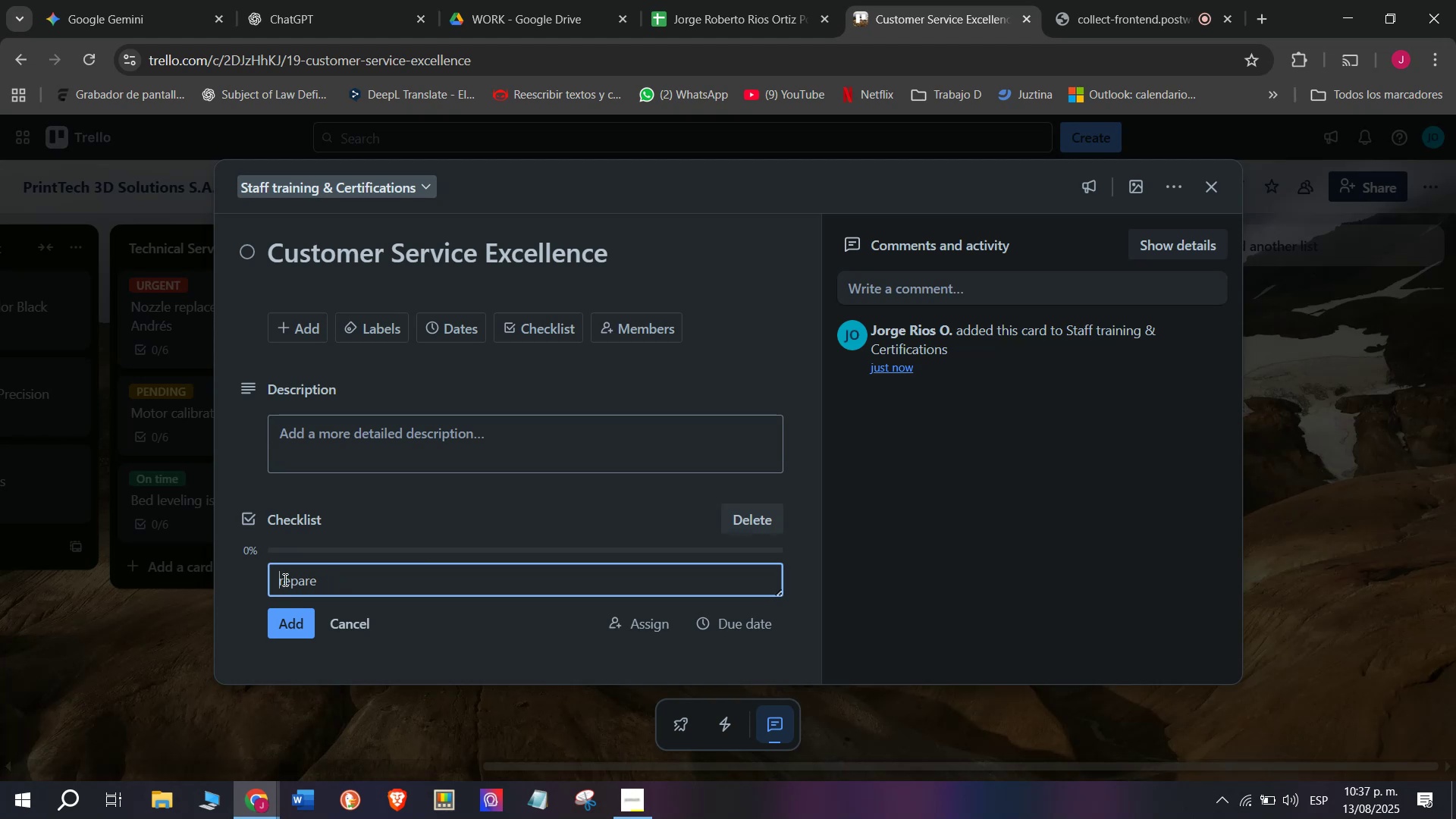 
key(Shift+P)
 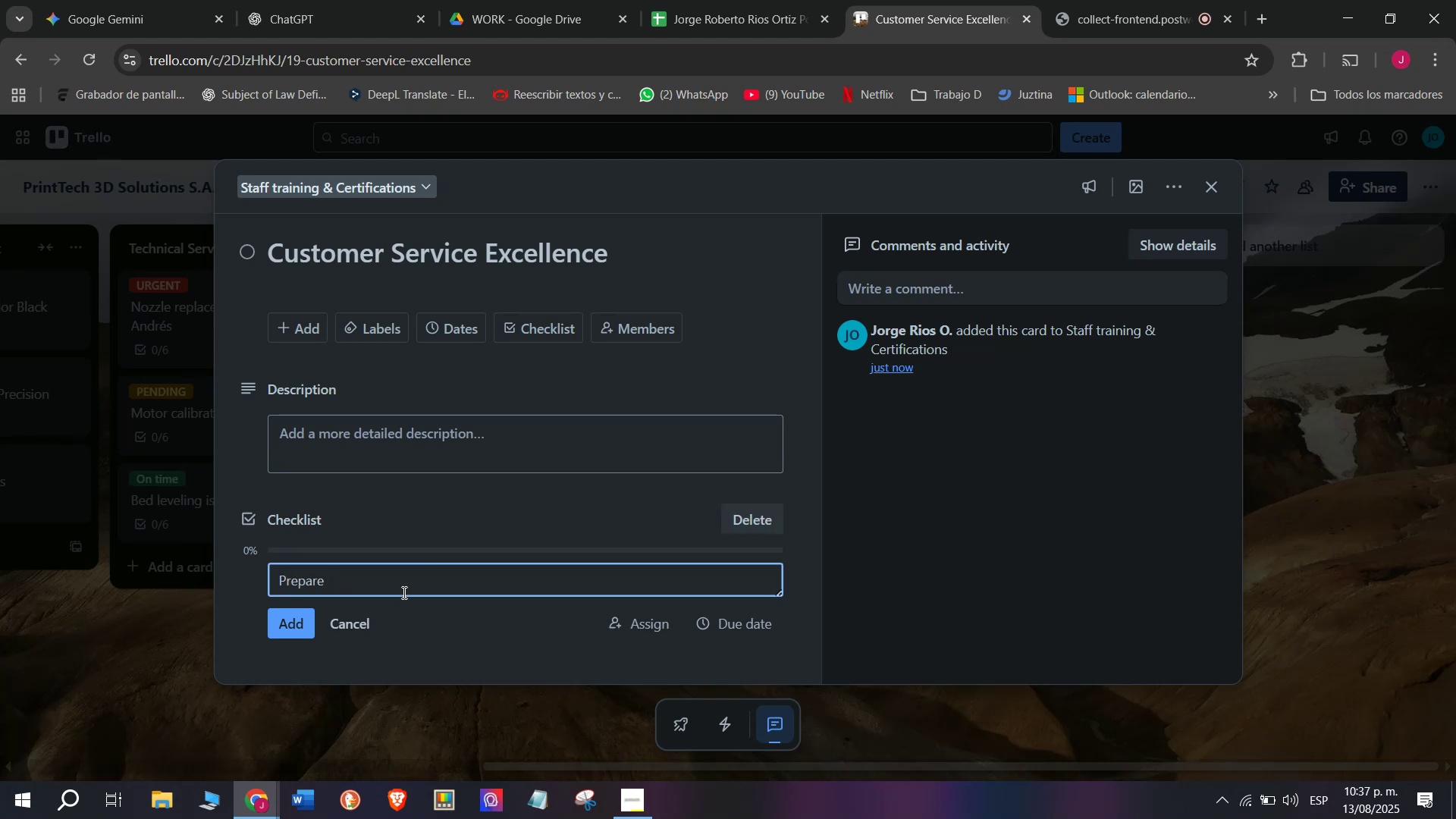 
left_click([403, 592])
 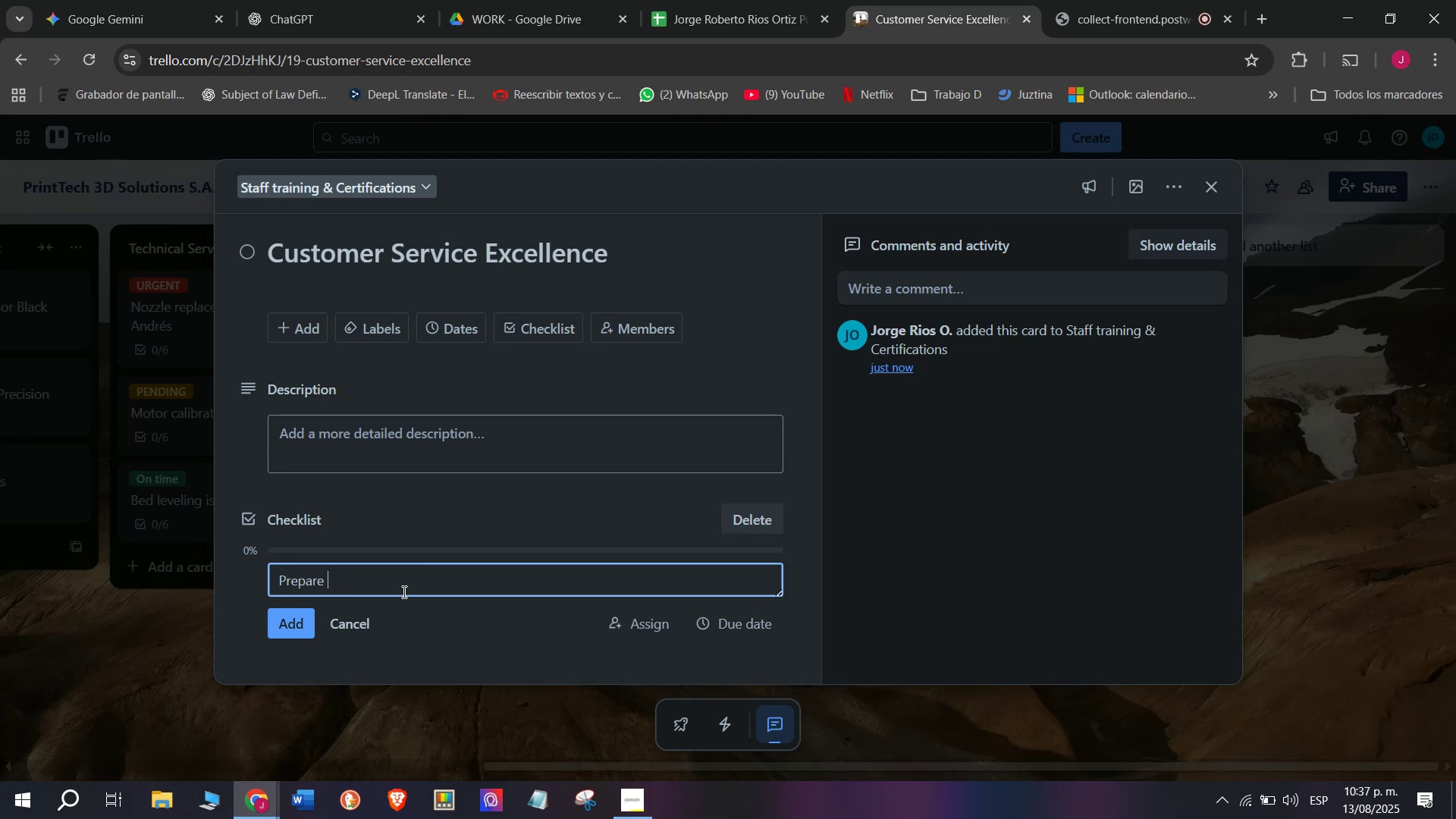 
type(training)
 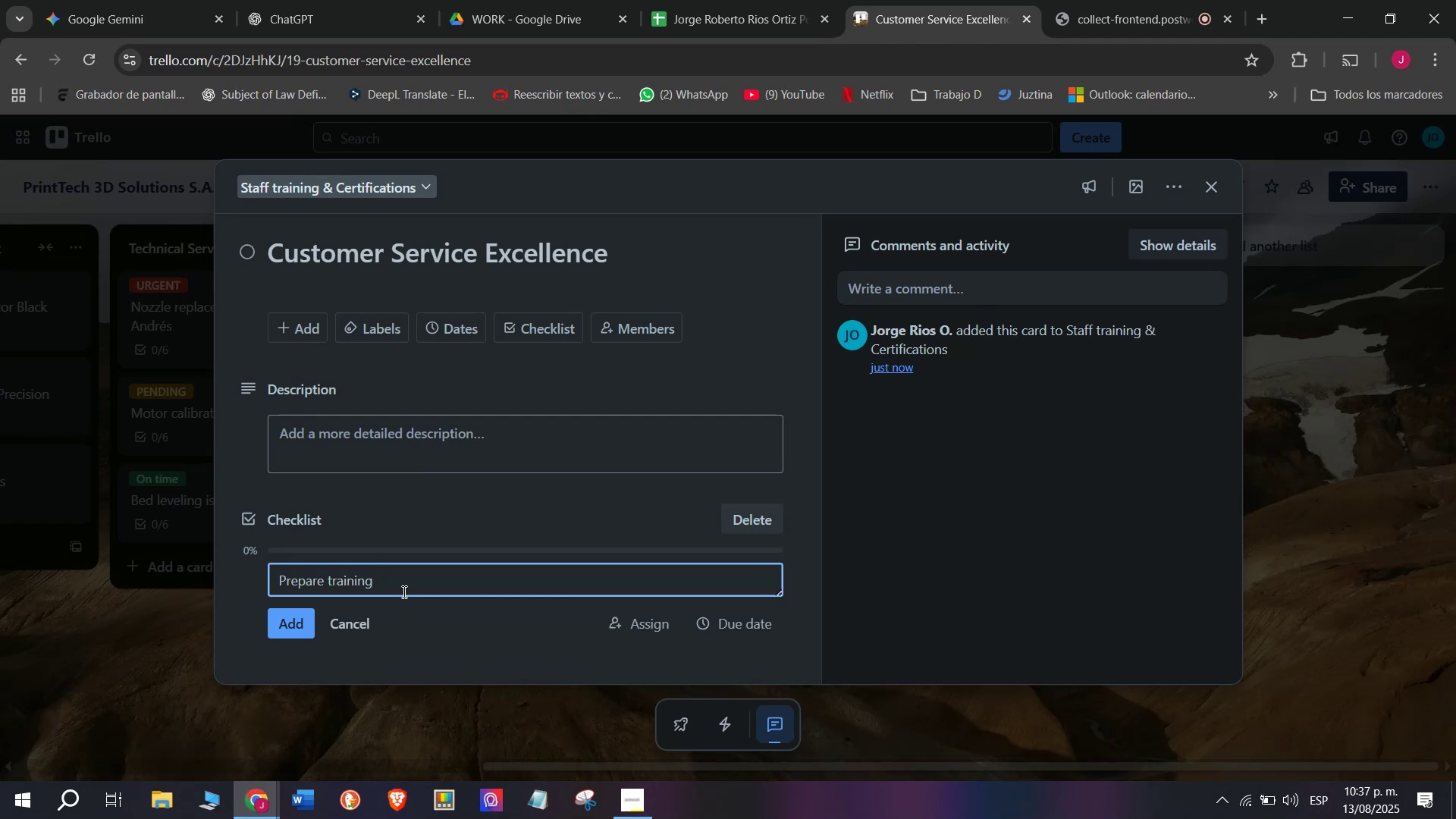 
wait(17.52)
 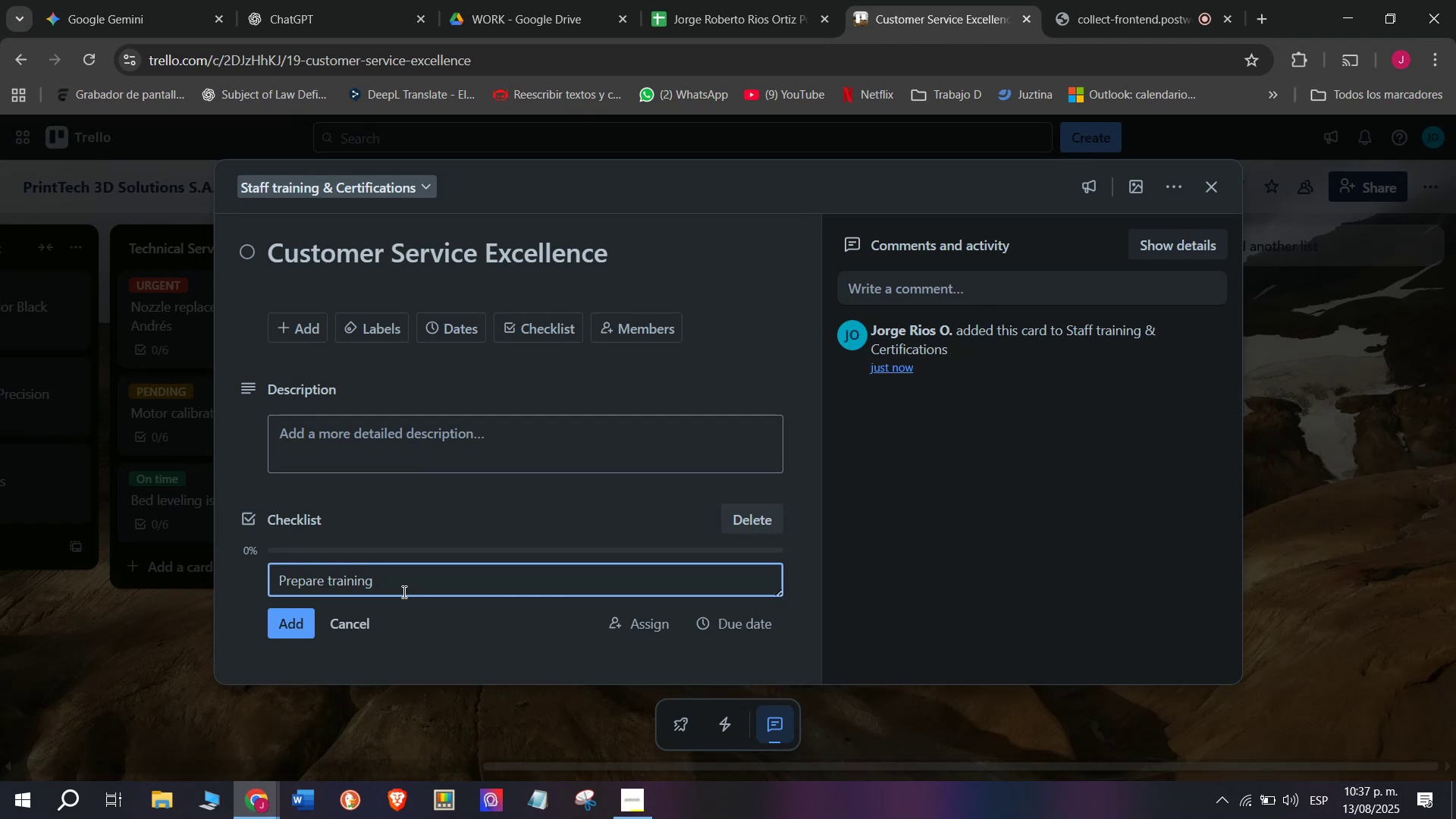 
type(slides)
 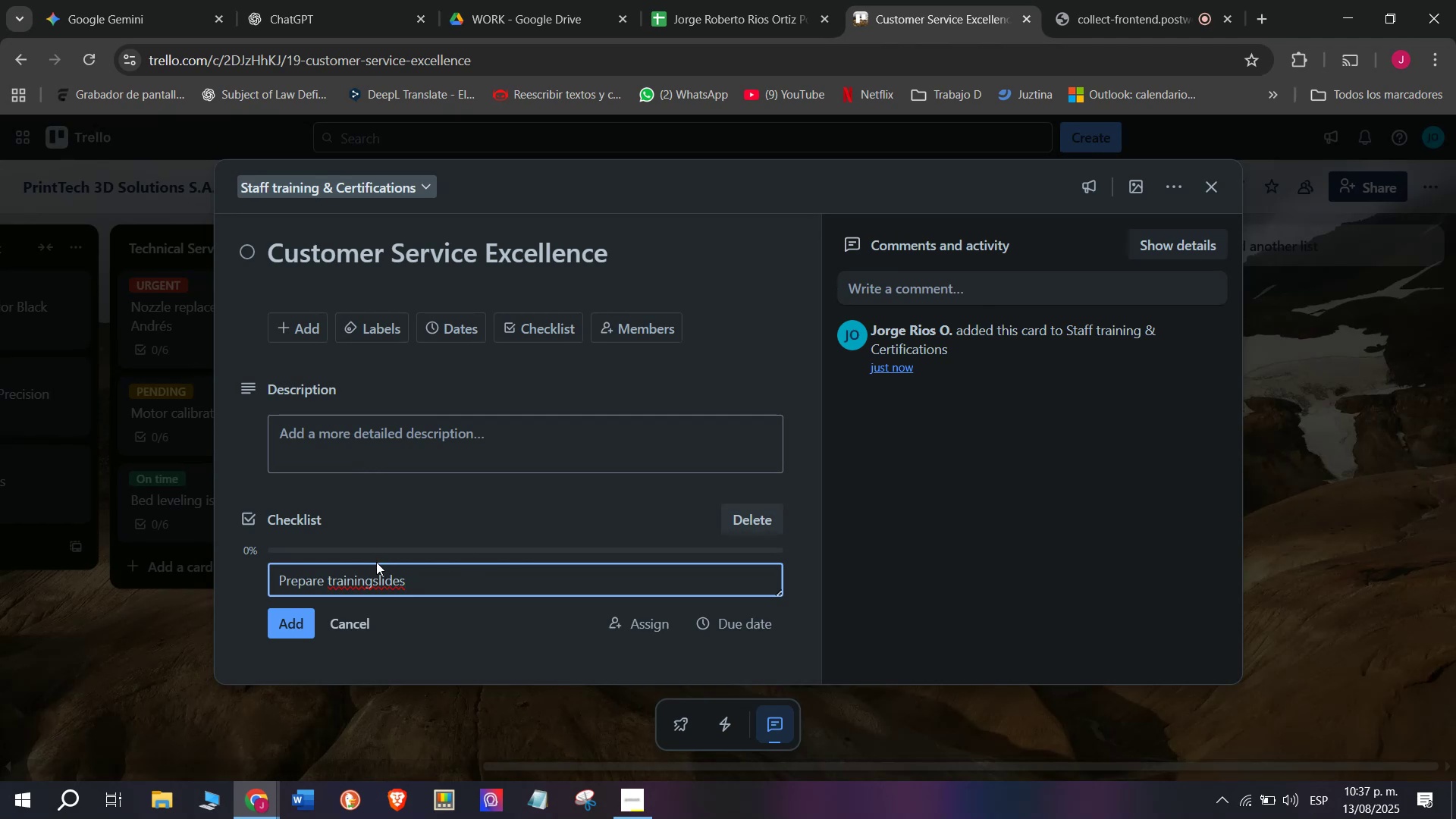 
left_click([370, 575])
 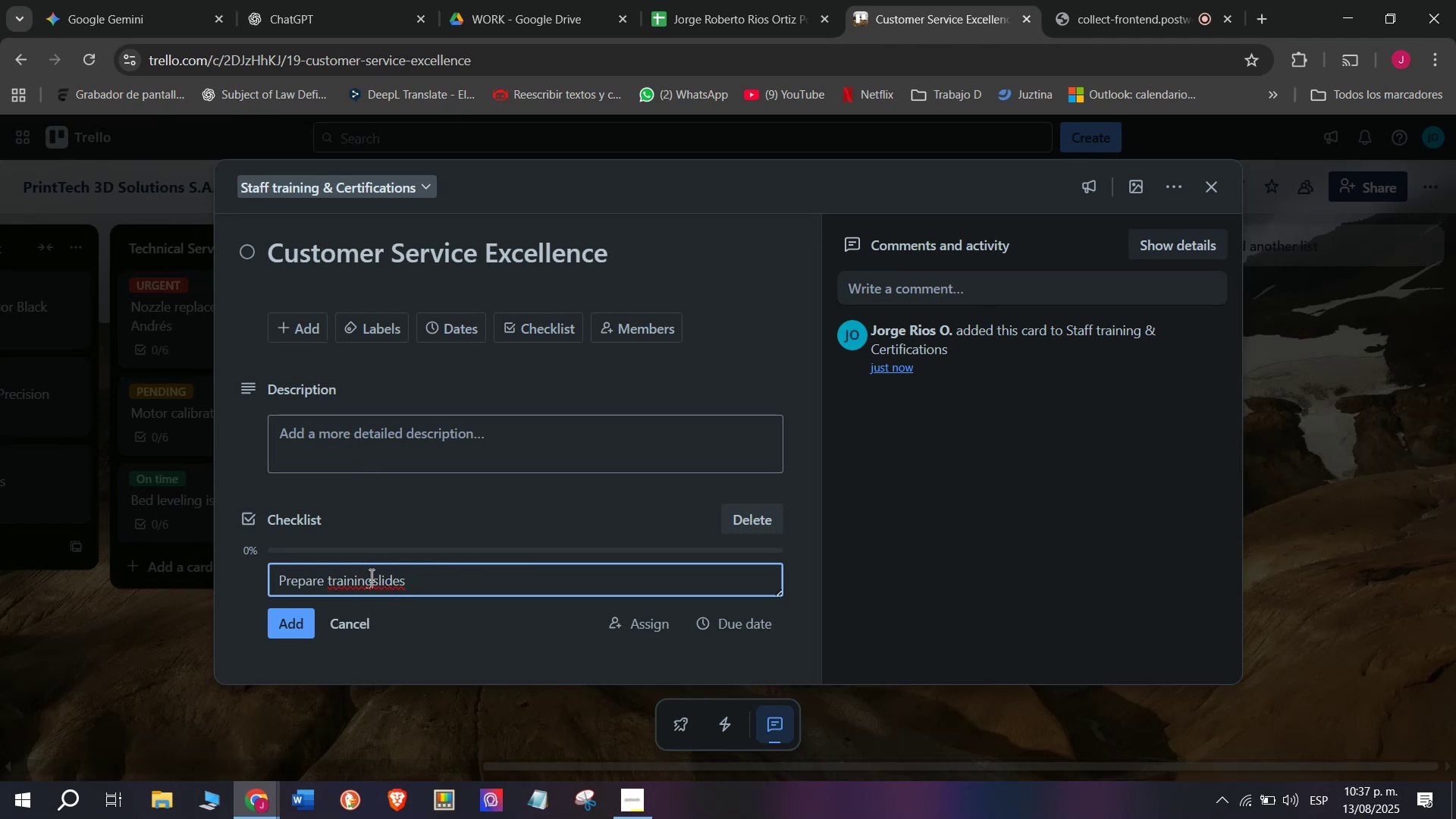 
key(Space)
 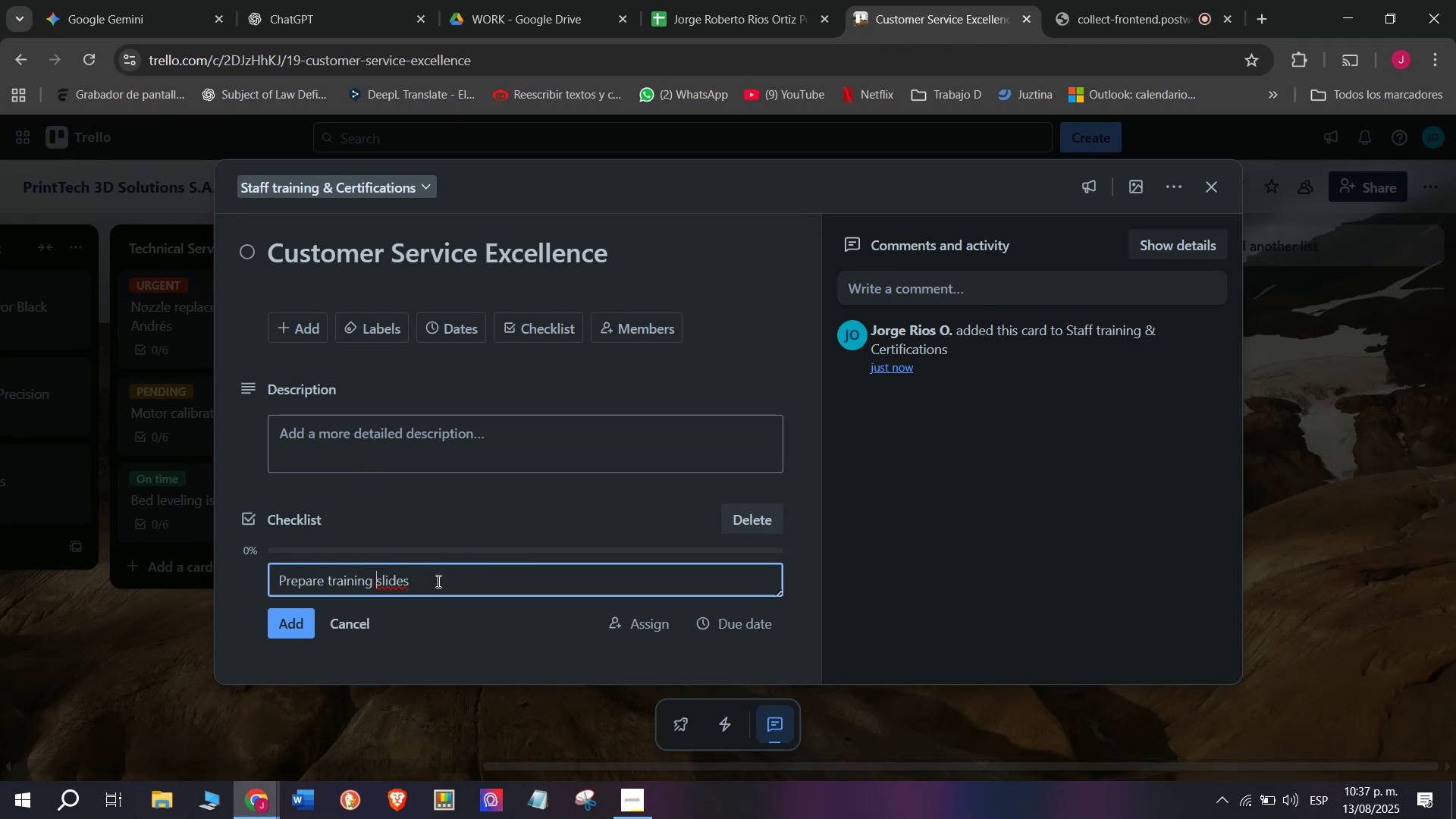 
left_click([437, 581])
 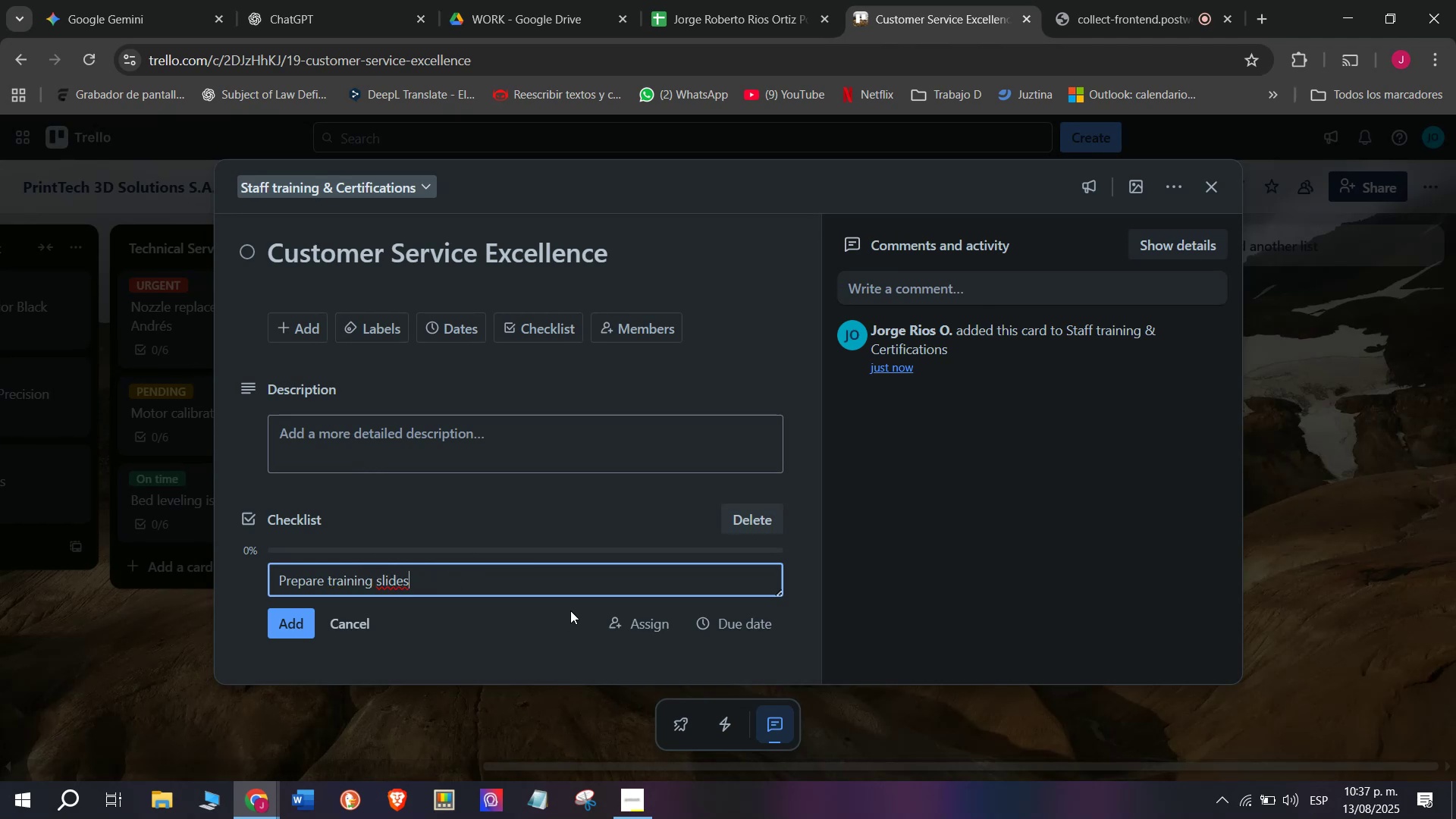 
key(Enter)
 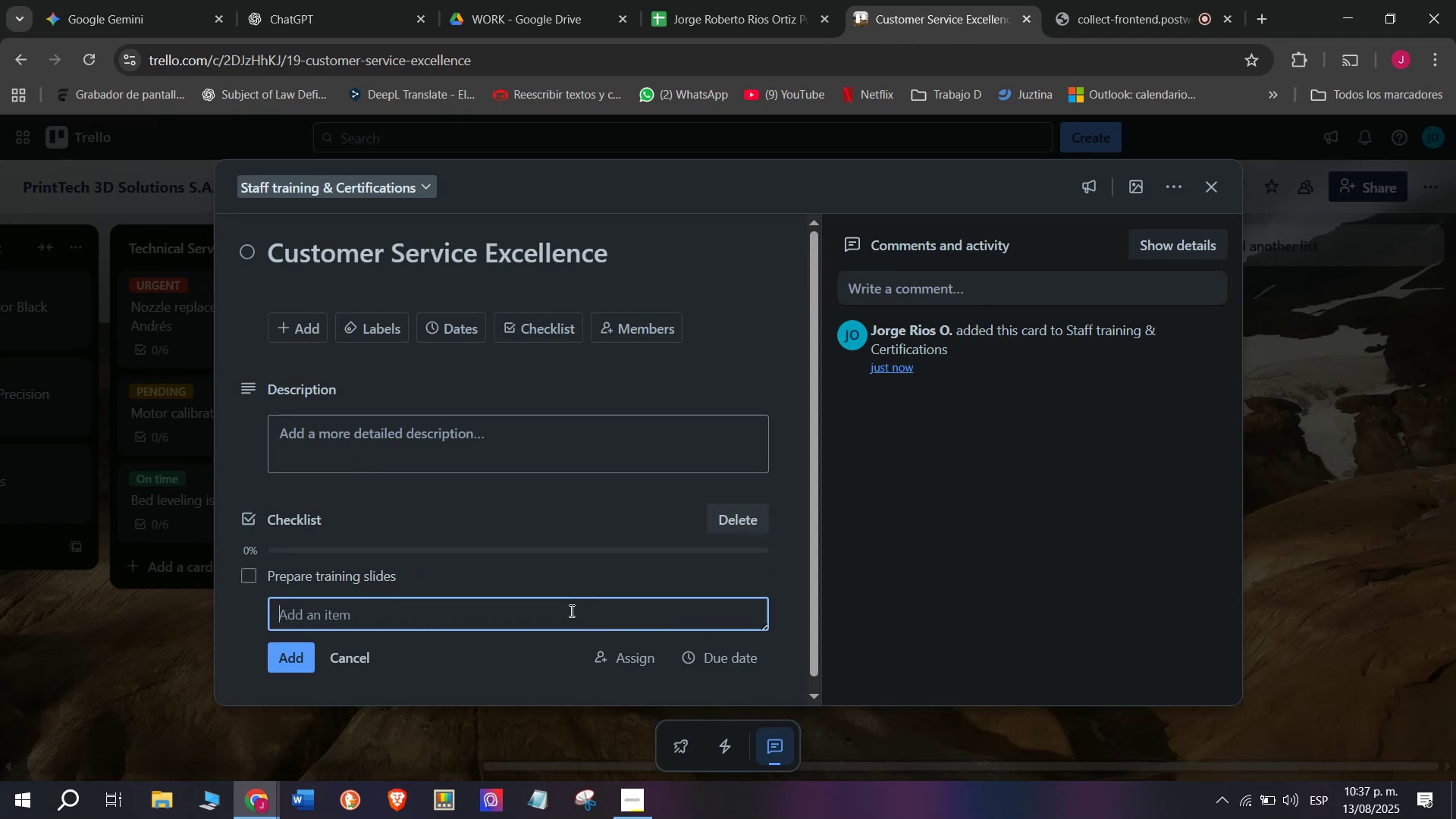 
wait(5.03)
 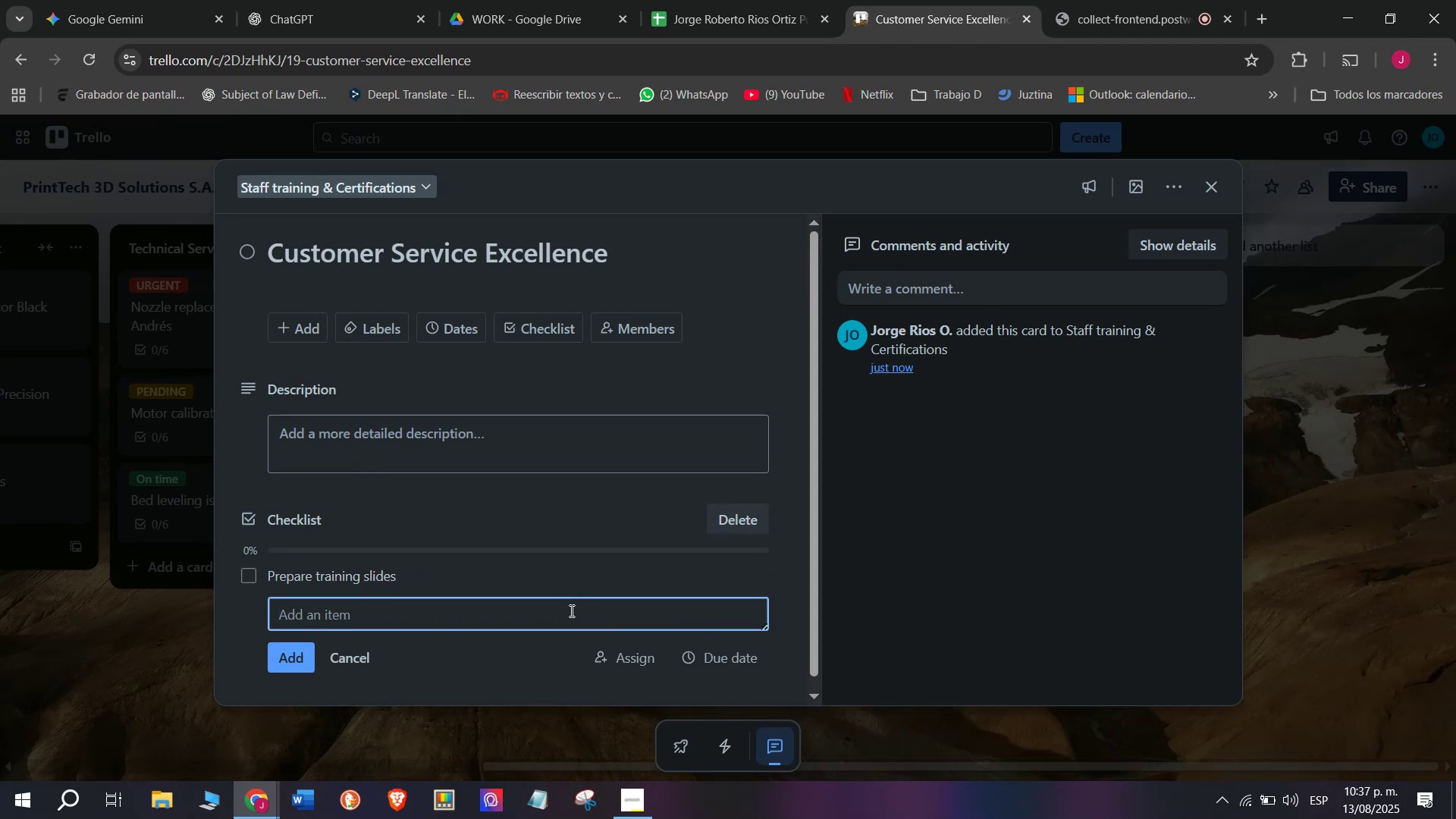 
type(Book meeting)
 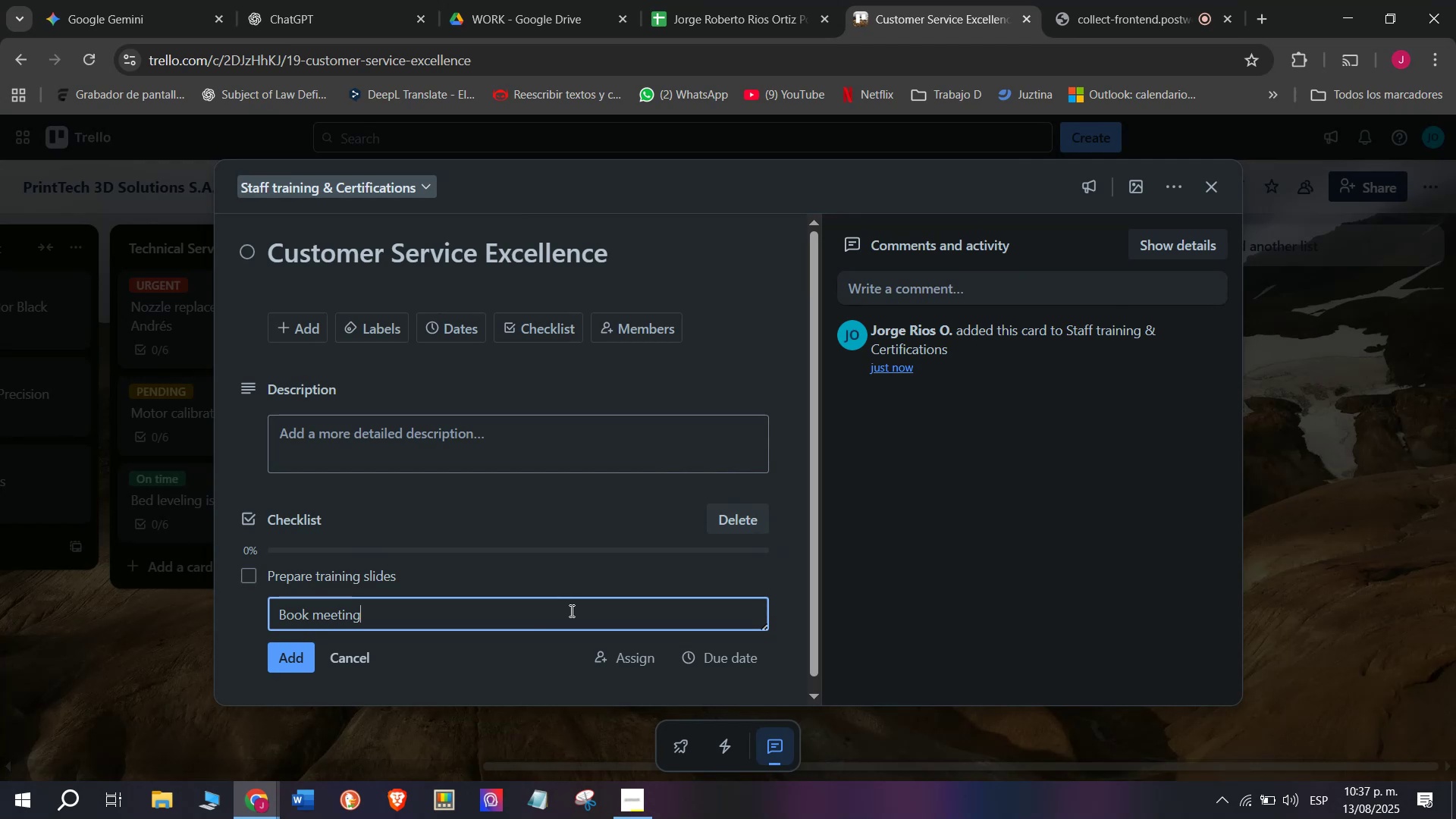 
type( room )
 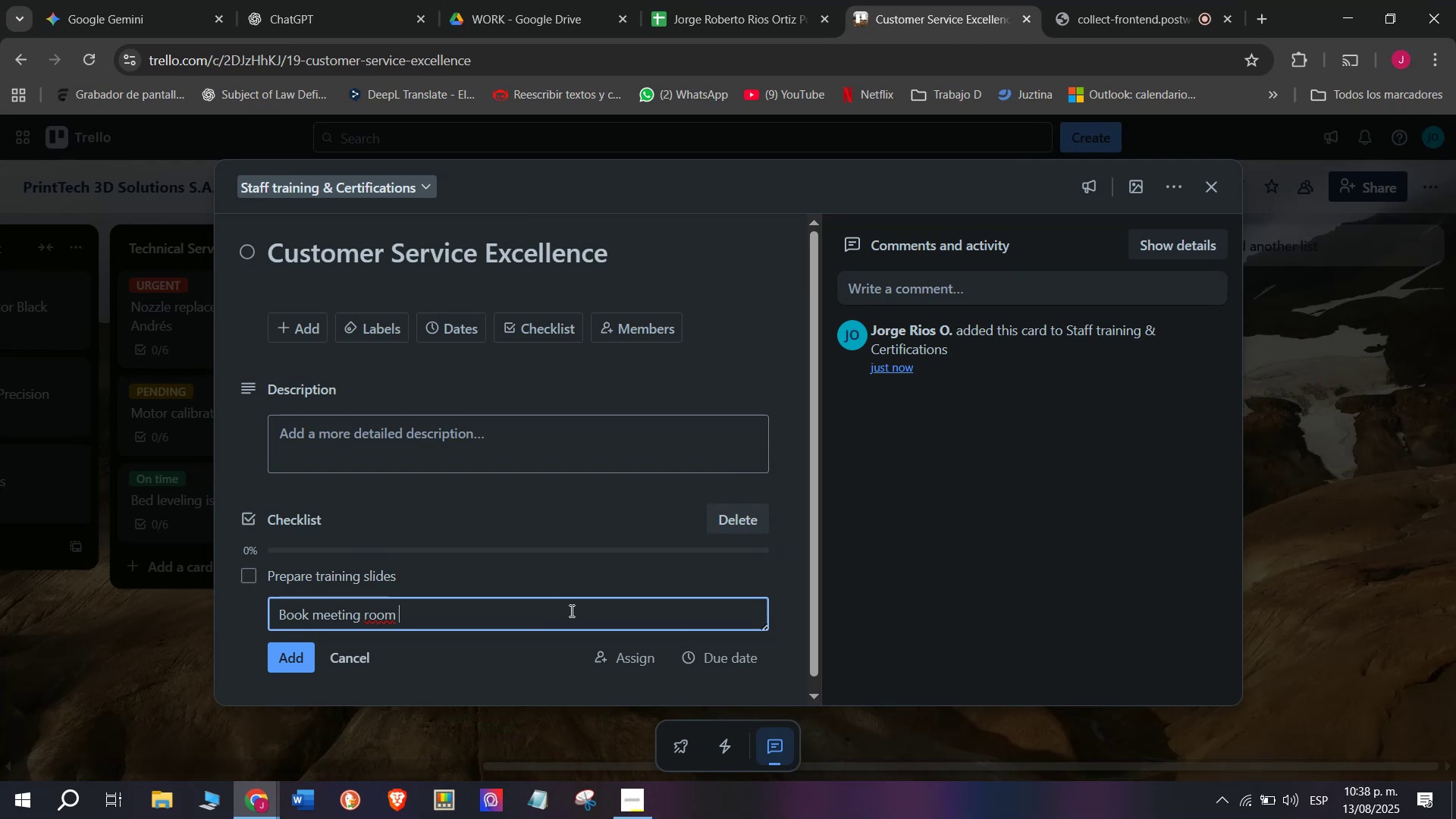 
key(Enter)
 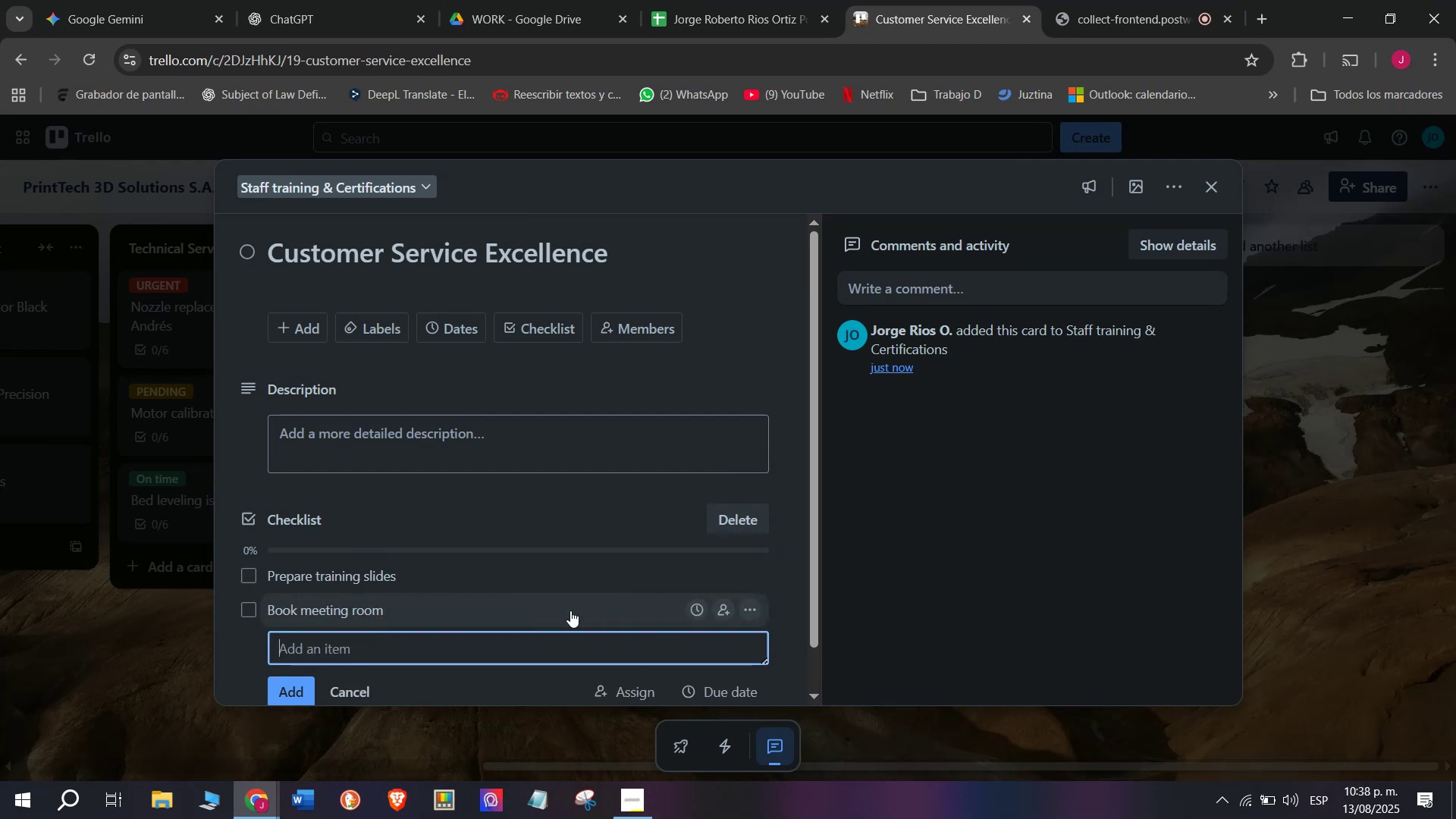 
type(Condu)
 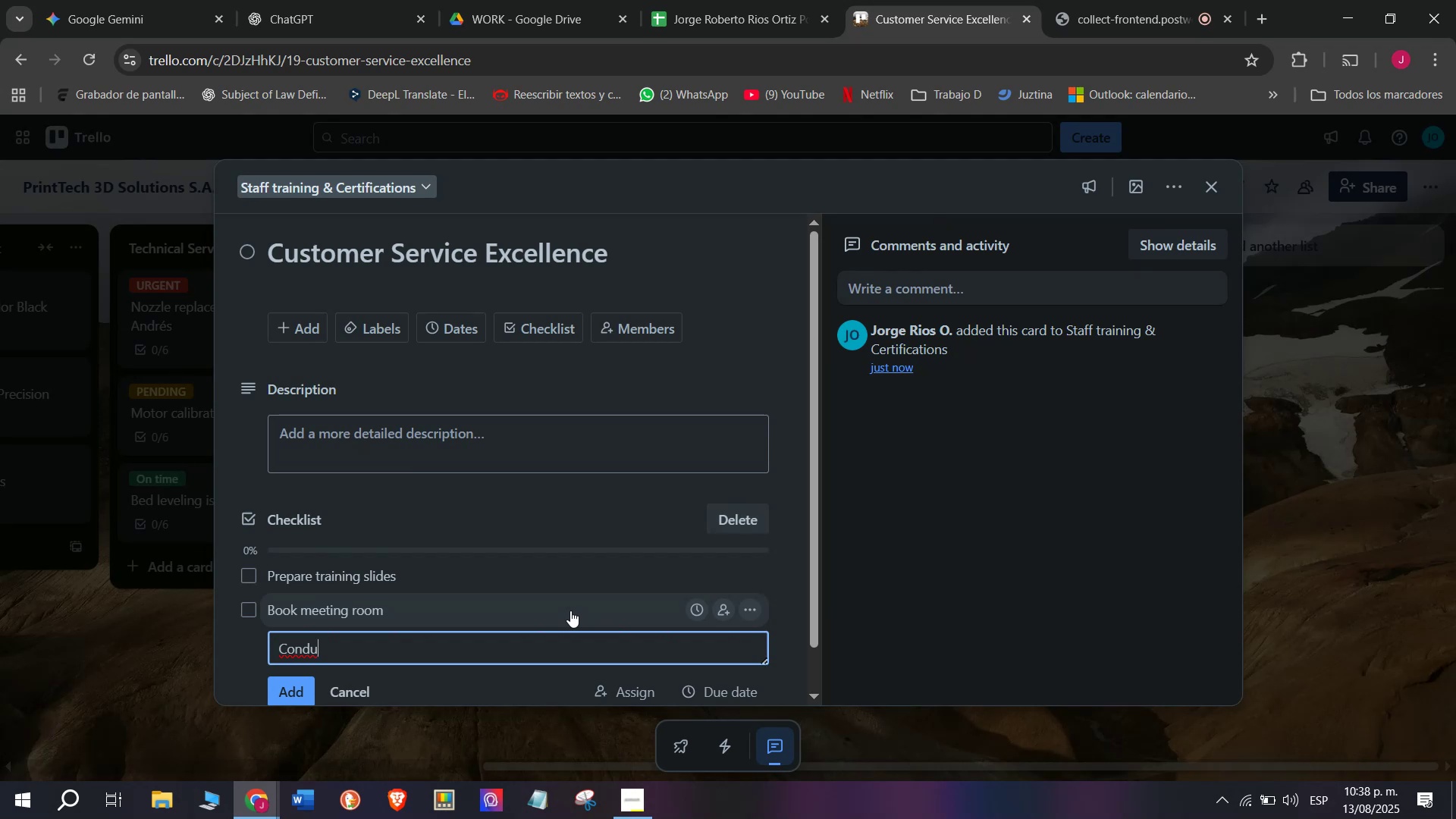 
type(ct )
 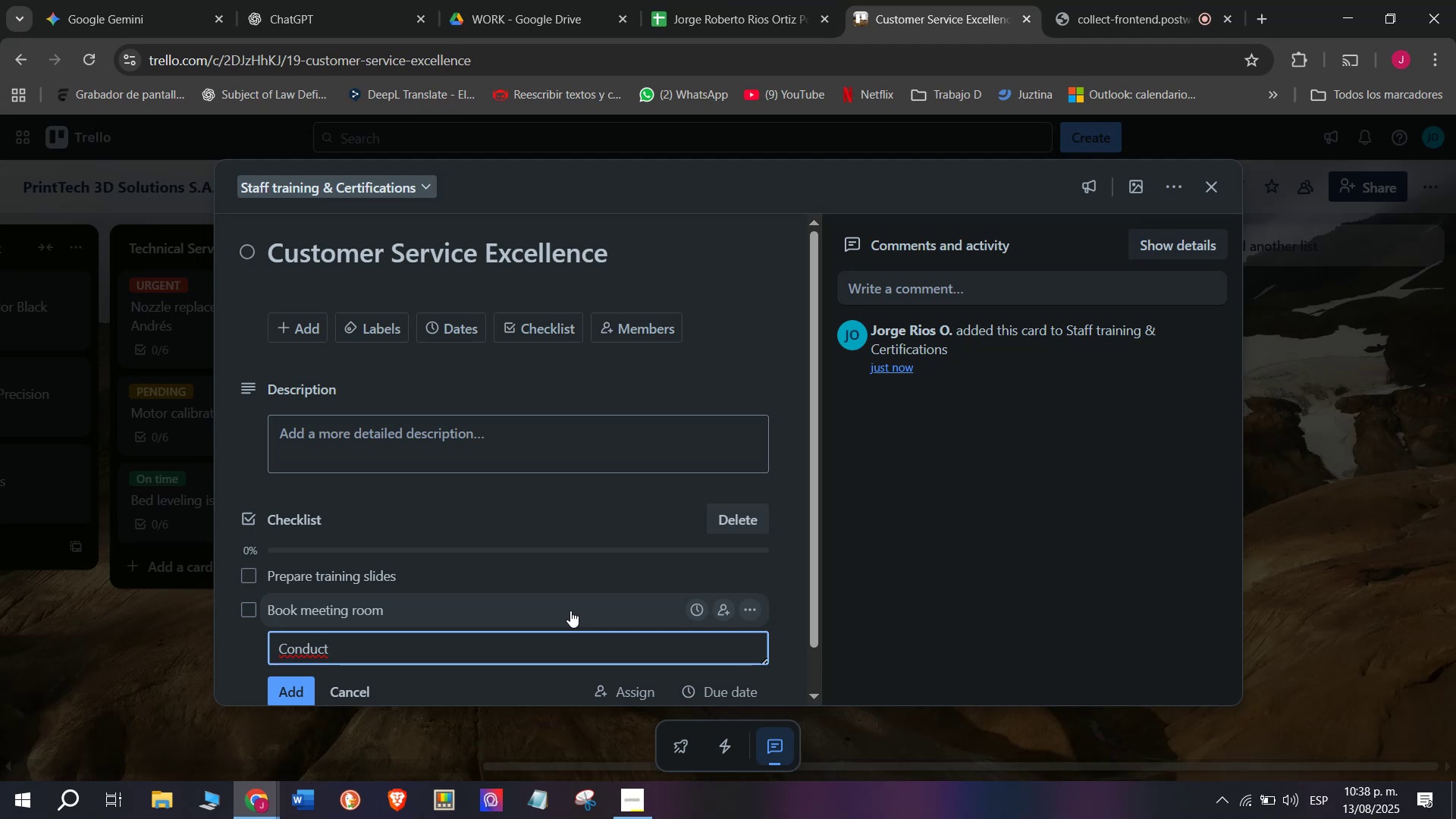 
type(interactive)
 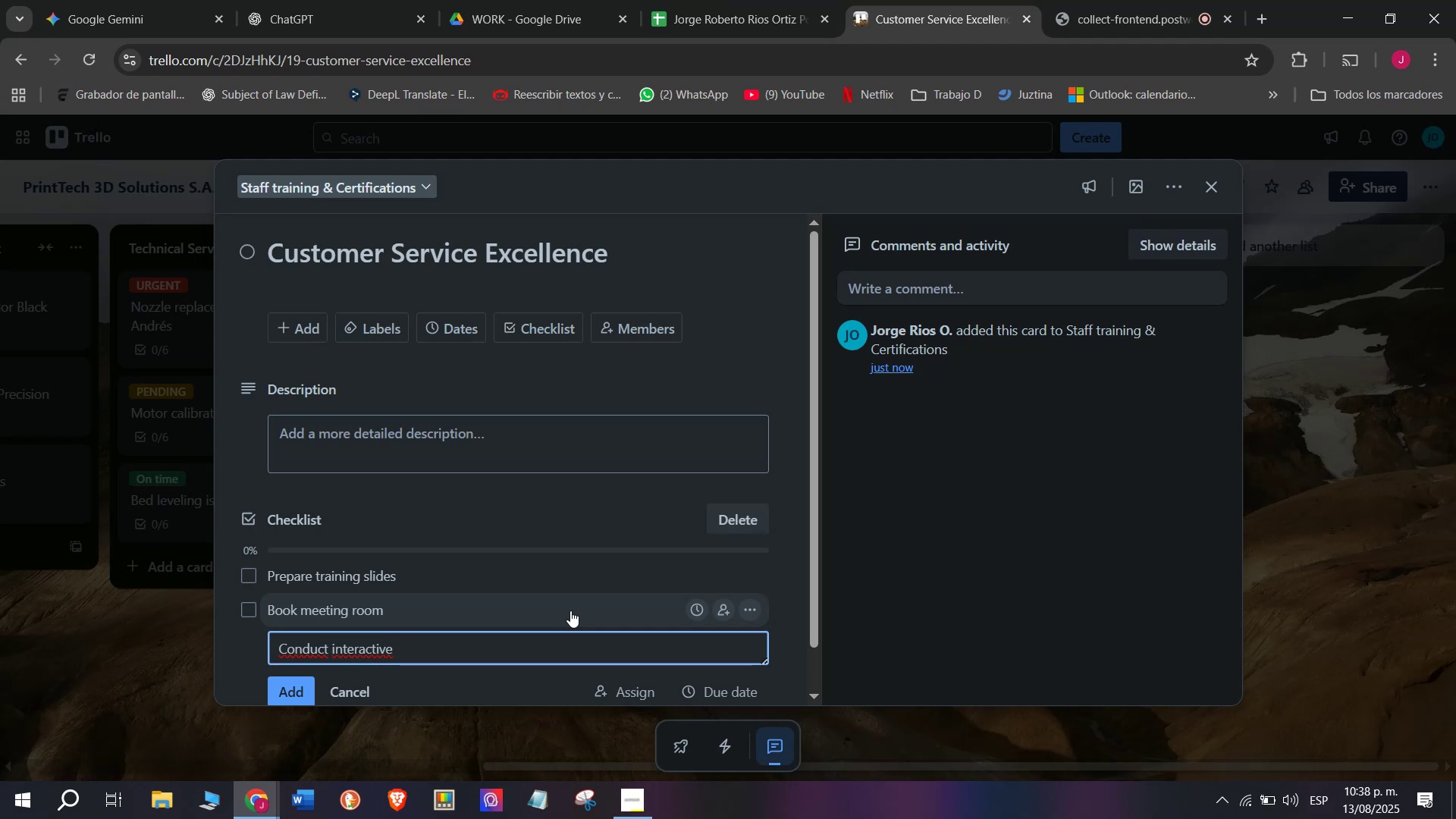 
wait(5.12)
 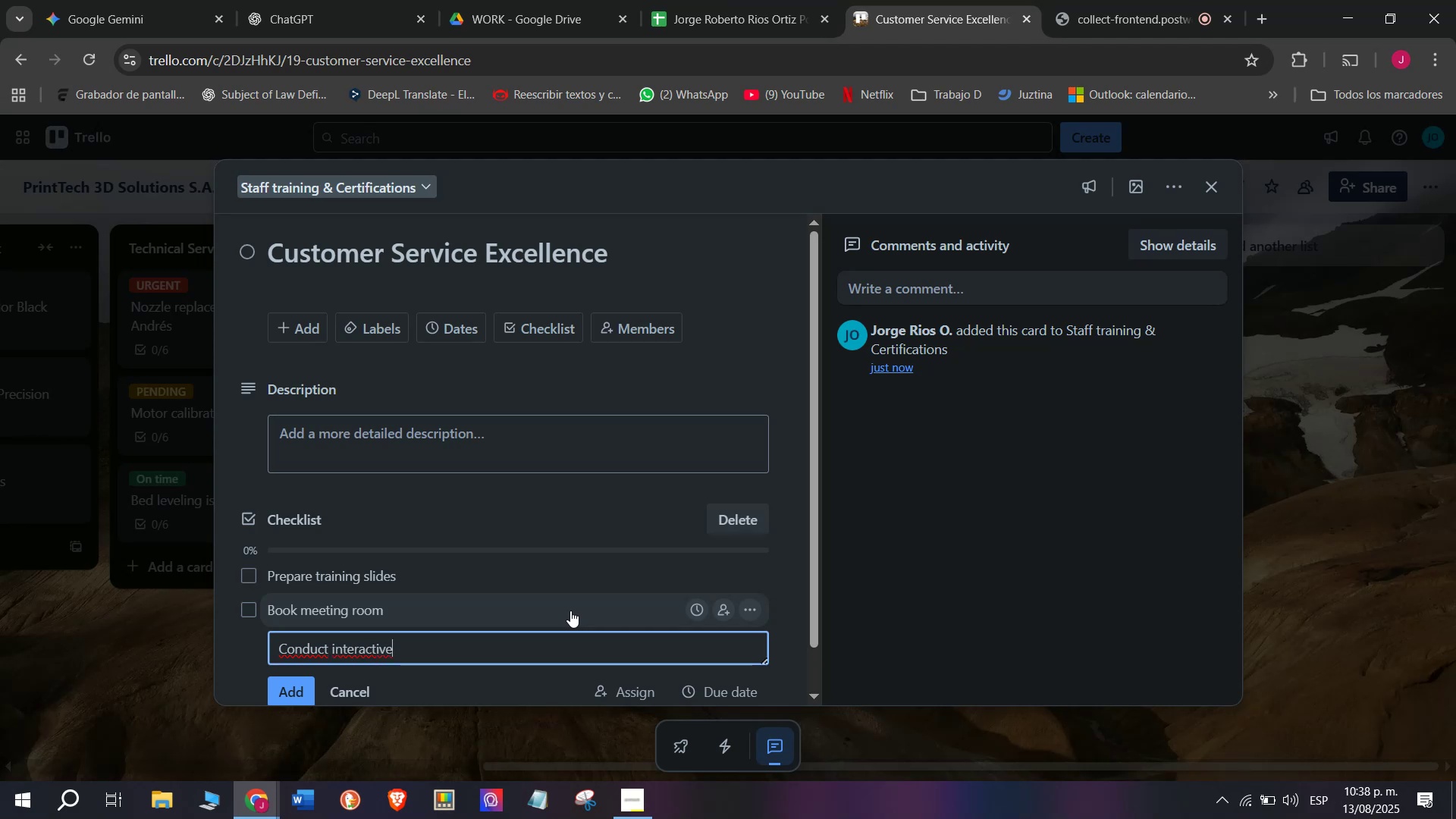 
type( workshop)
 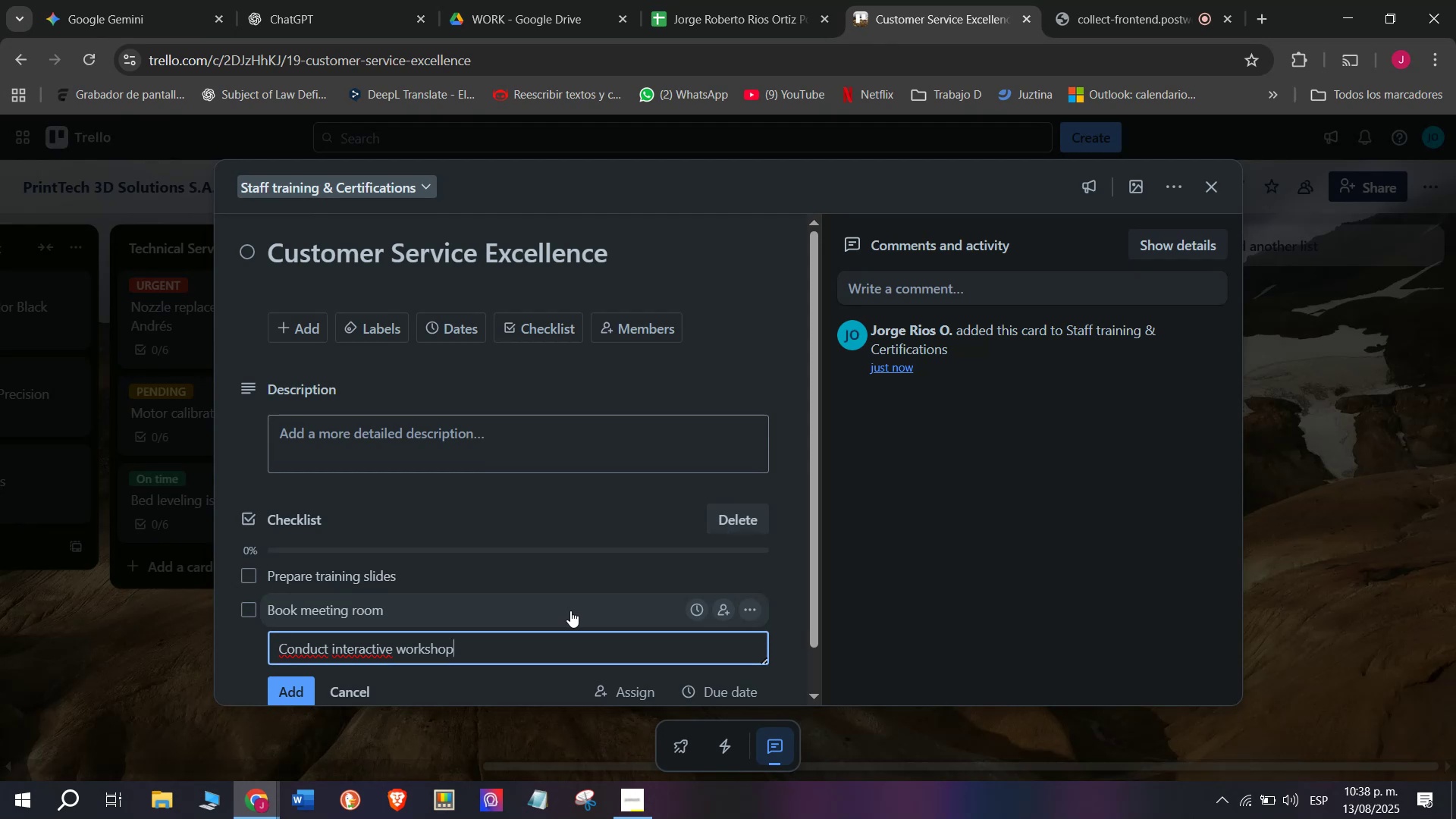 
wait(7.37)
 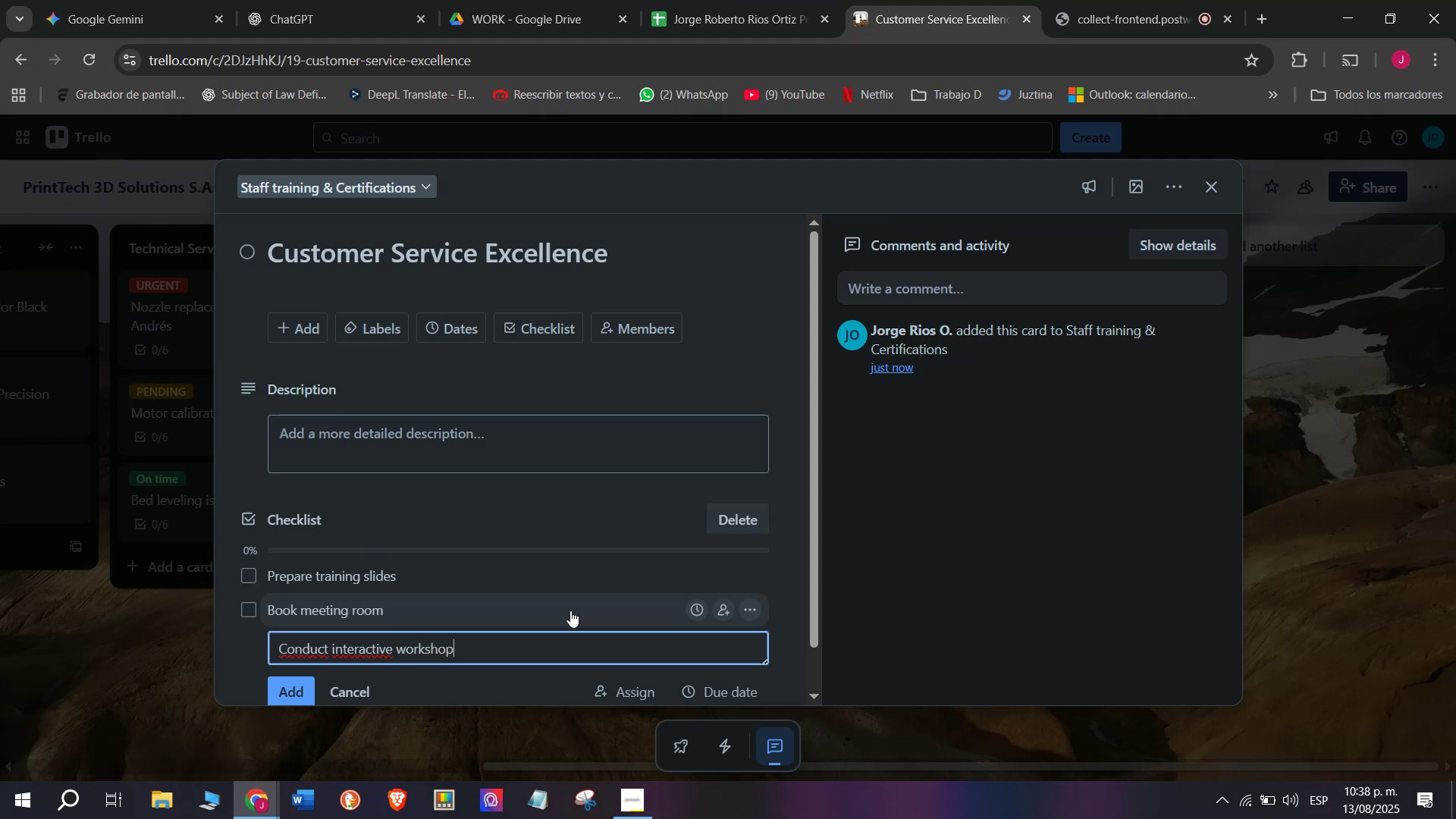 
key(Enter)
 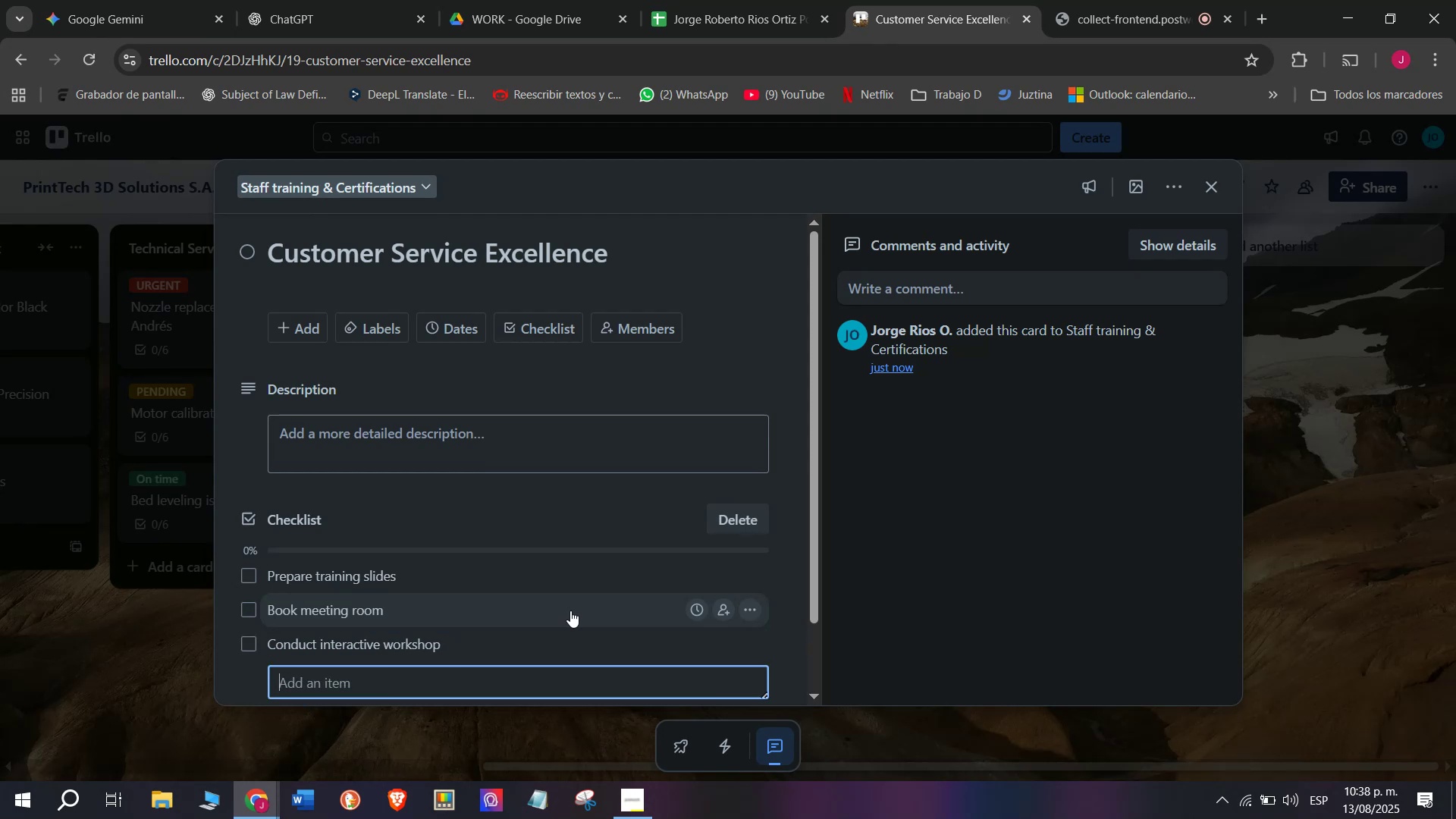 
type(Role-play)
 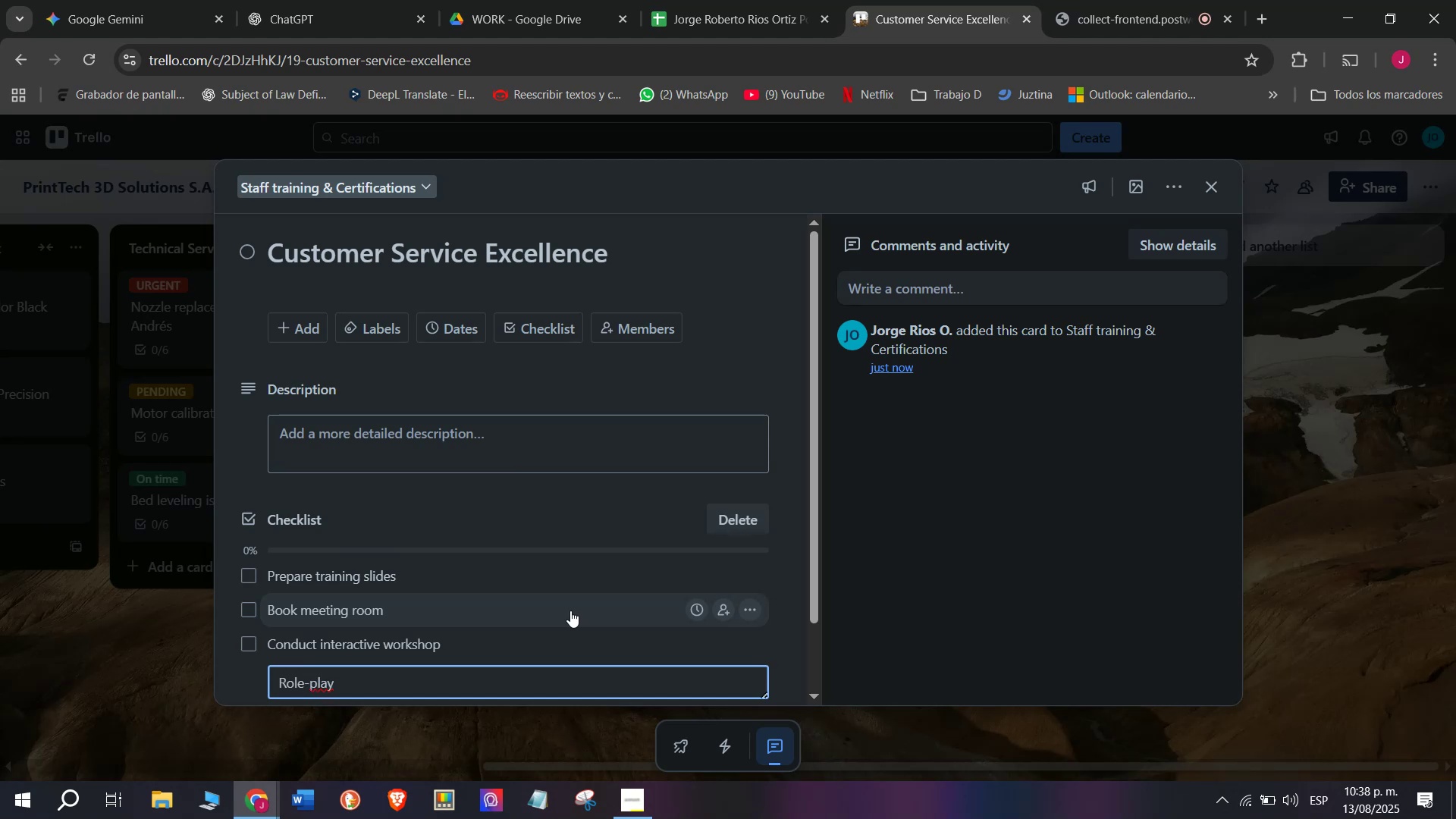 
type( customer )
 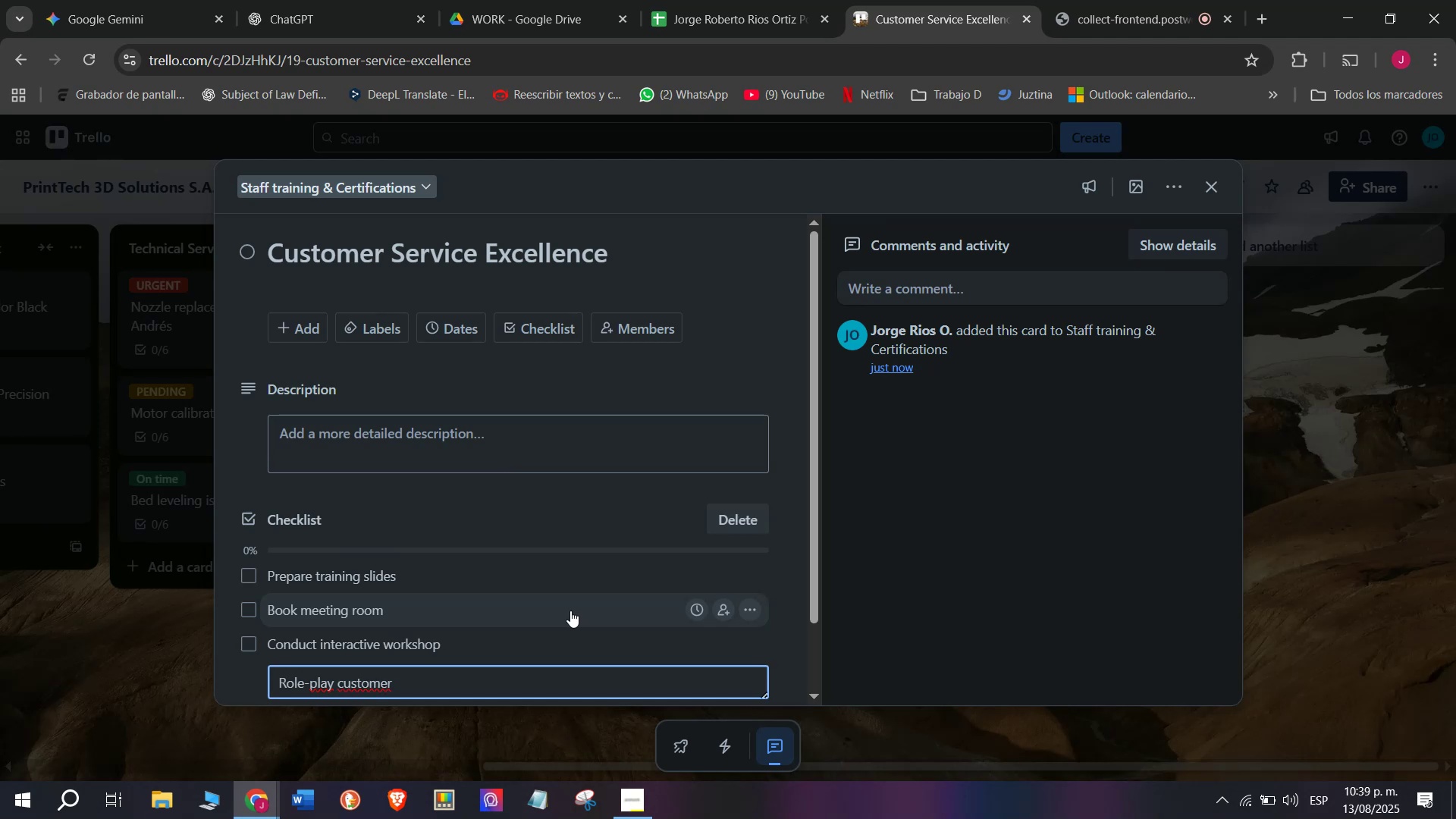 
wait(6.57)
 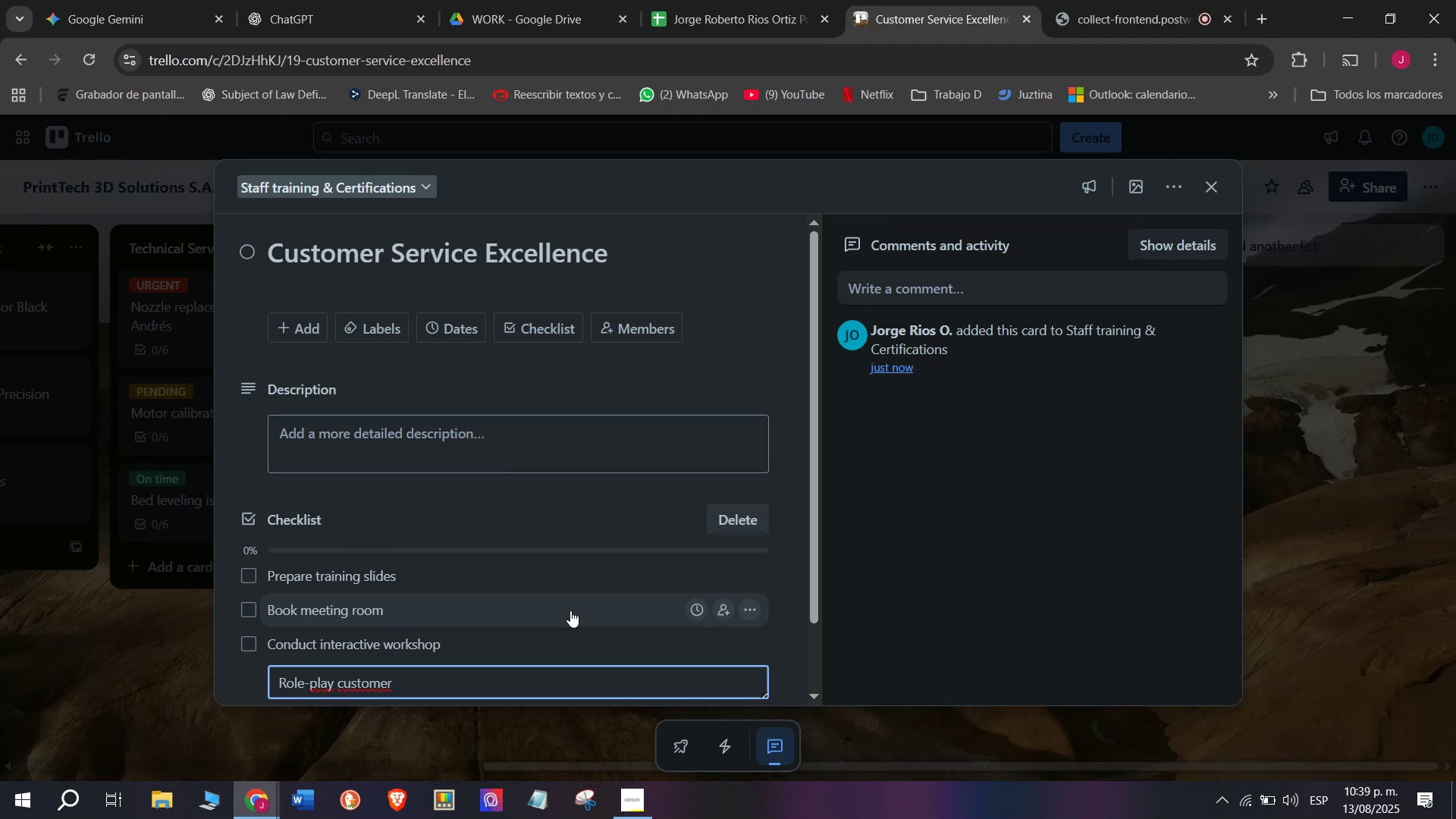 
type(scenarios)
 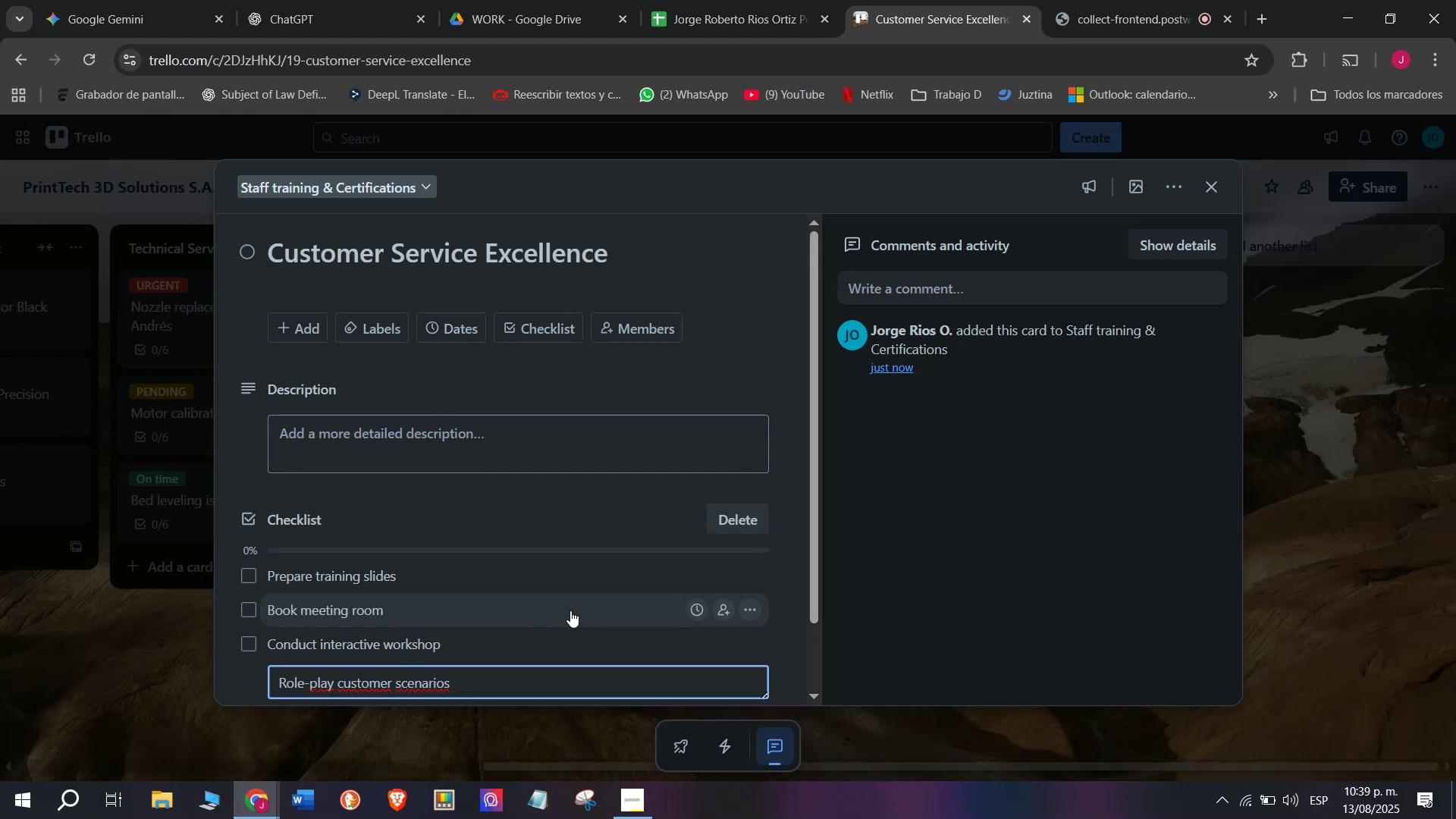 
key(Enter)
 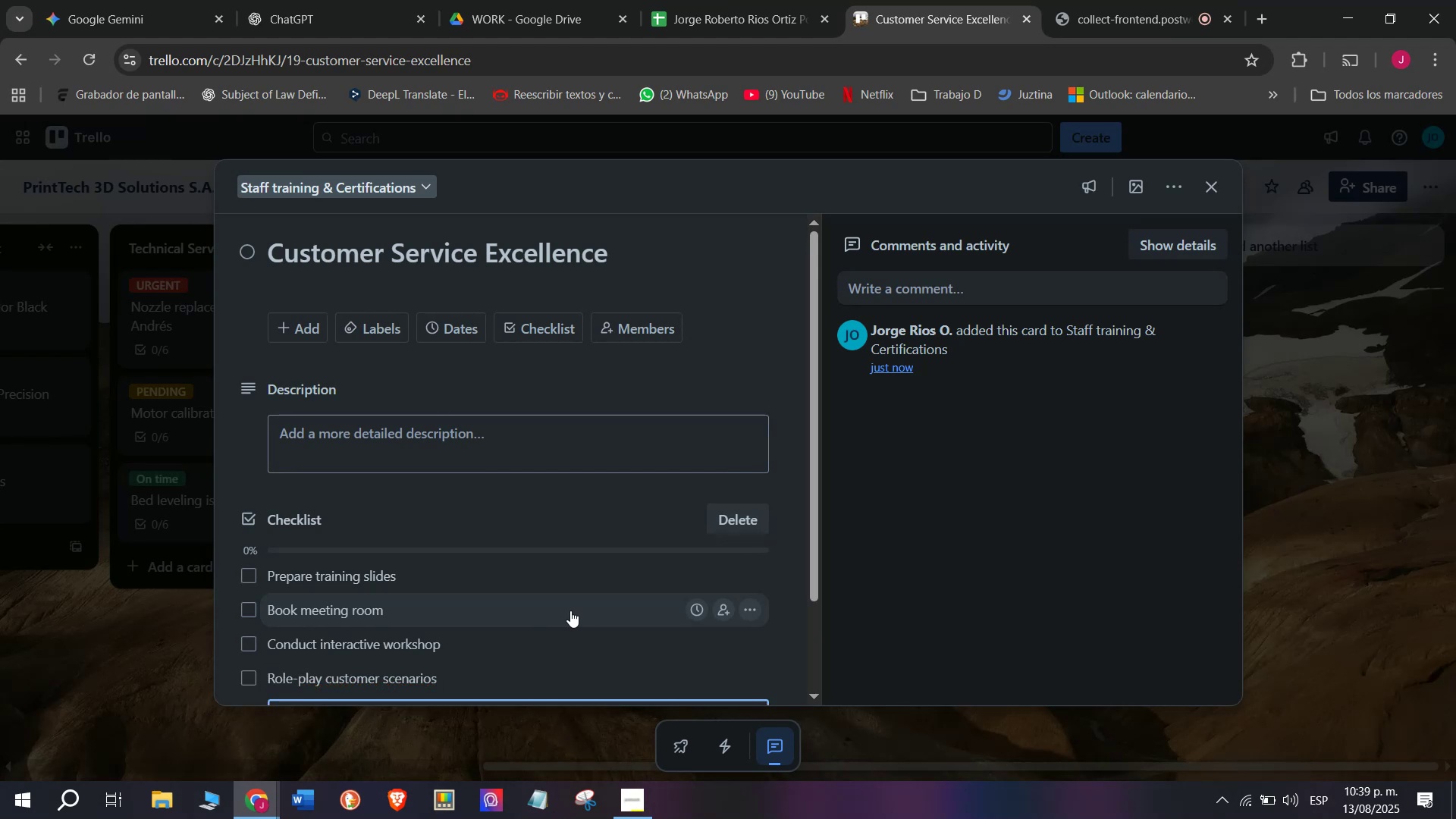 
type(Co)
 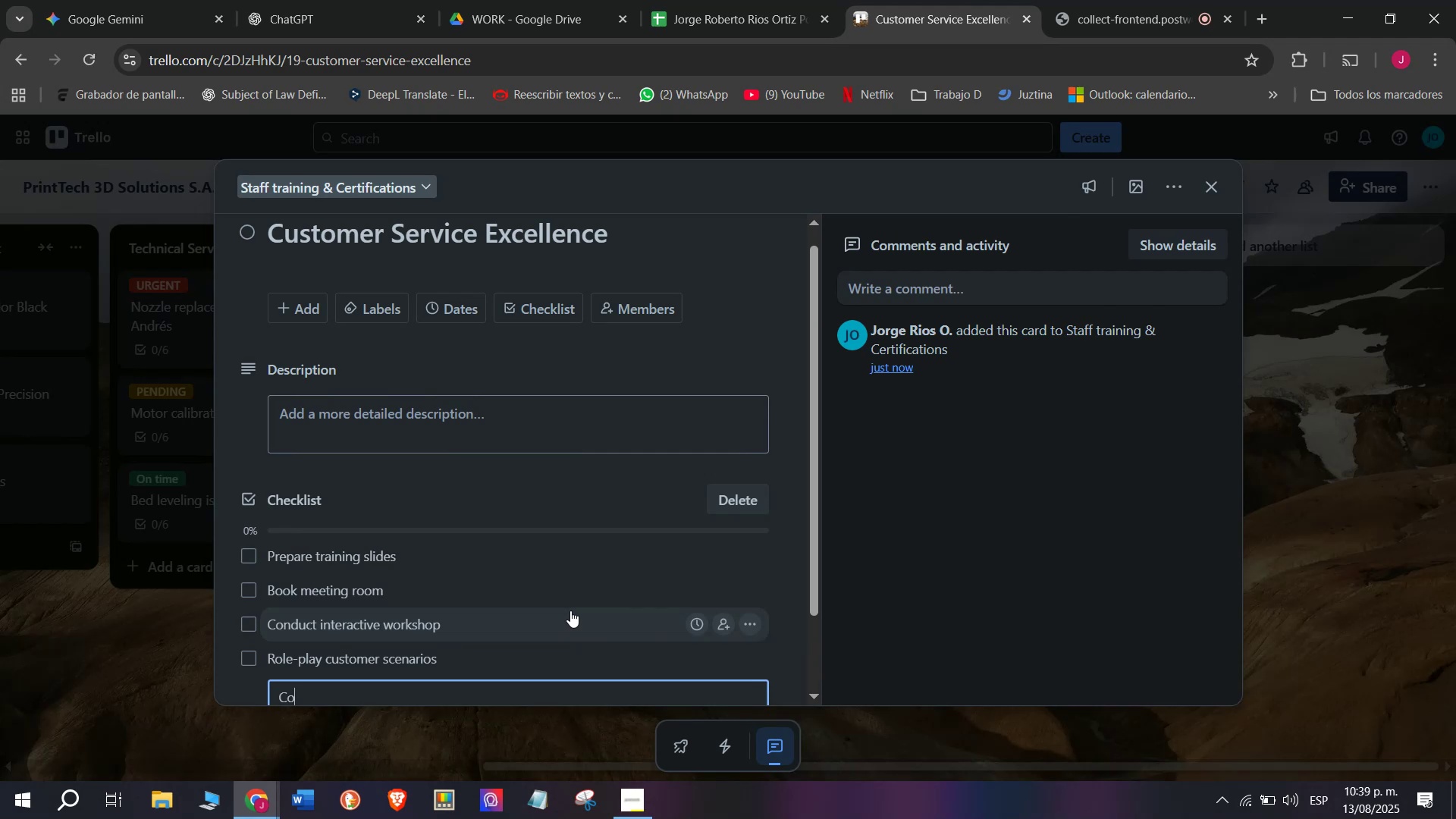 
type(llect )
 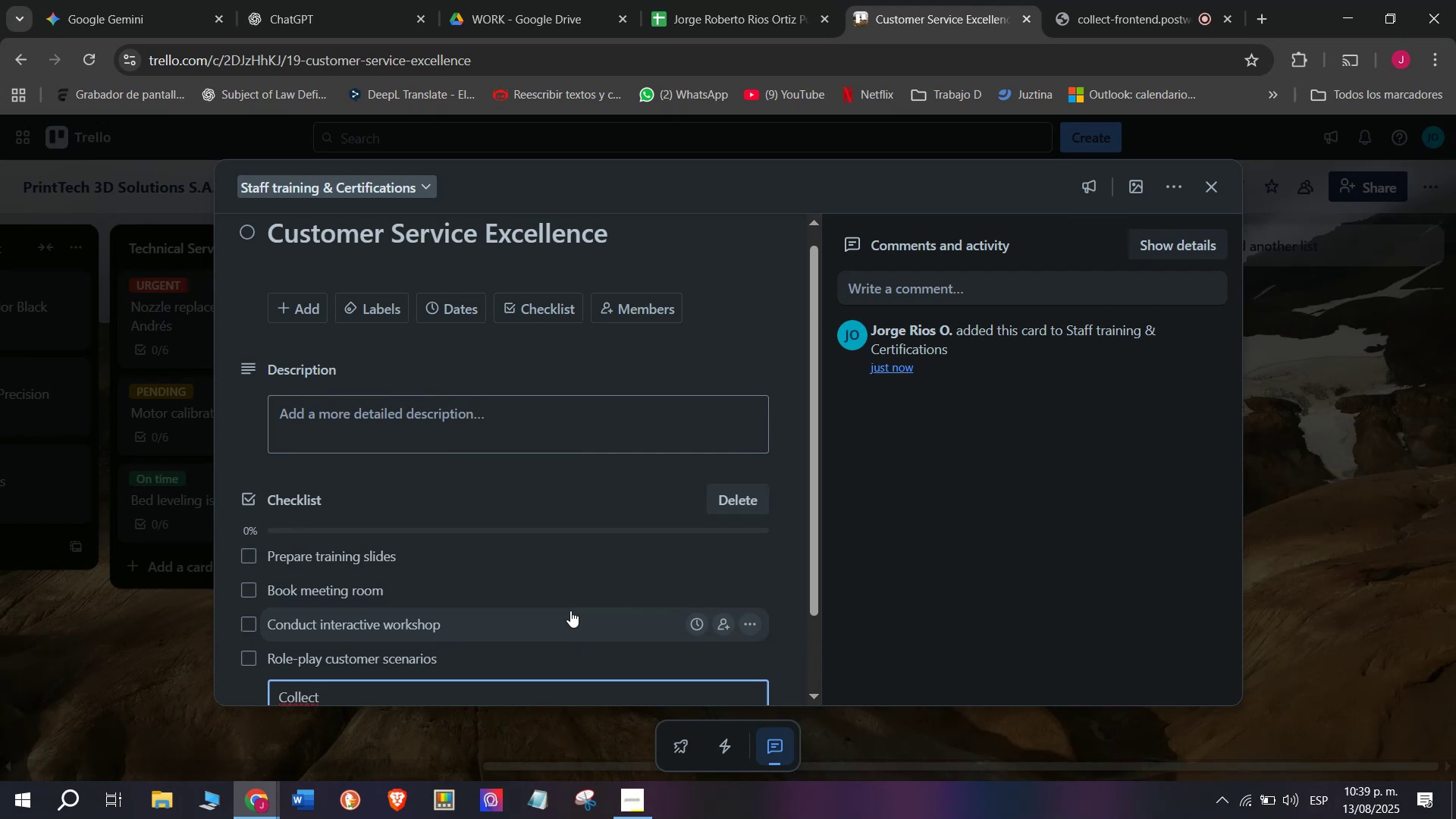 
type(feed)
 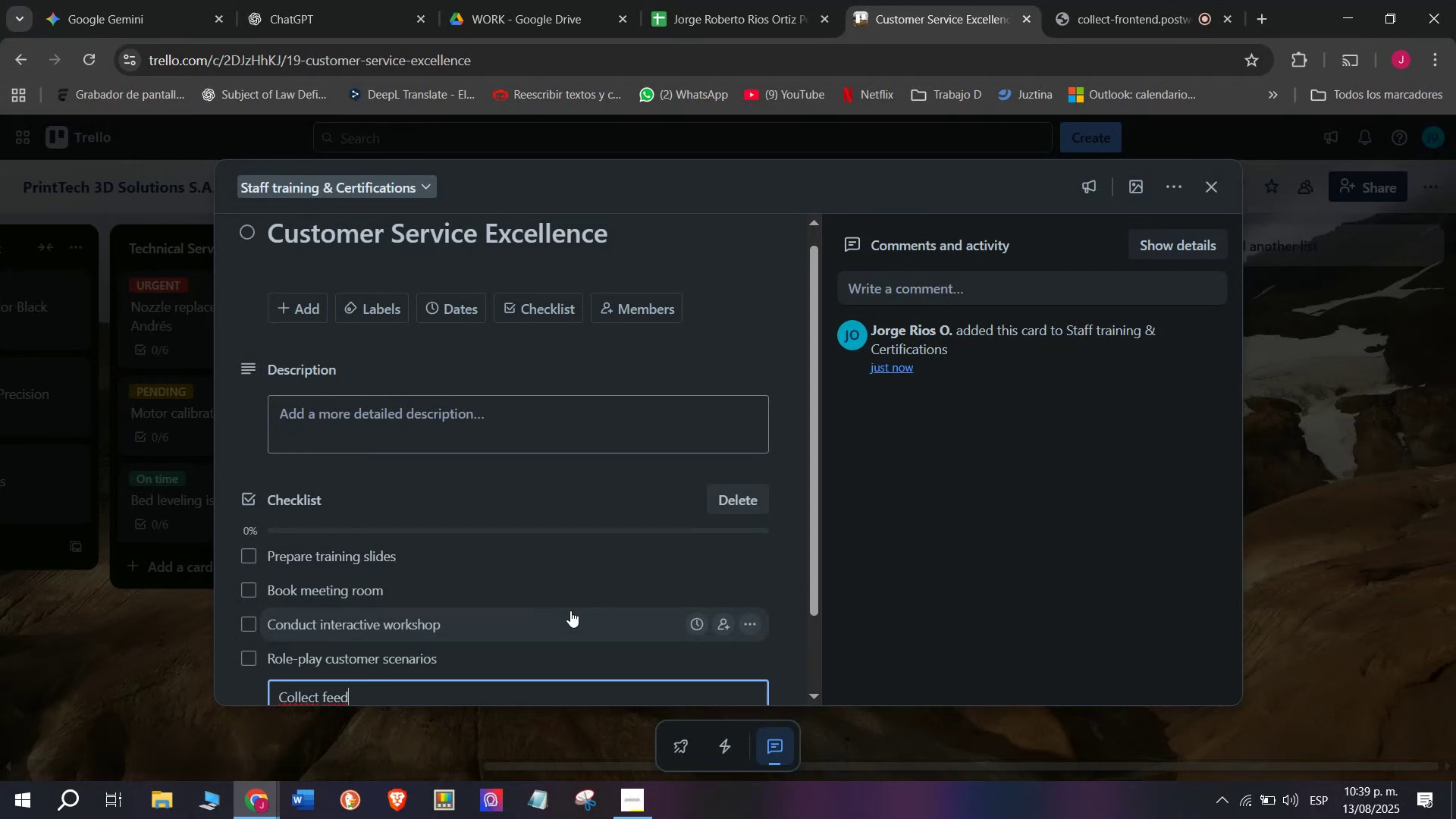 
type(back)
 